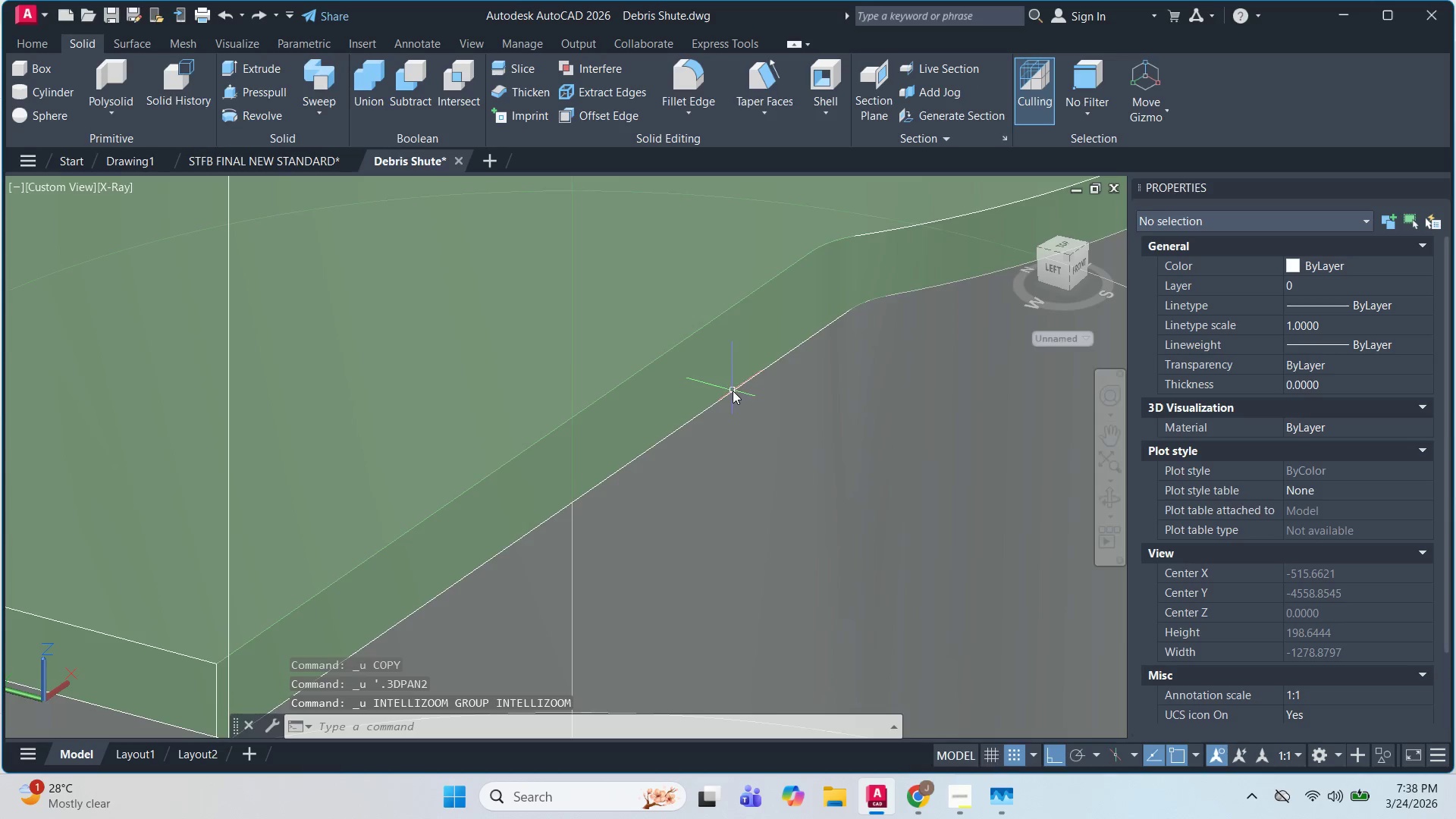 
key(Control+Z)
 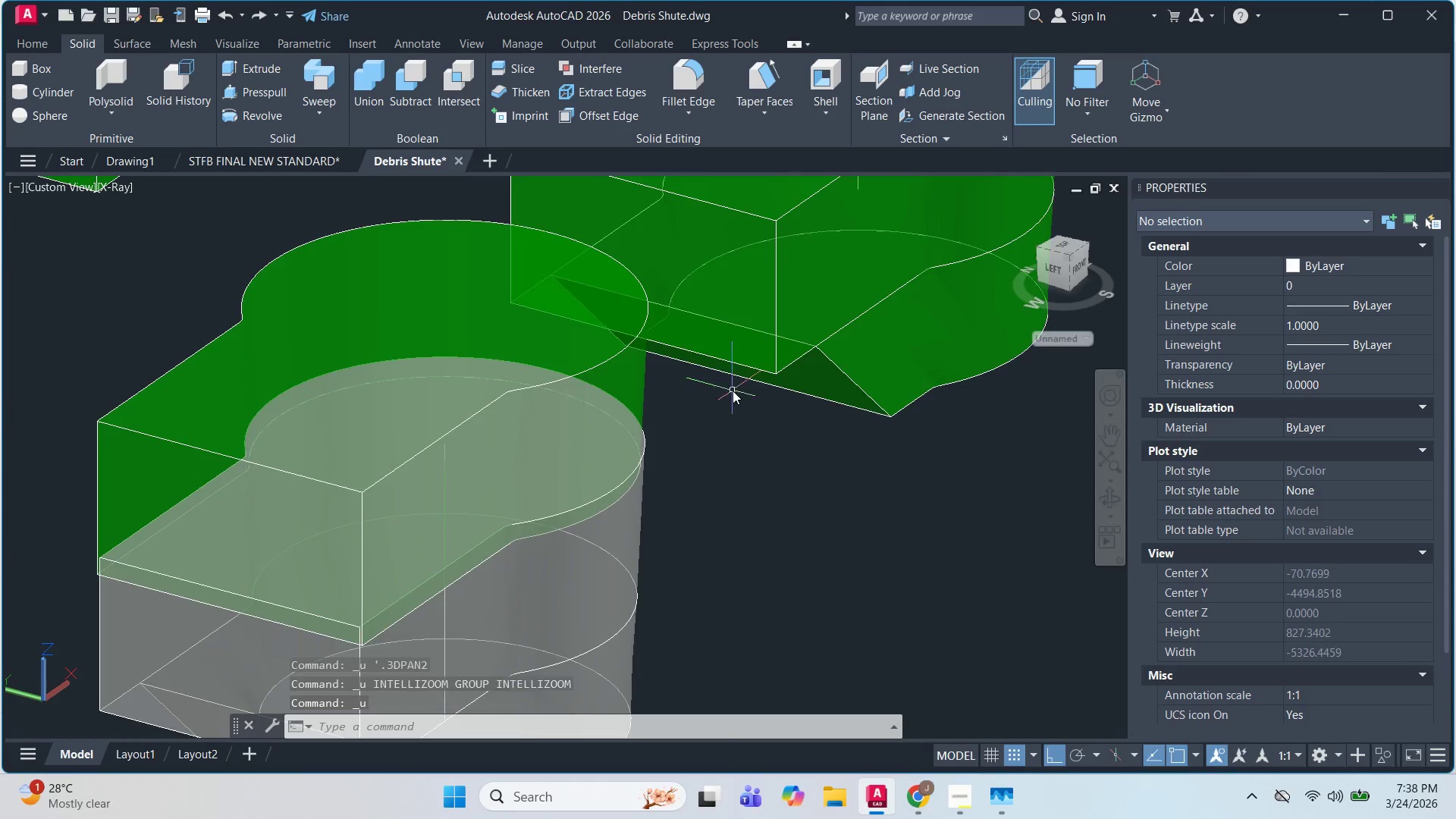 
key(Control+Z)
 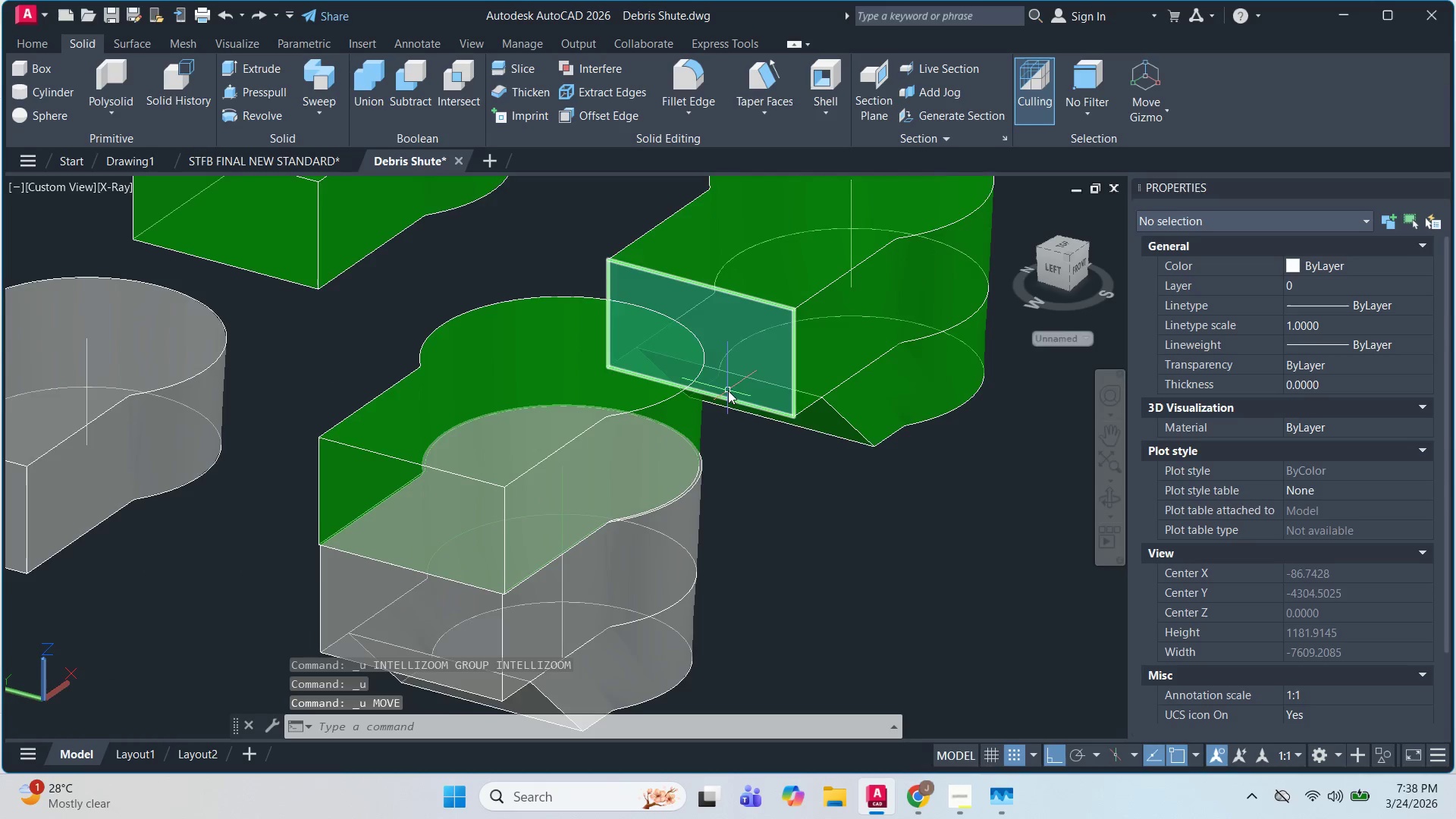 
key(Control+Z)
 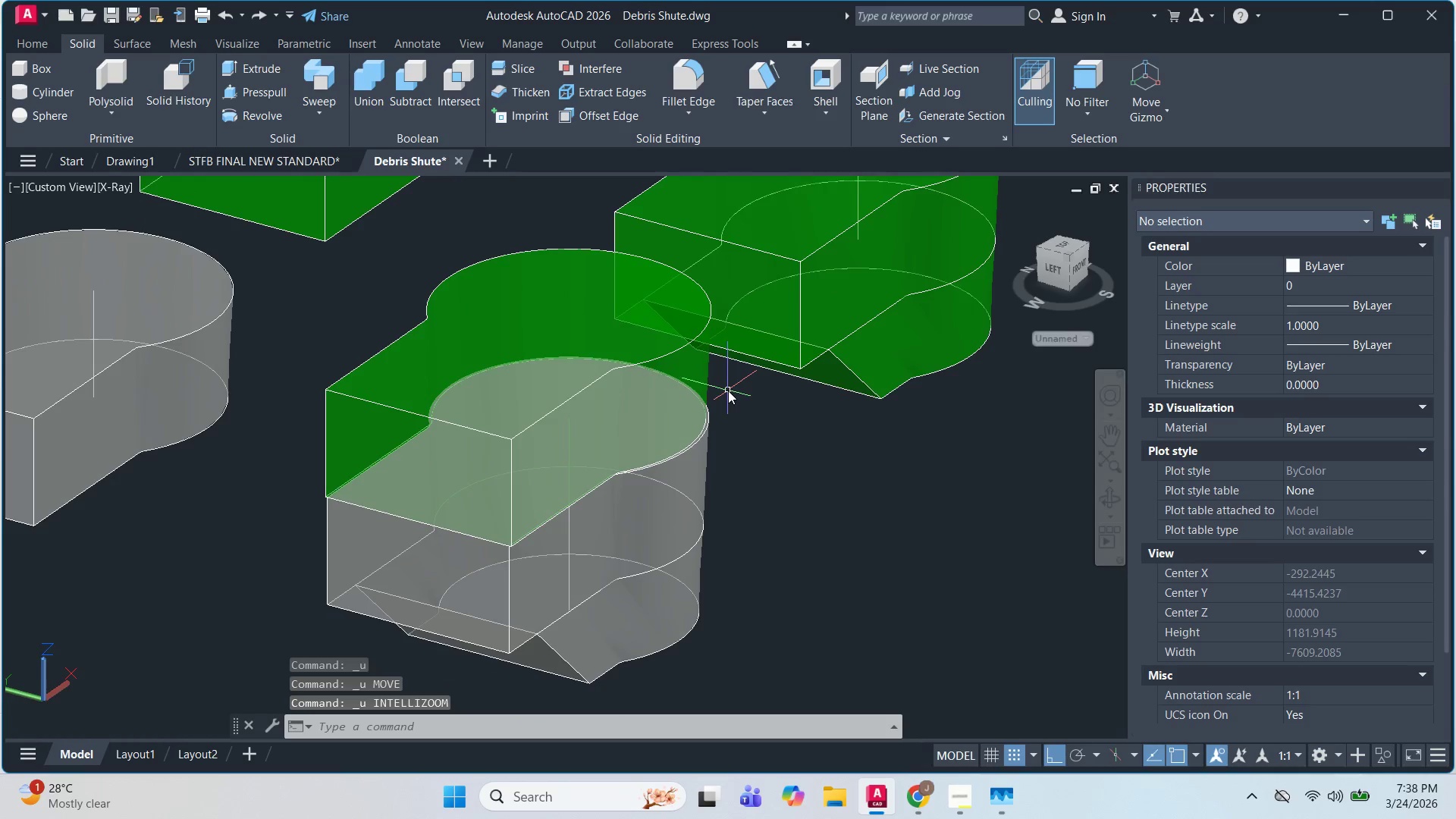 
key(Control+Z)
 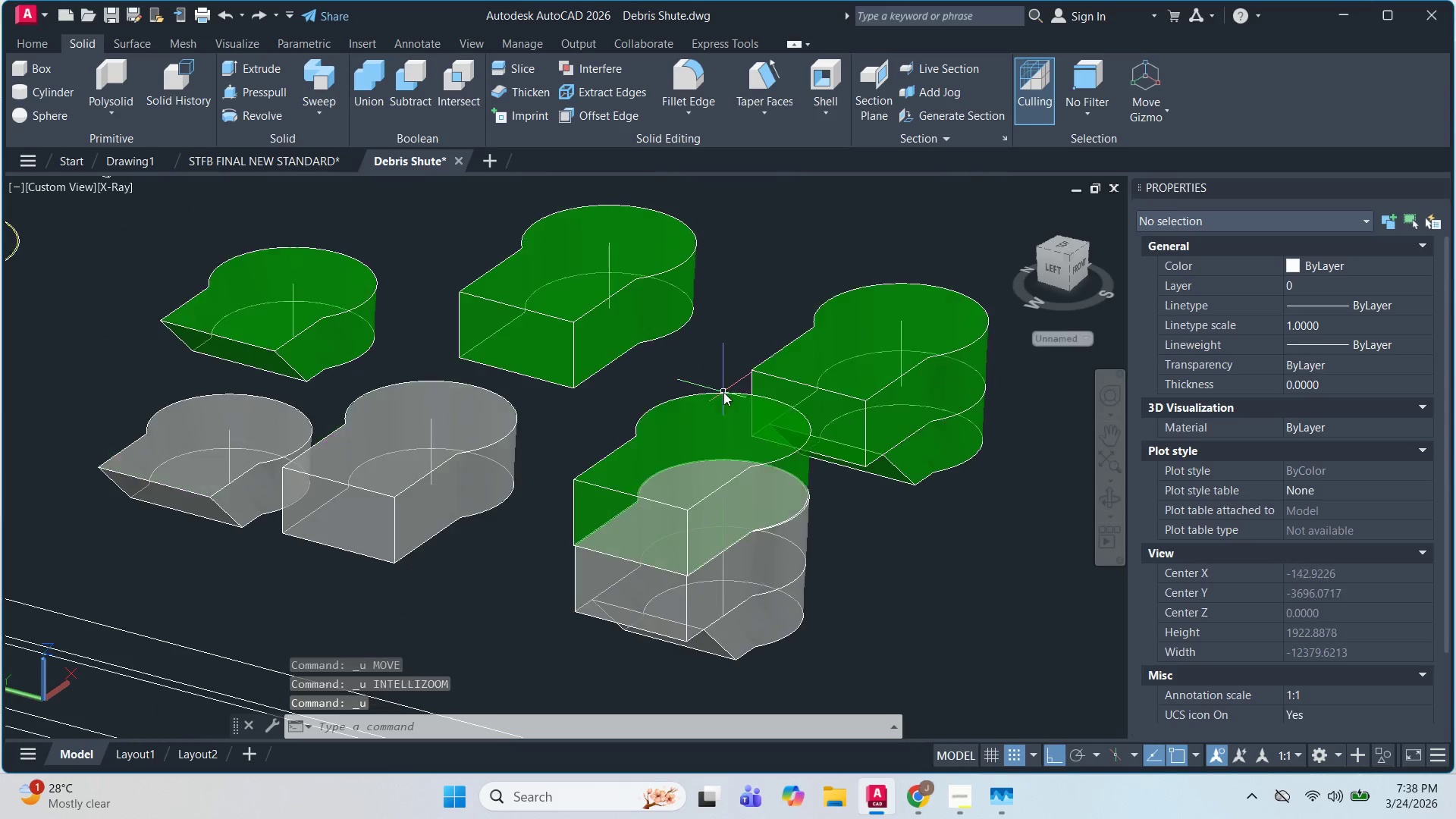 
key(Control+Z)
 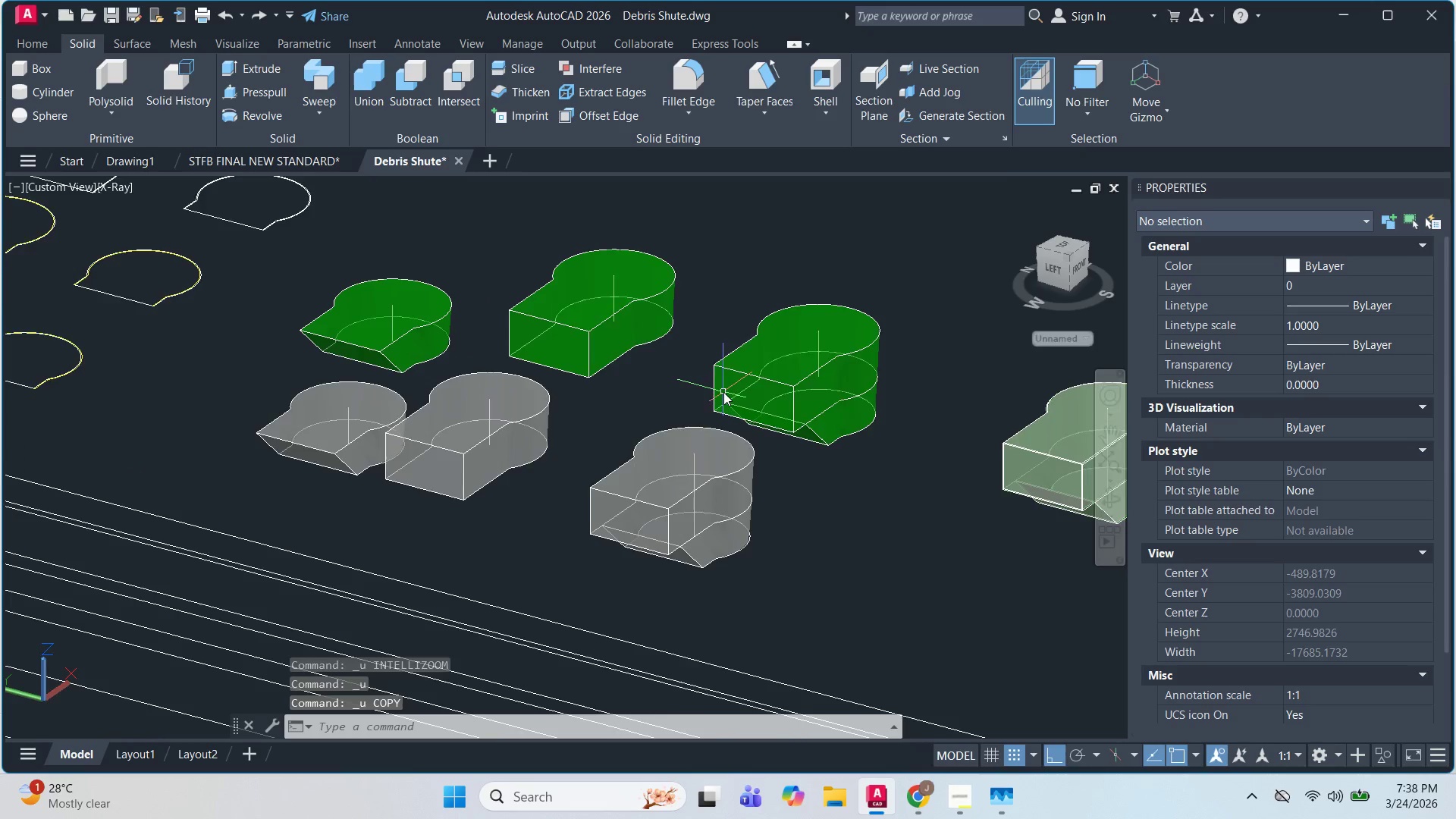 
key(Control+Z)
 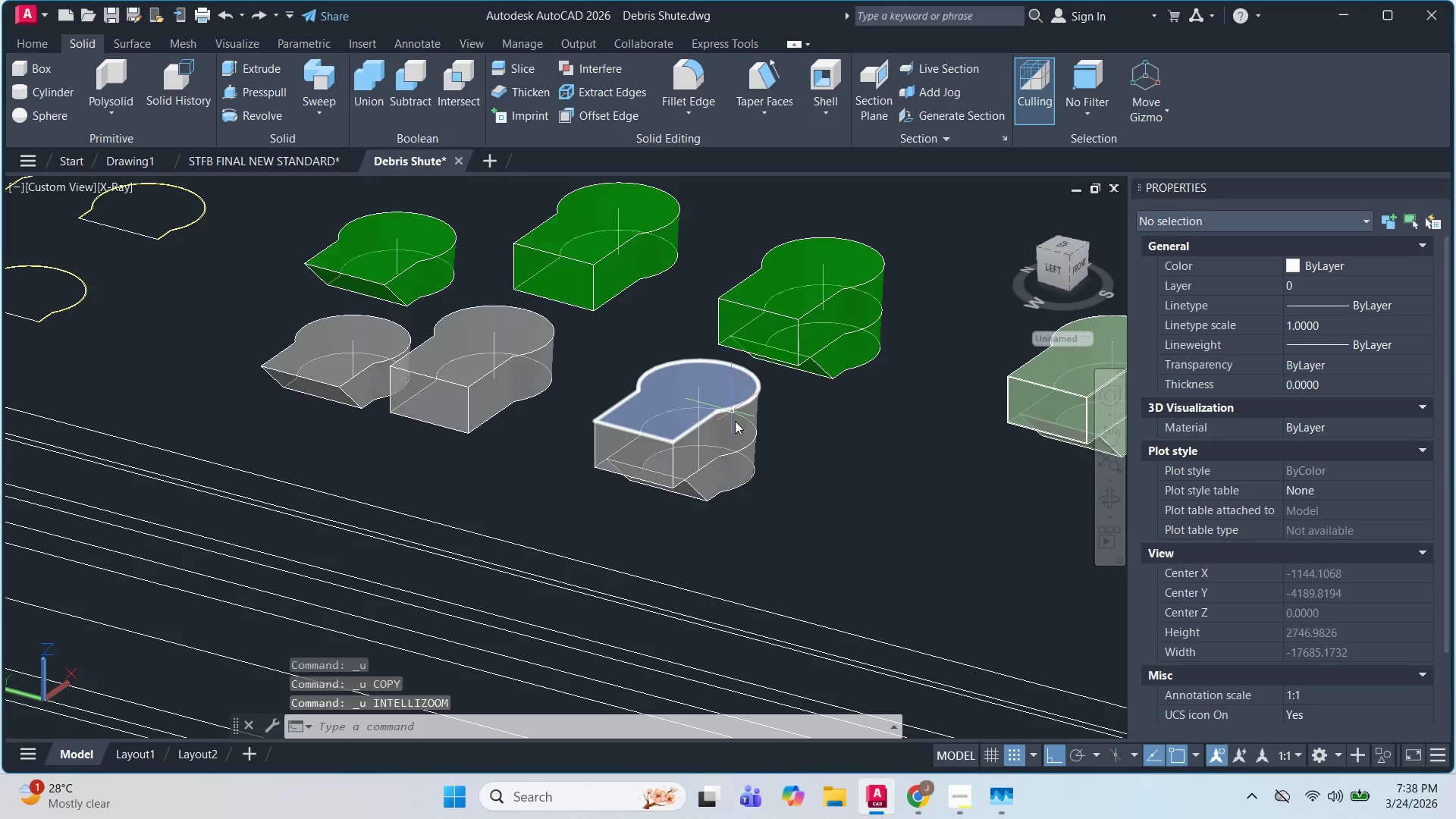 
key(Control+Z)
 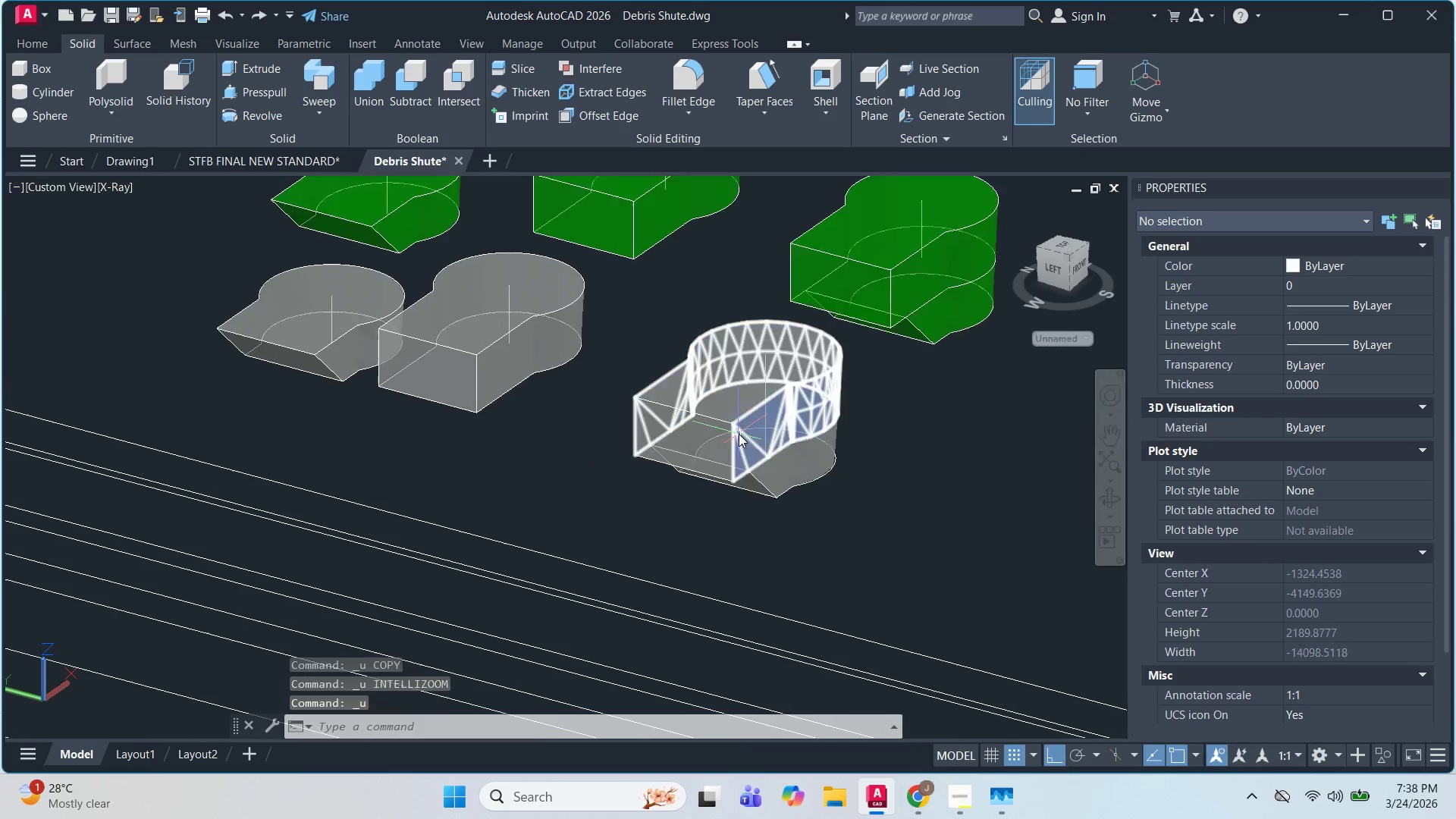 
key(Control+Z)
 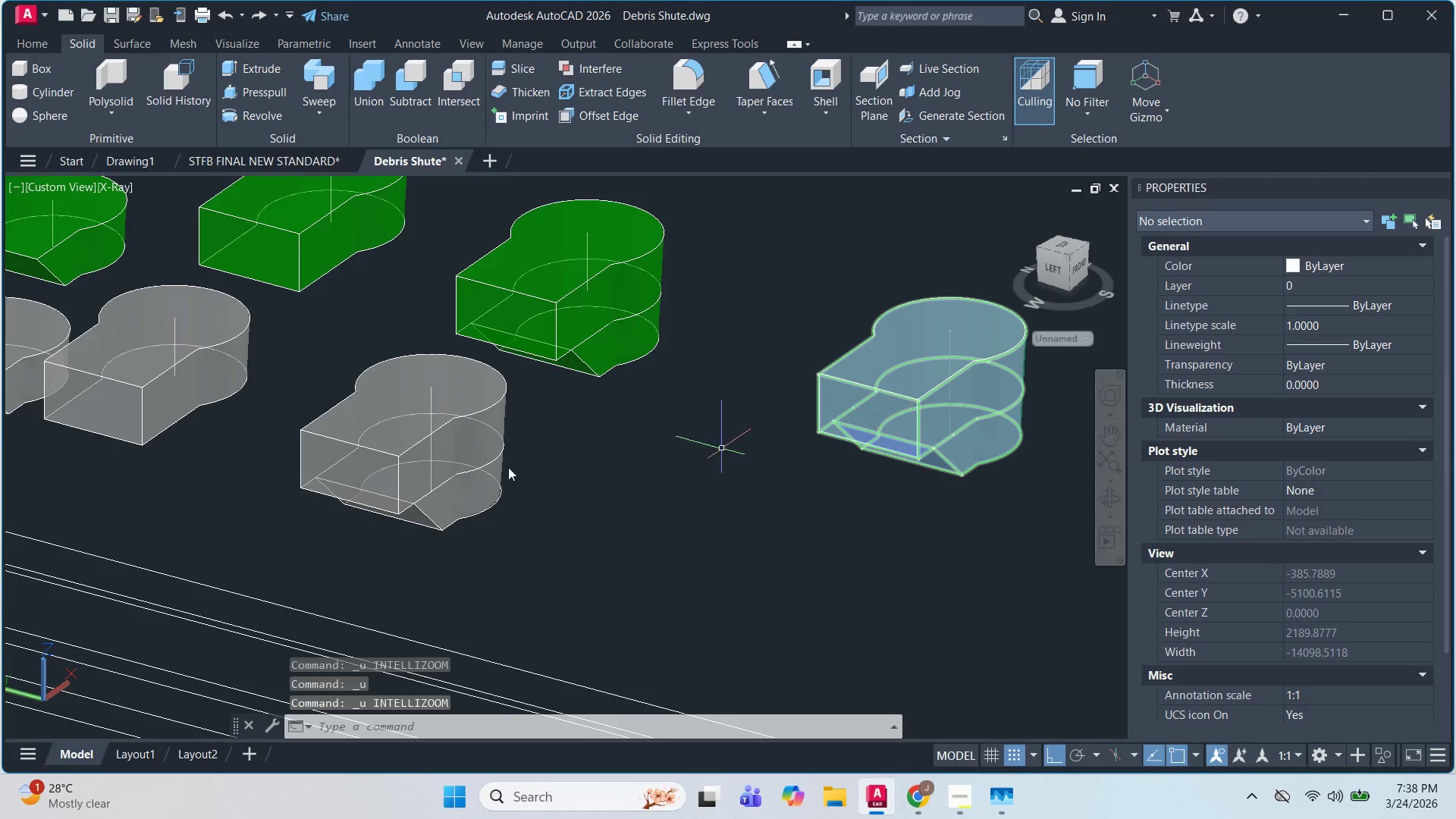 
left_click([423, 447])
 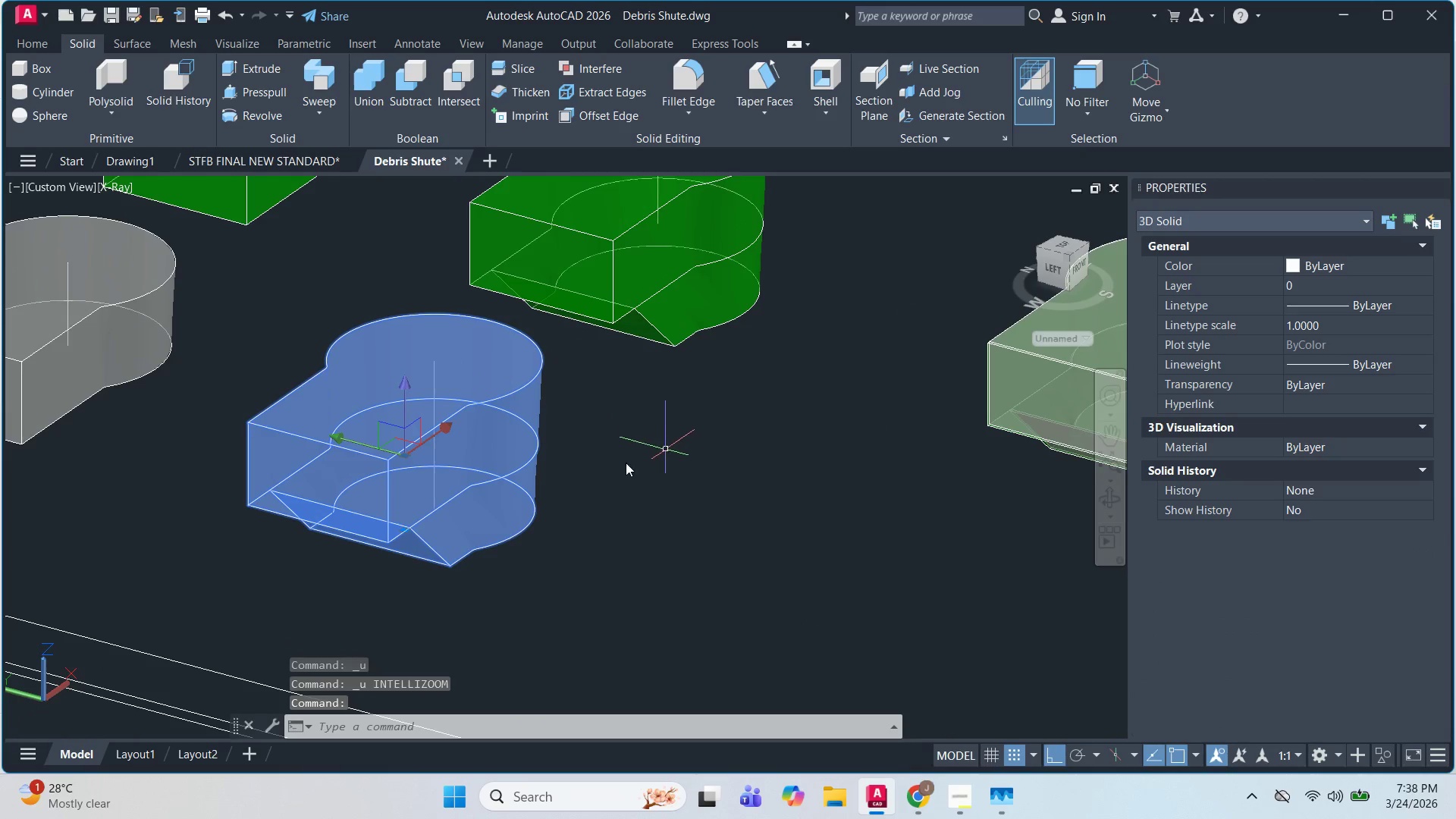 
scroll: coordinate [519, 450], scroll_direction: up, amount: 2.0
 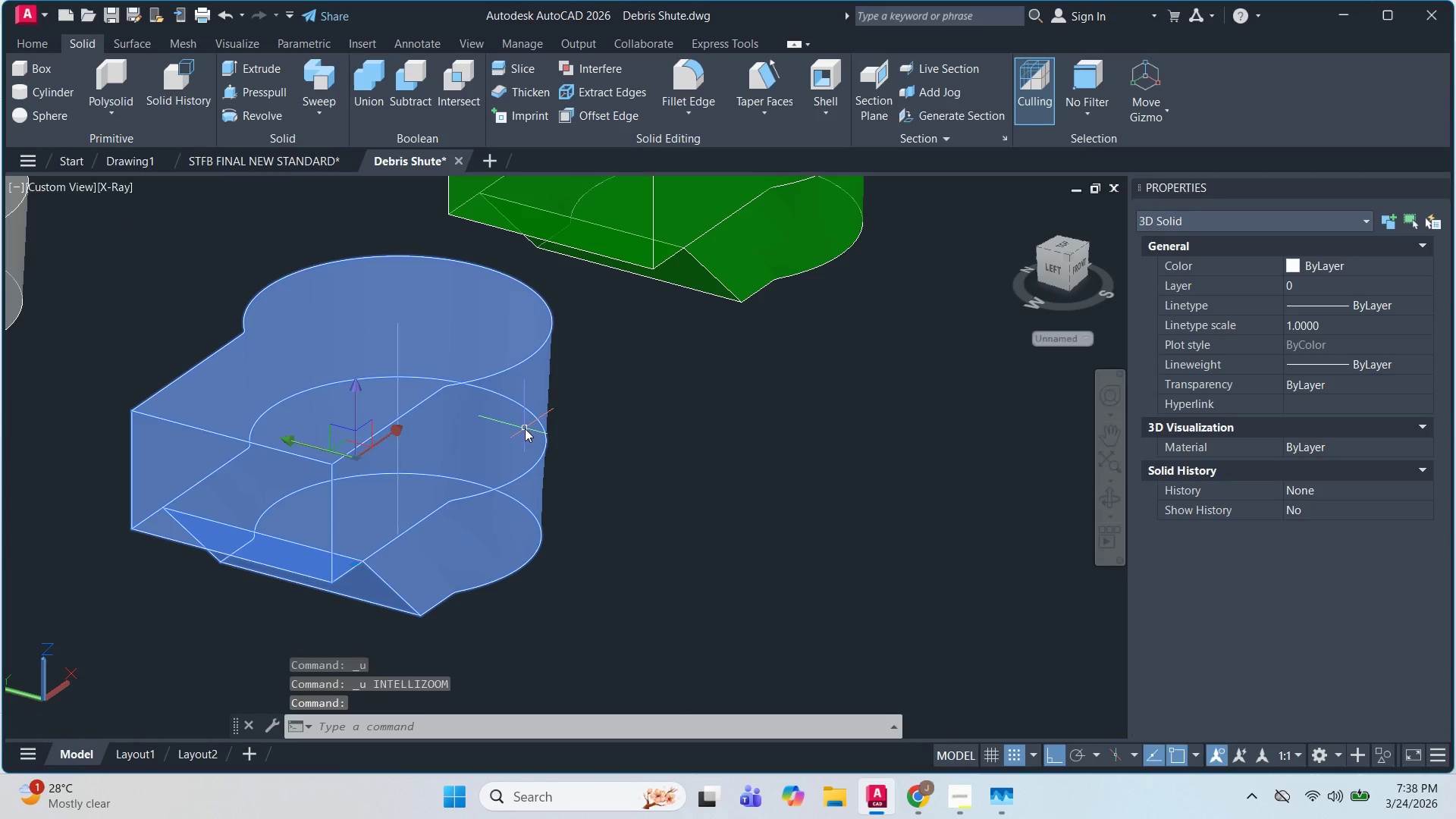 
key(Control+Z)
 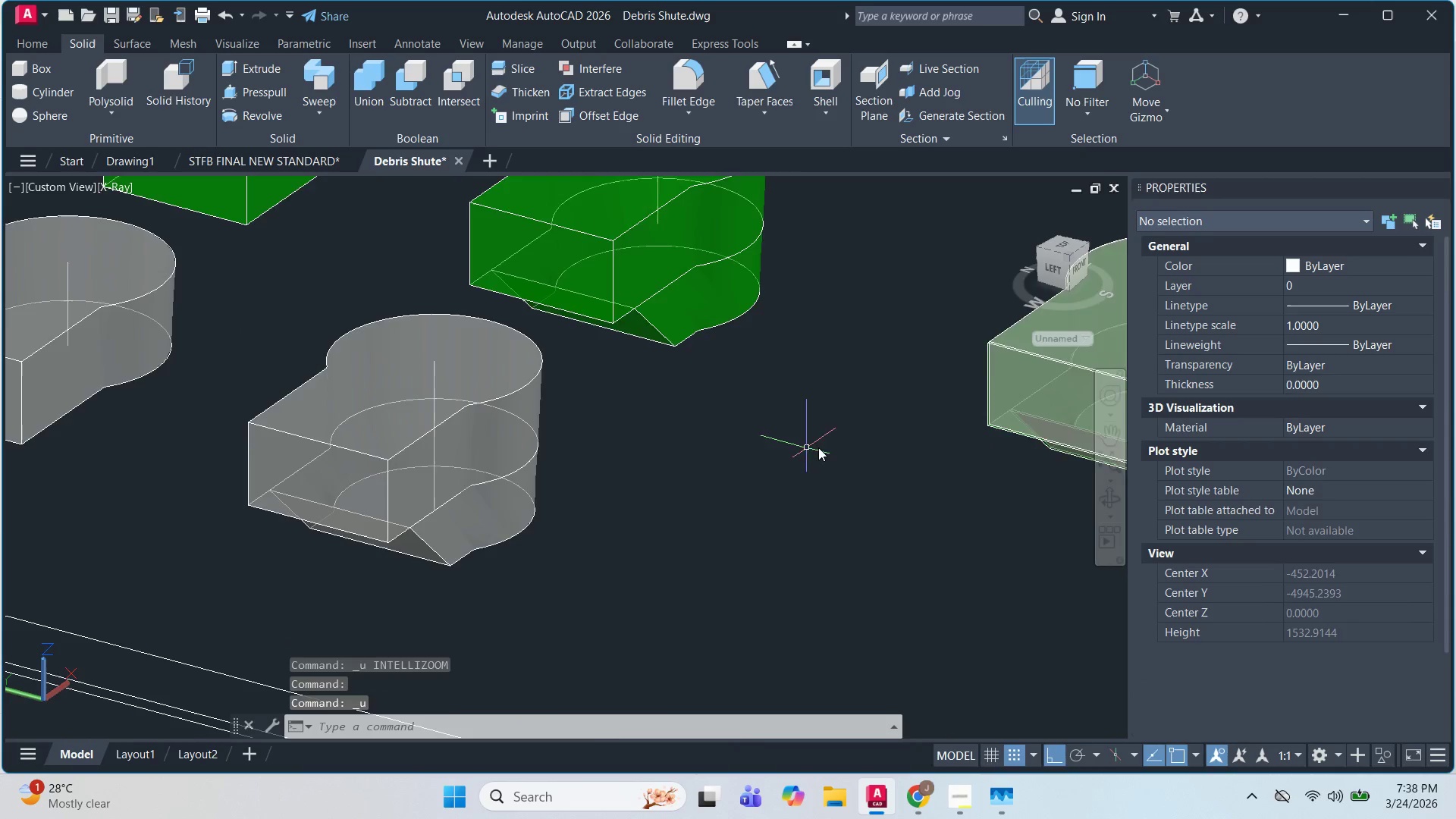 
key(Control+Z)
 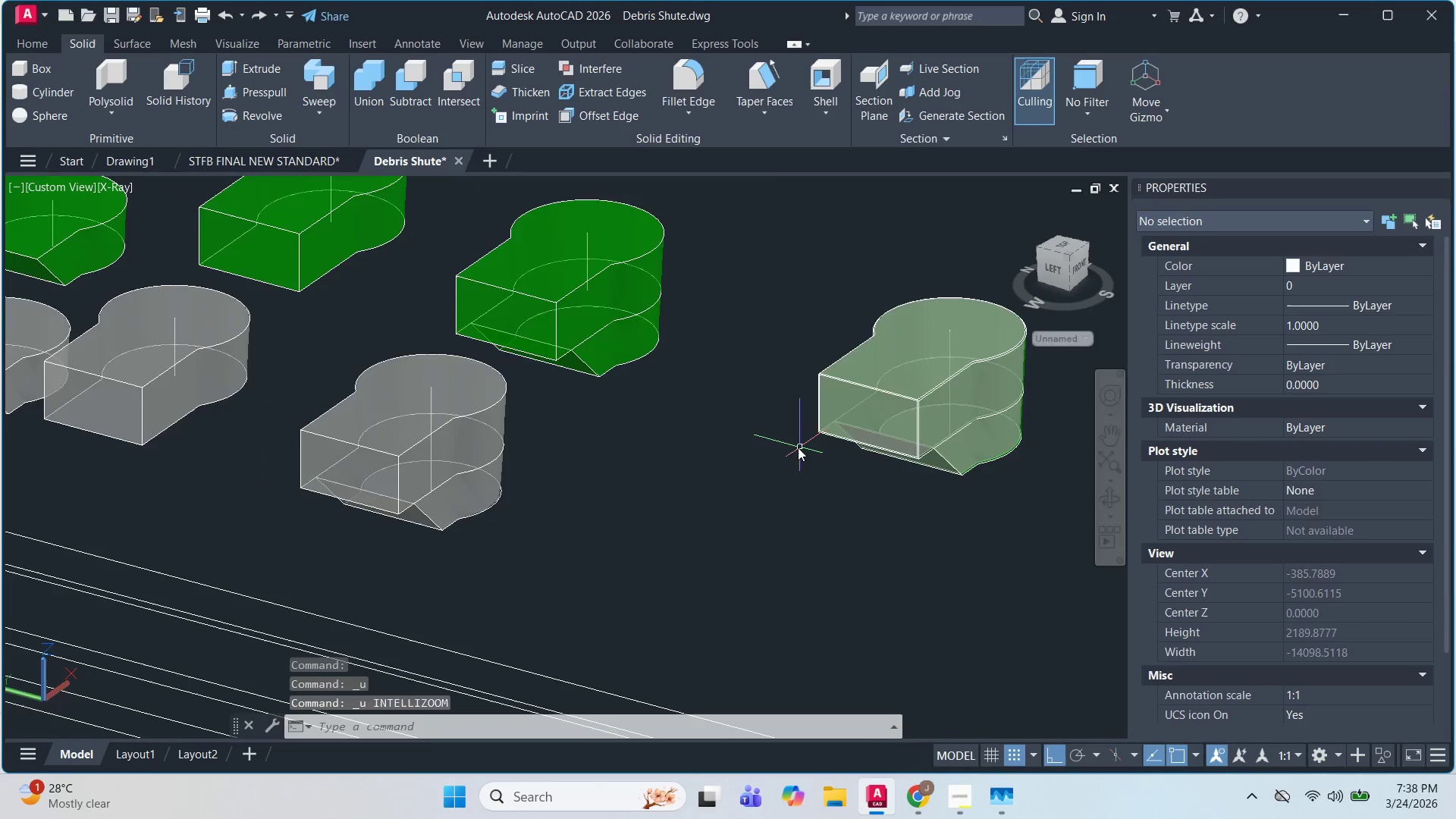 
key(Control+Z)
 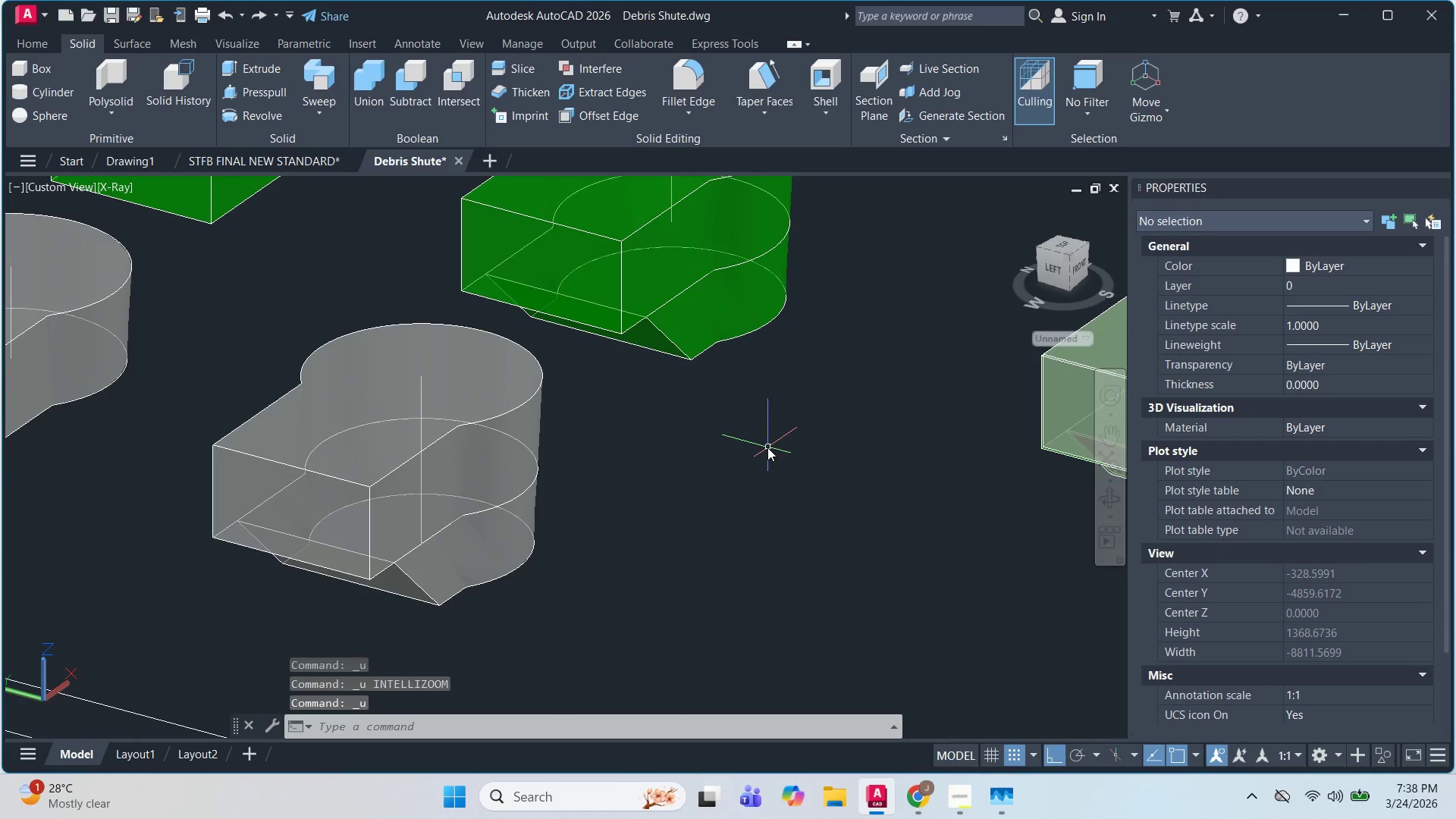 
key(Control+Z)
 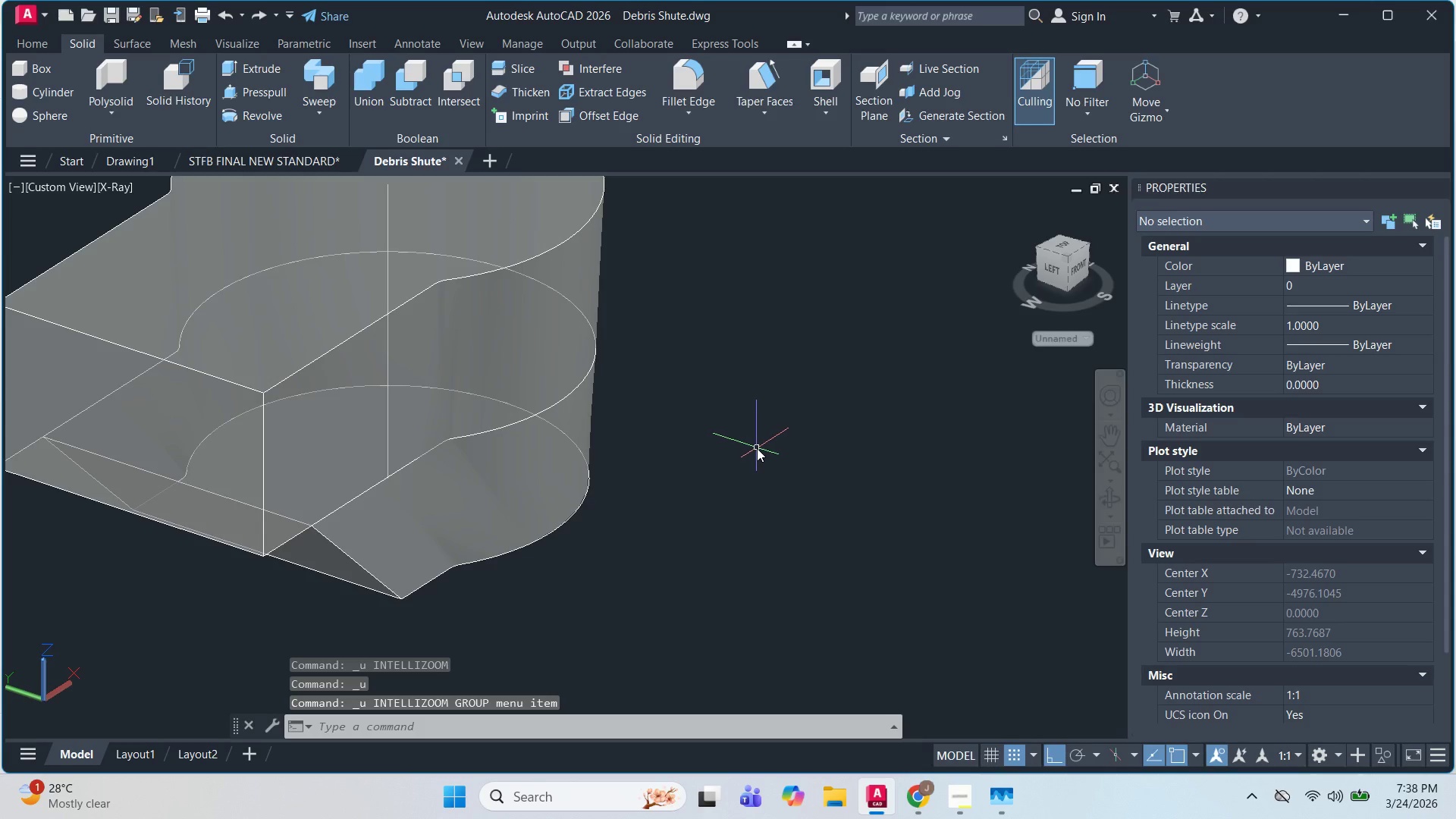 
key(Control+Z)
 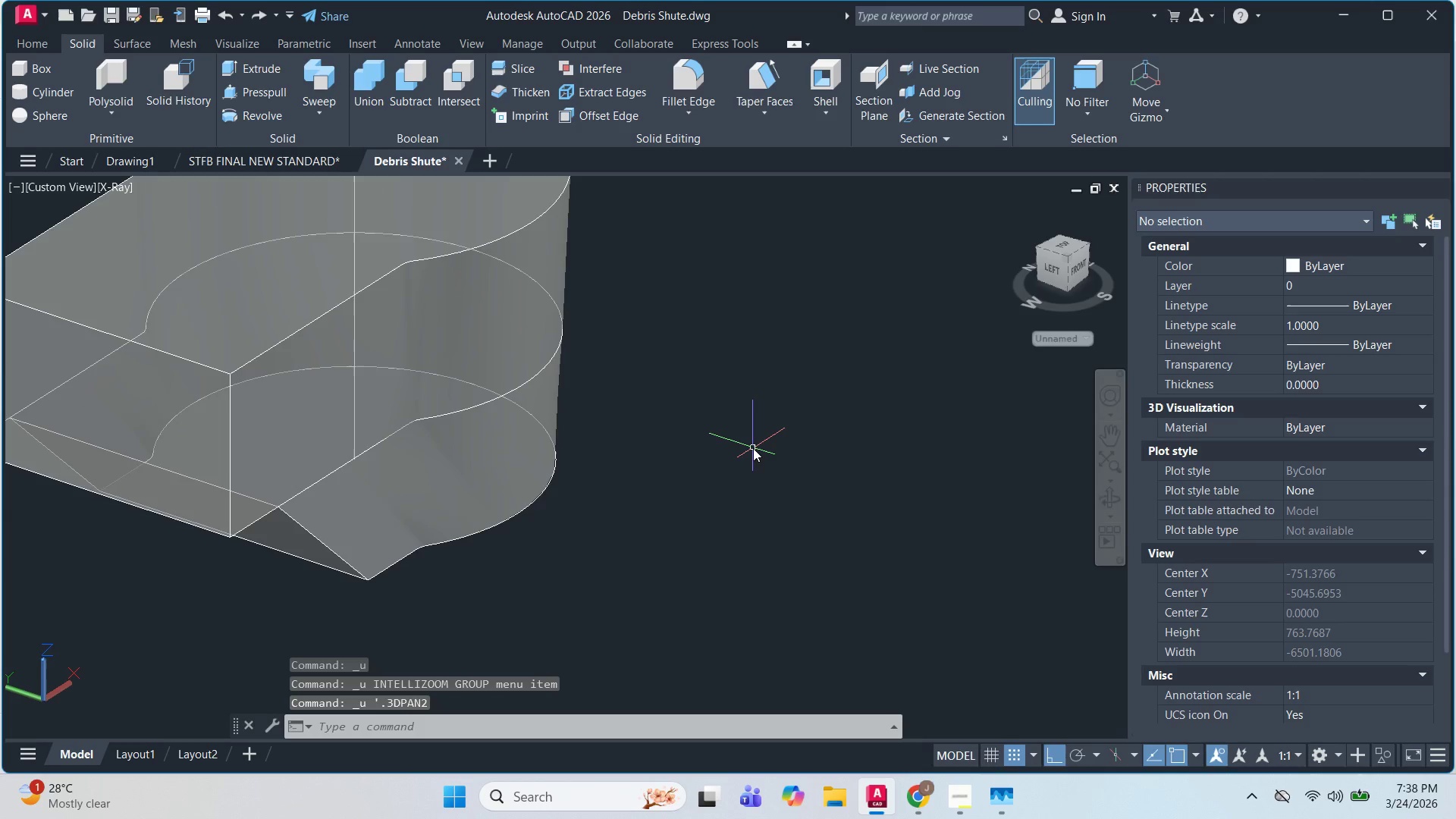 
key(Control+Z)
 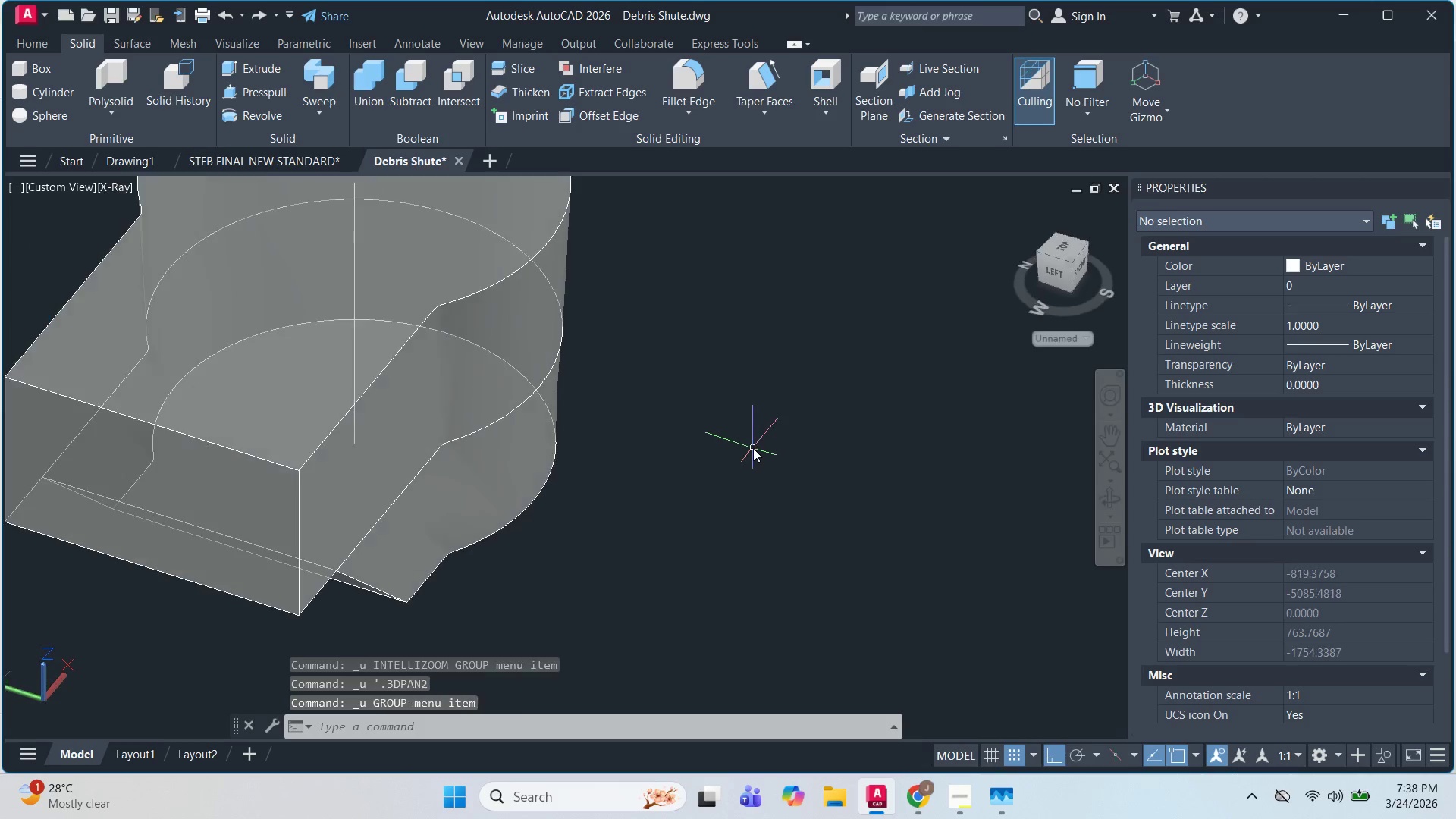 
key(Control+Z)
 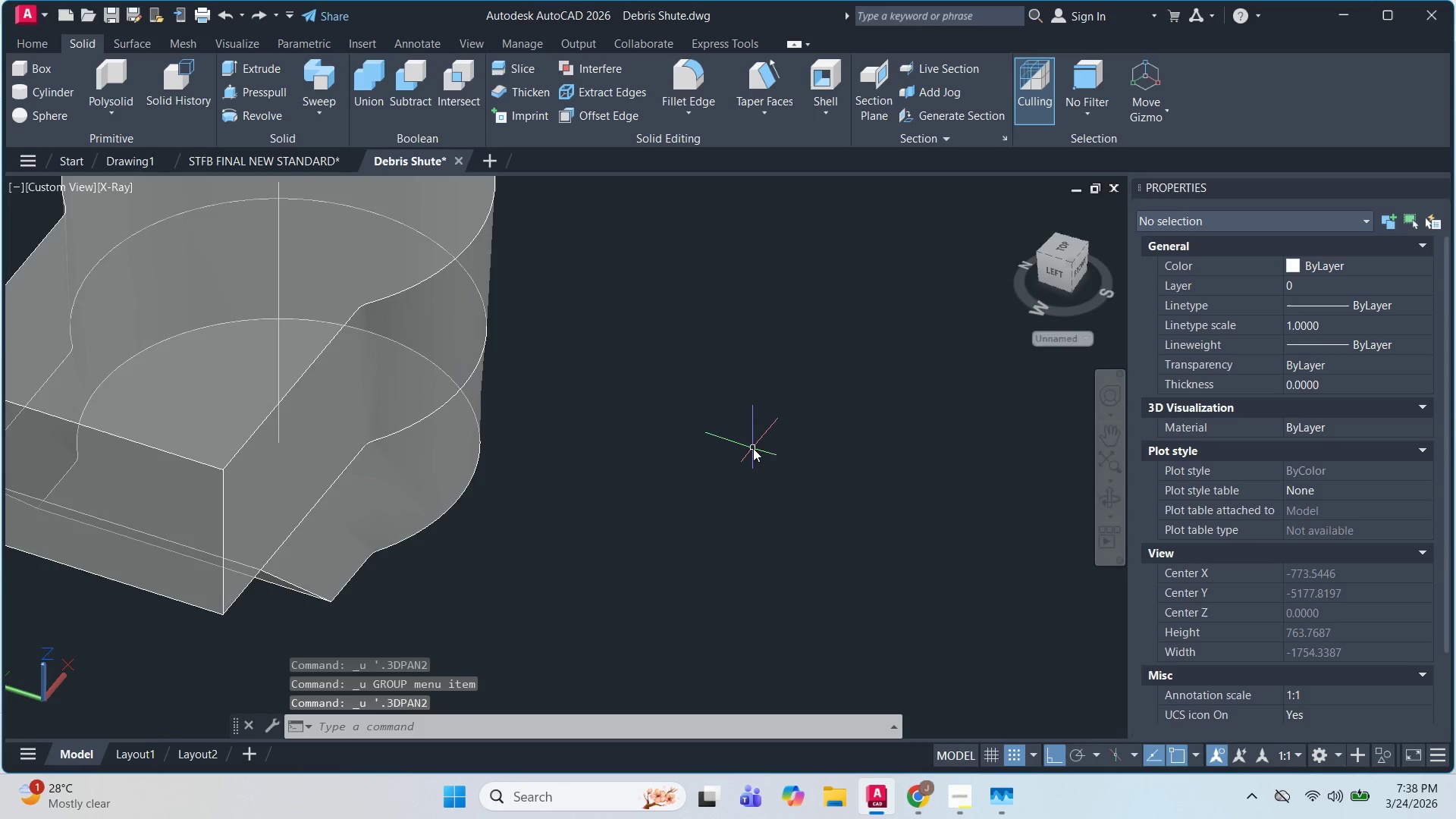 
key(Control+Z)
 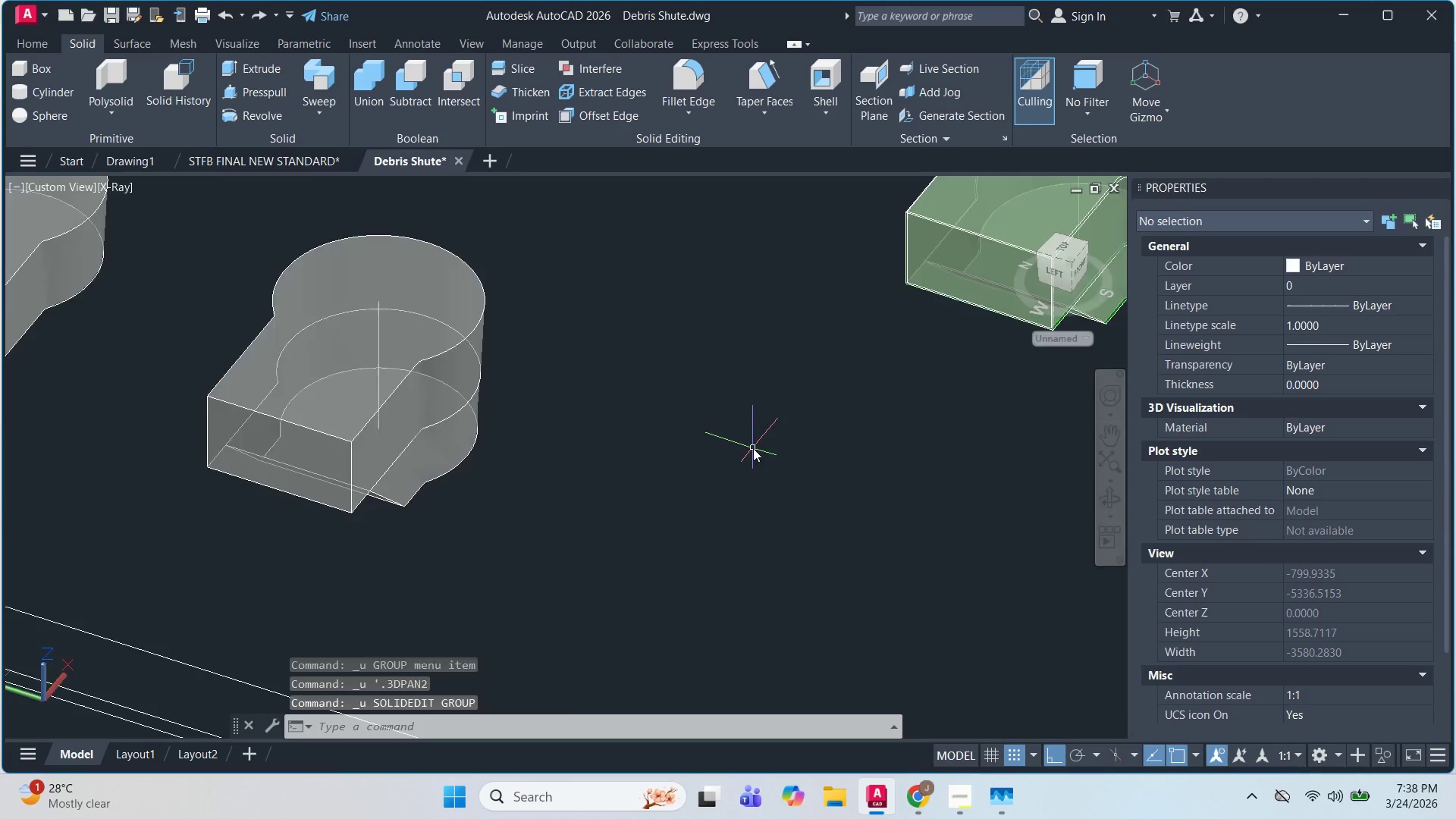 
key(Control+Z)
 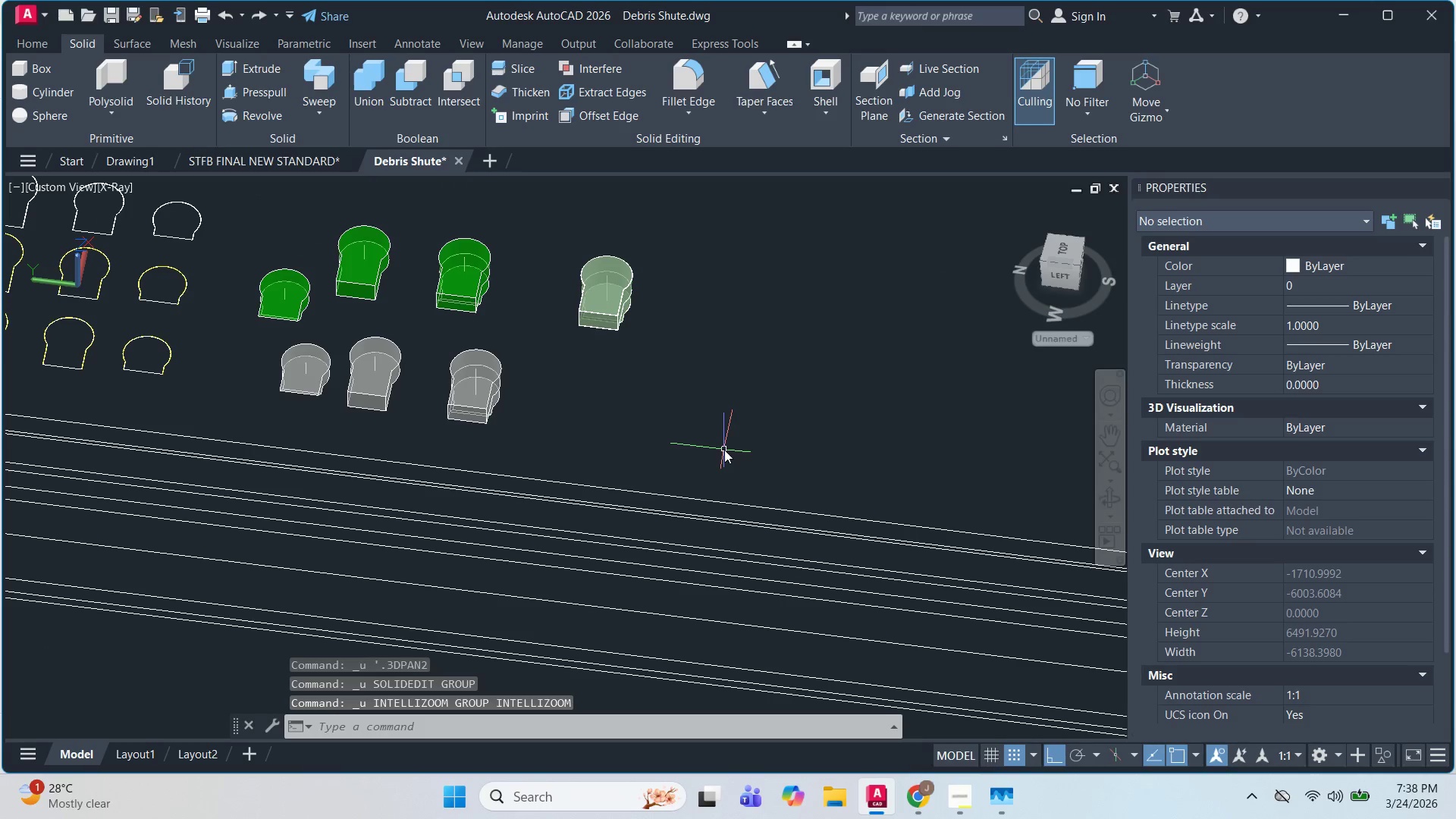 
key(Control+Z)
 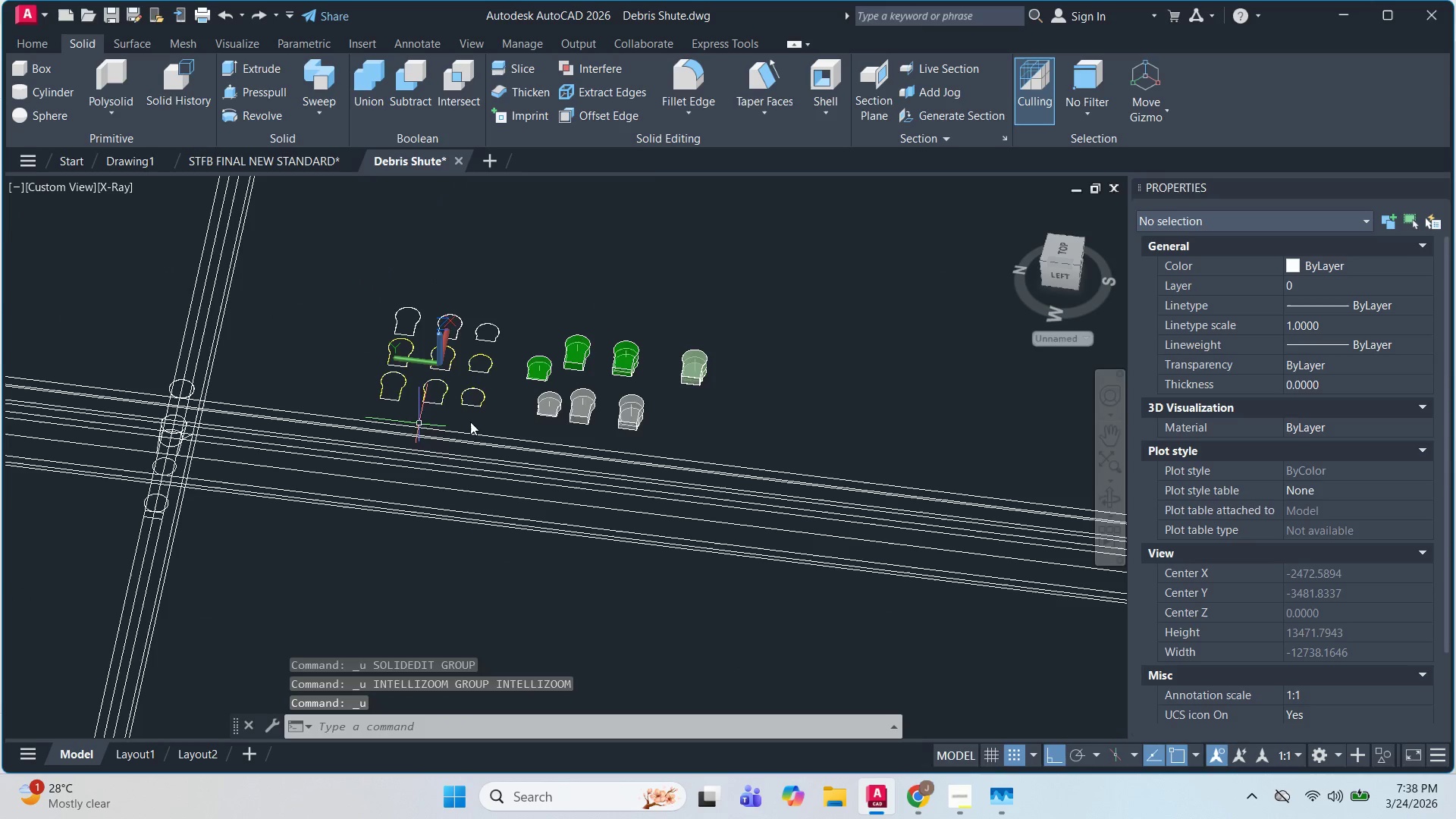 
scroll: coordinate [579, 422], scroll_direction: up, amount: 6.0
 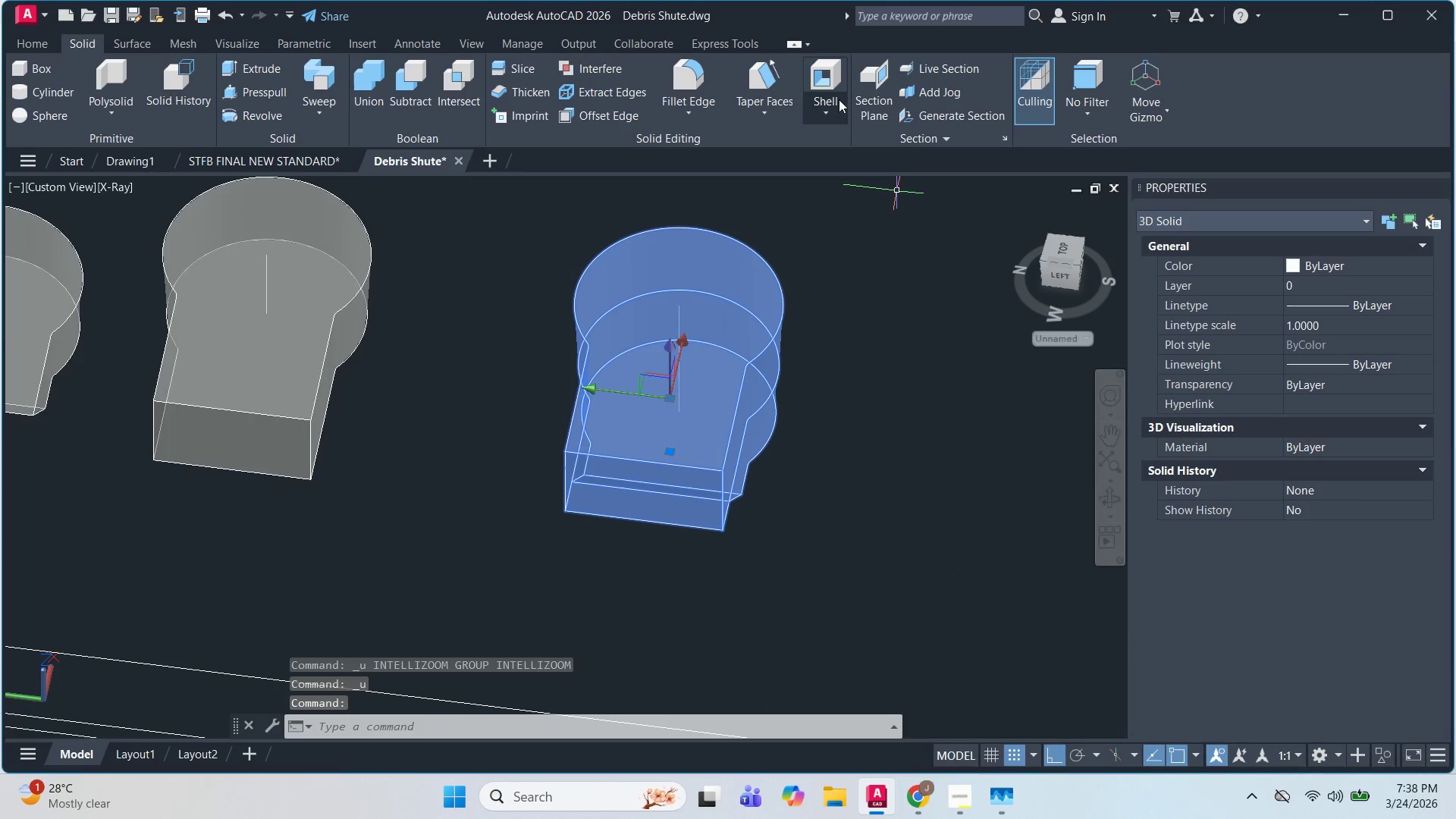 
left_click([827, 76])
 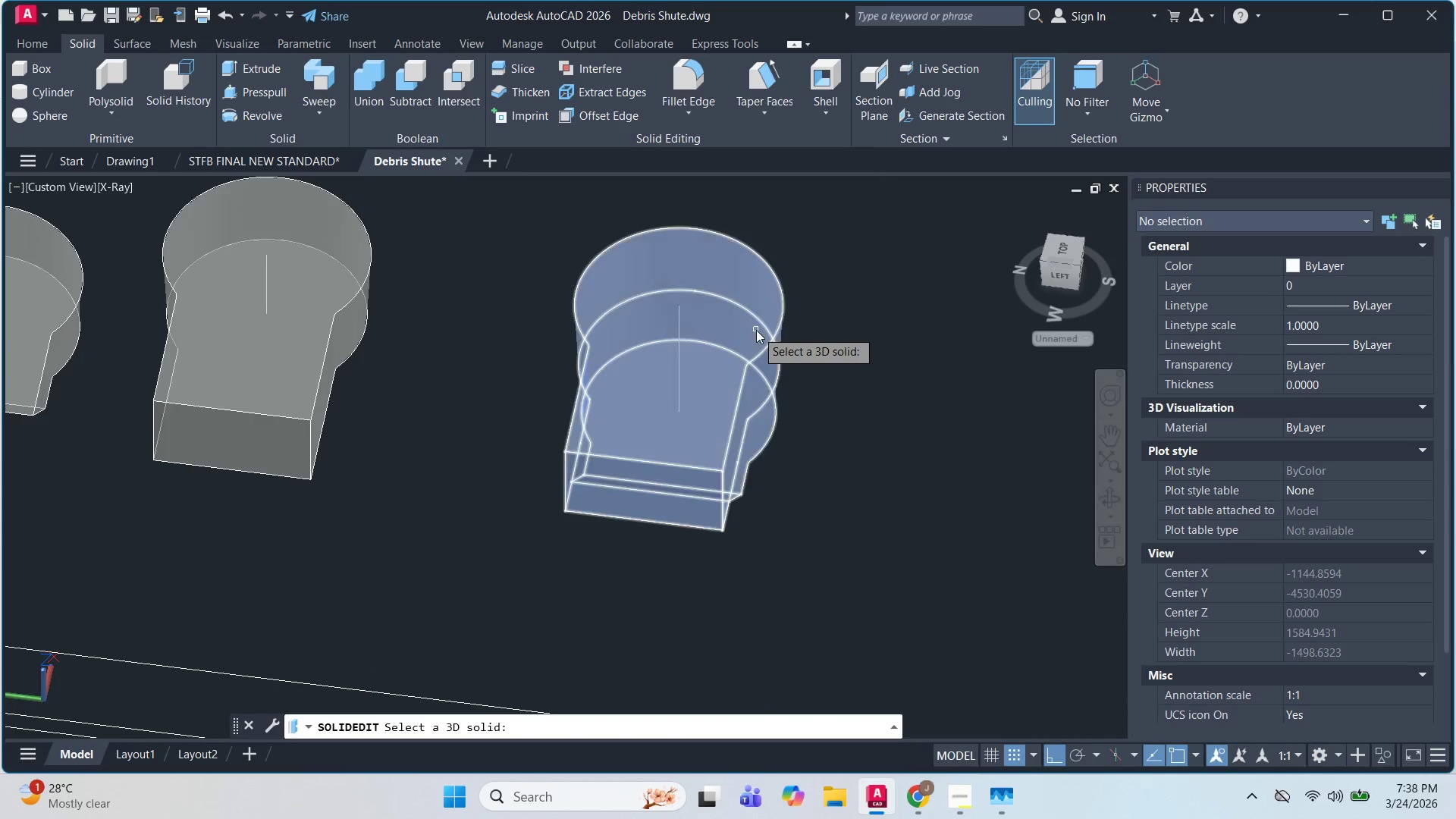 
left_click([756, 330])
 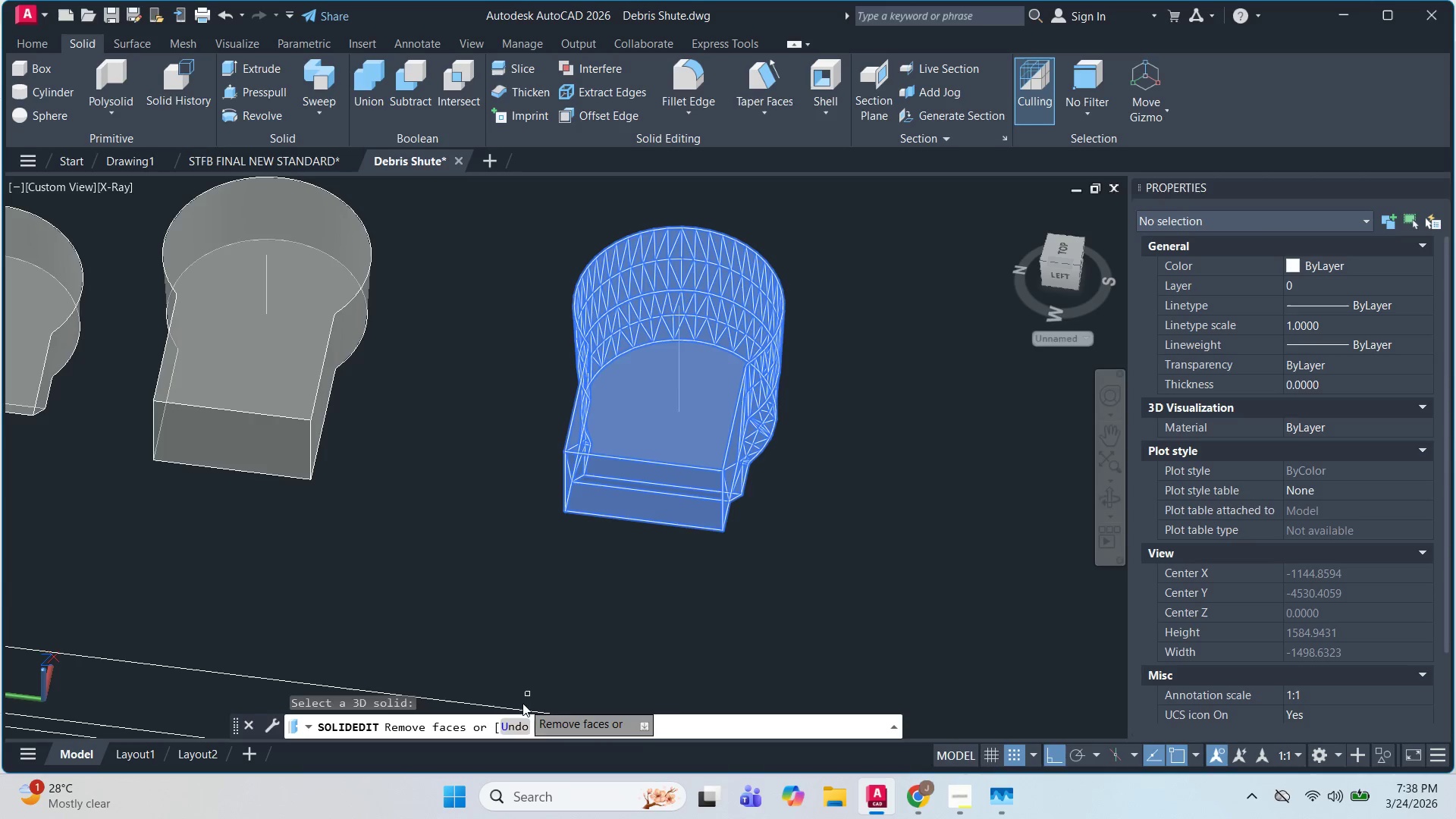 
wait(5.33)
 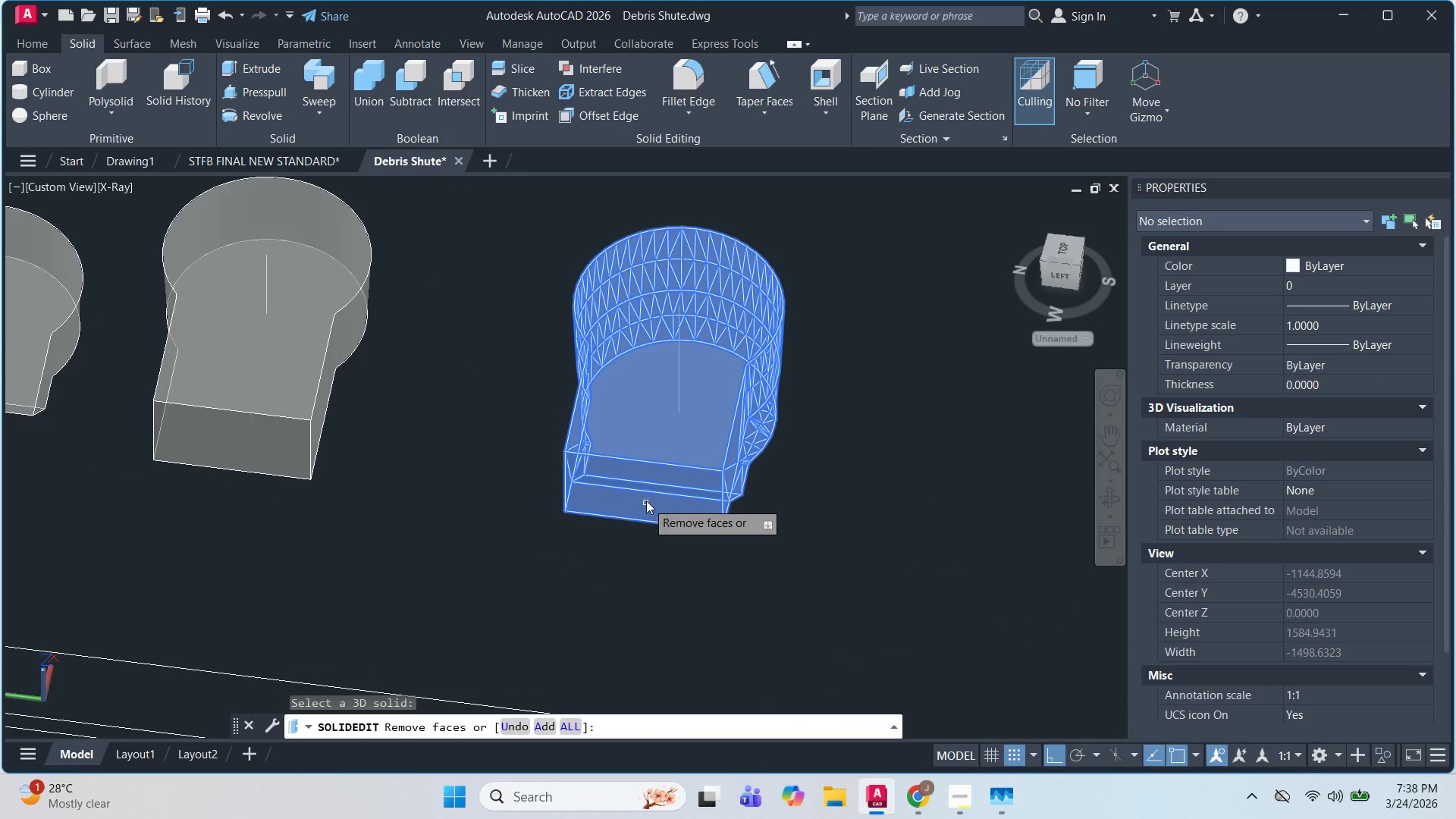 
key(Escape)
 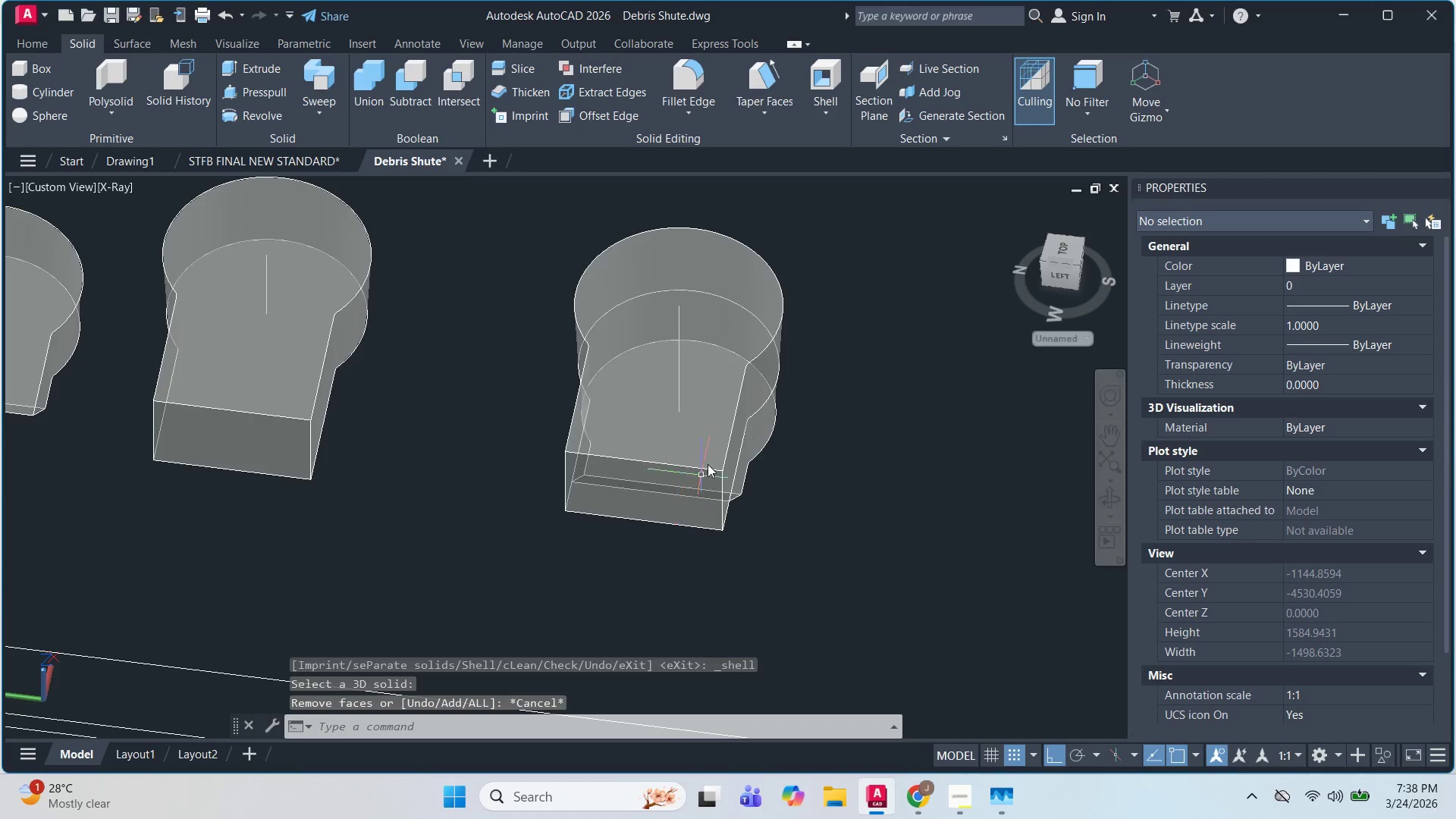 
key(Escape)
 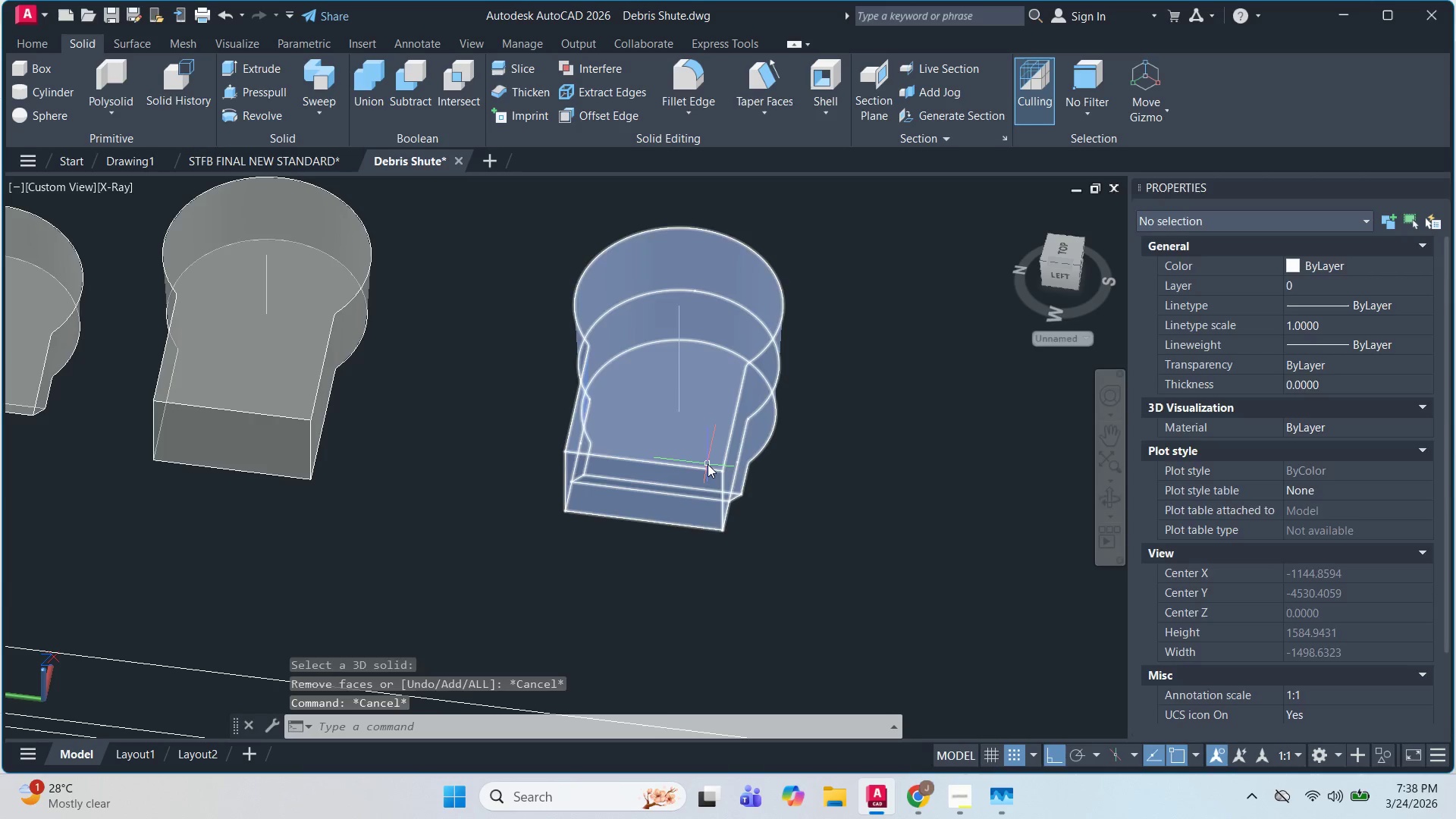 
left_click([708, 464])
 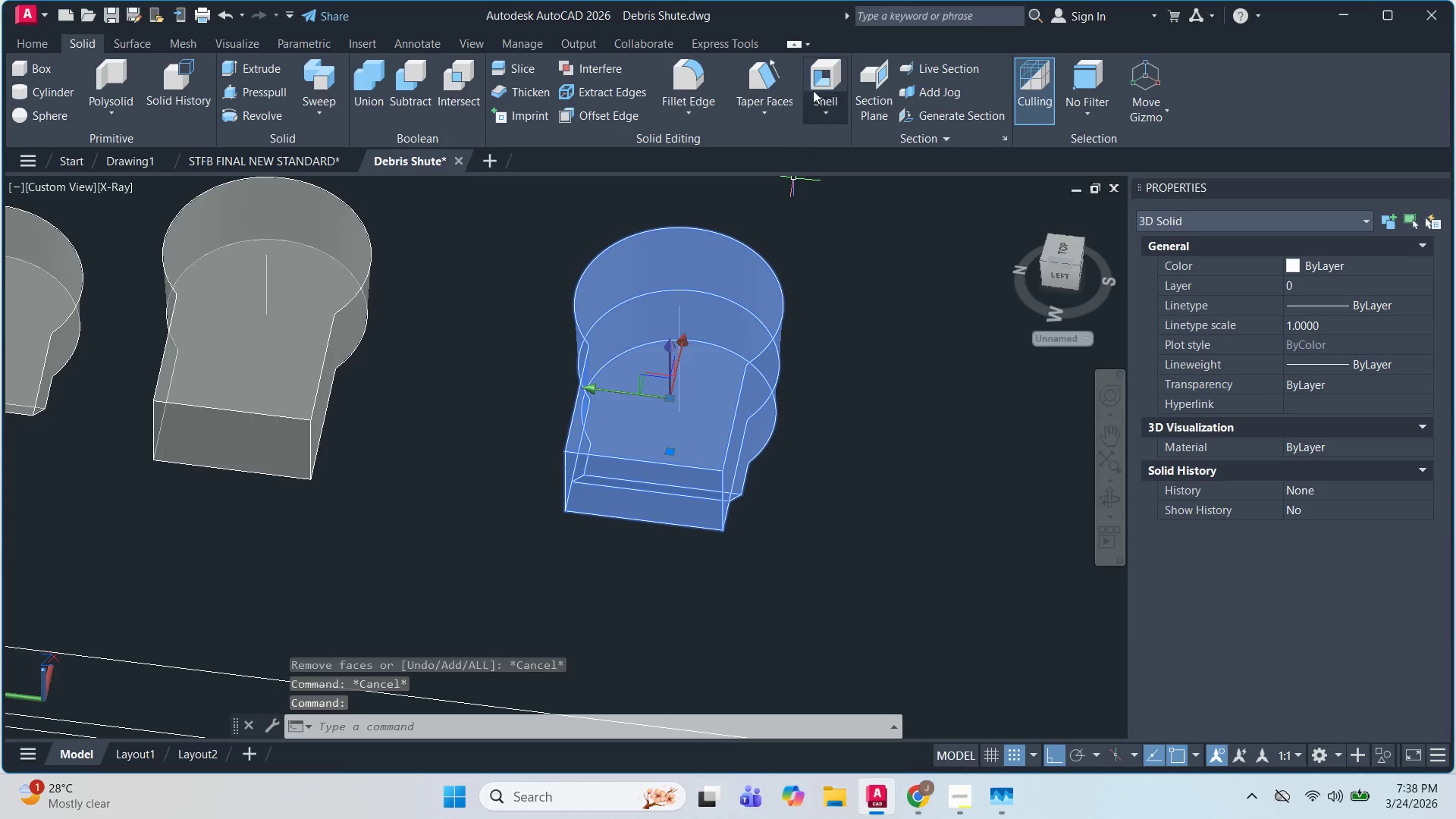 
left_click([830, 72])
 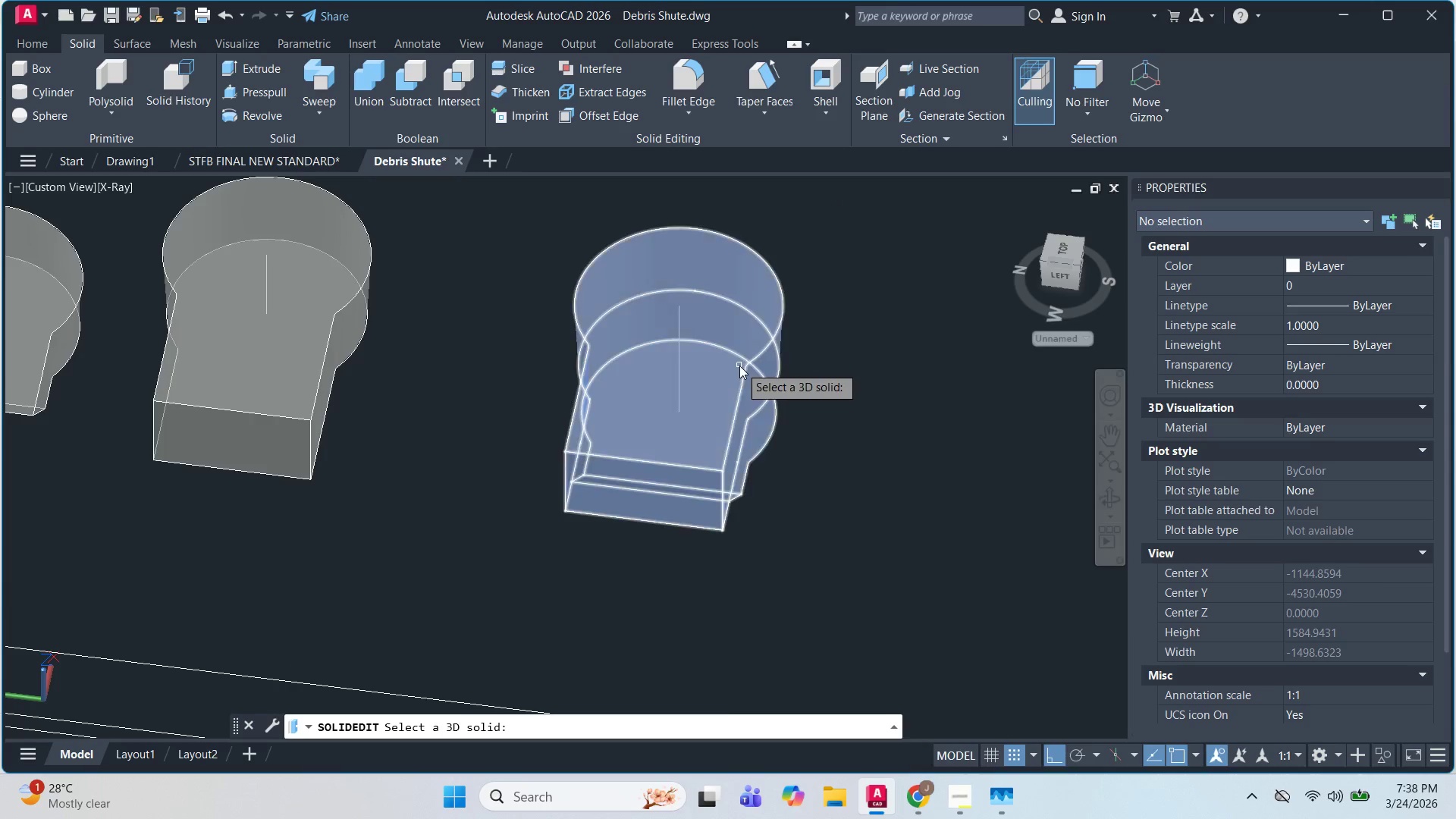 
left_click_drag(start_coordinate=[739, 366], to_coordinate=[739, 362])
 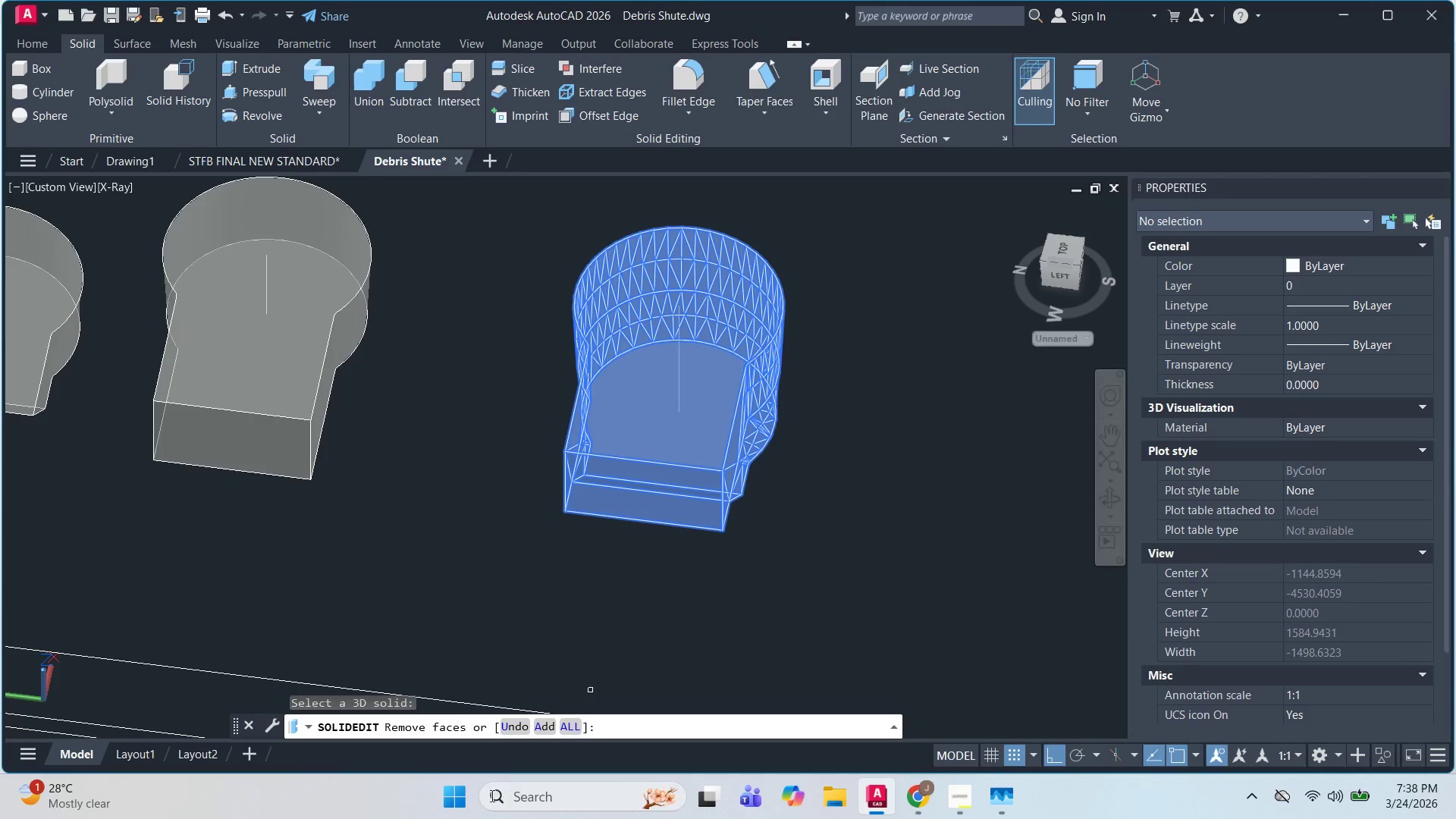 
left_click([519, 729])
 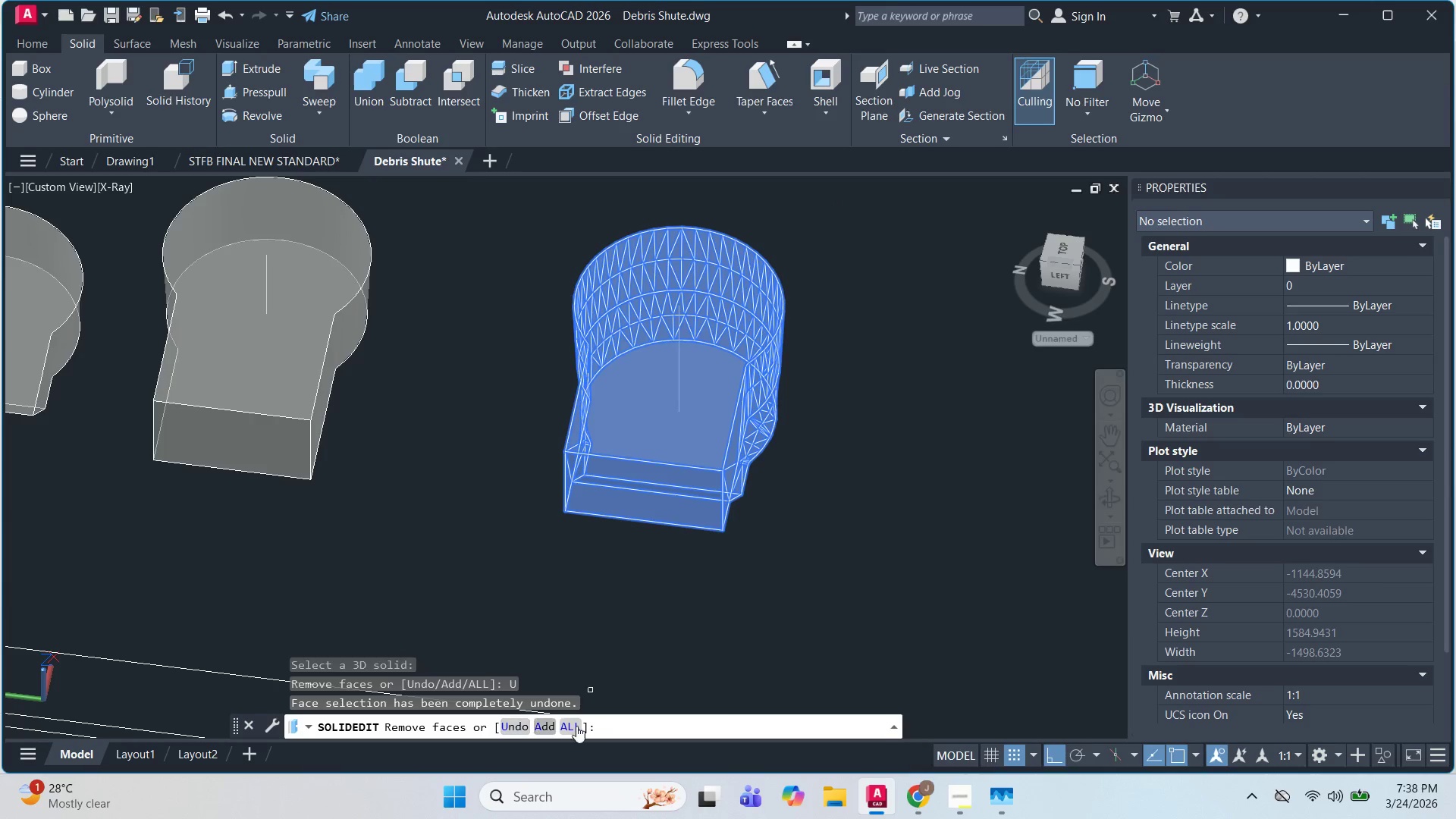 
left_click([570, 726])
 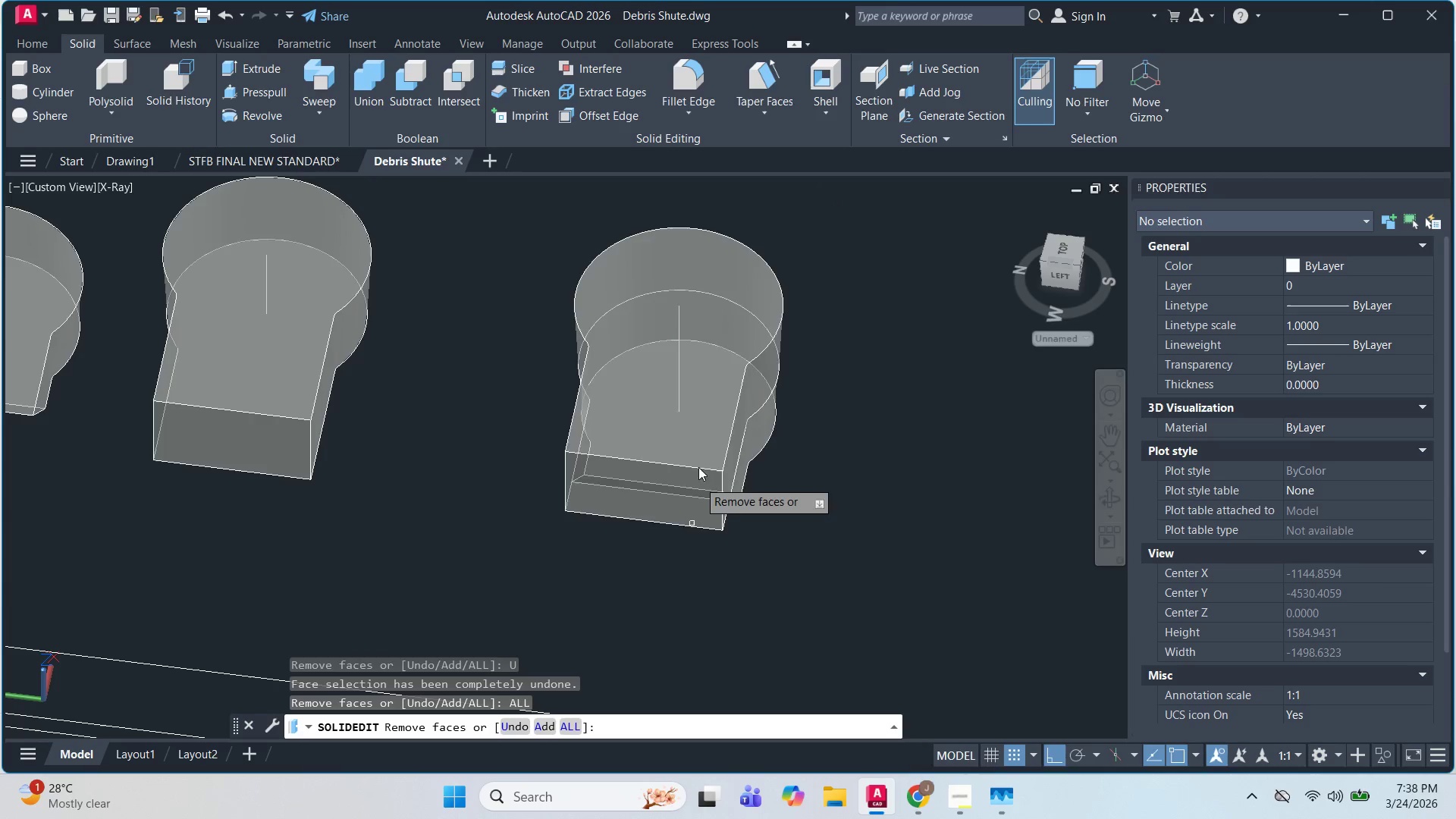 
left_click([694, 443])
 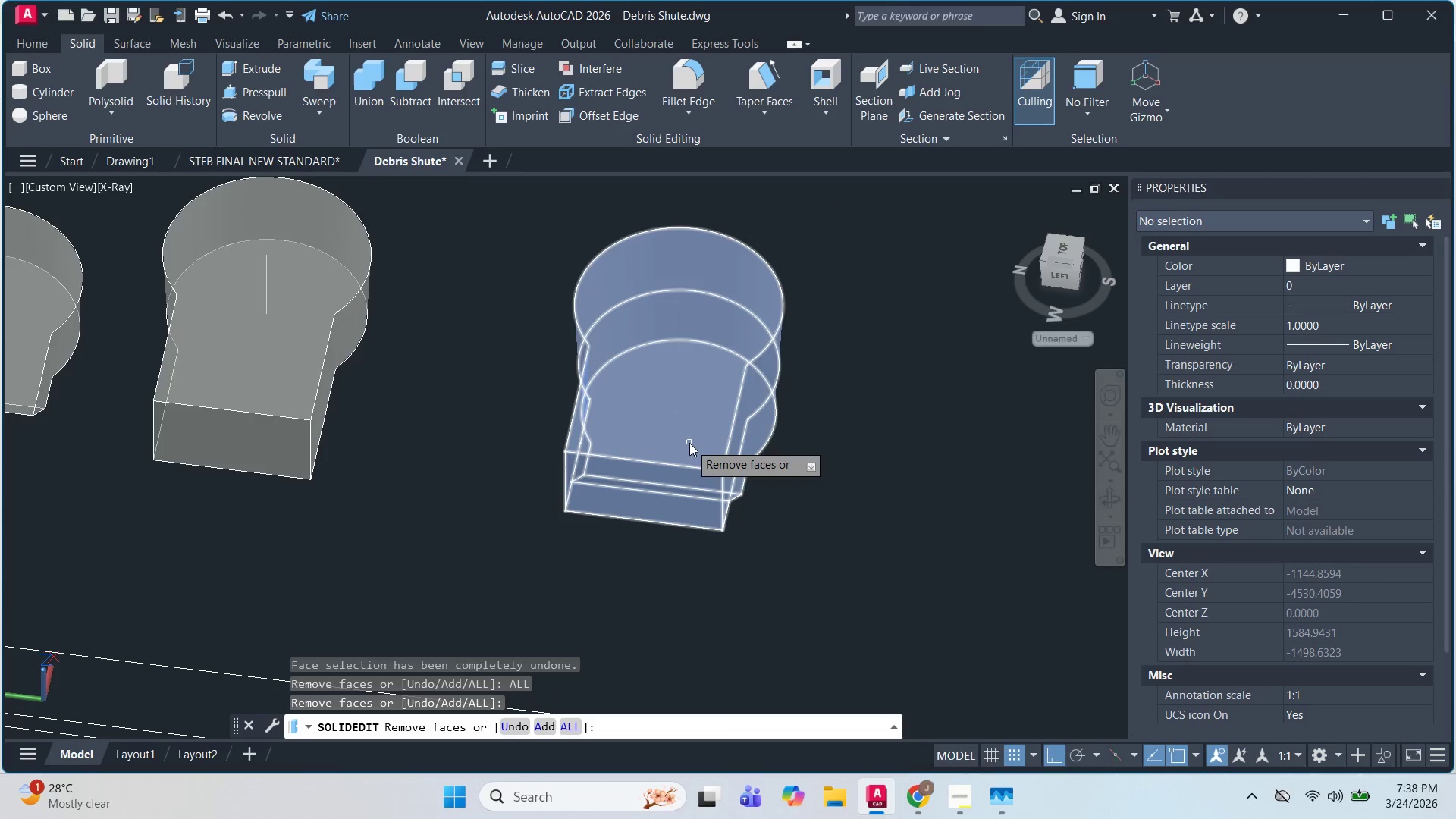 
key(Escape)
 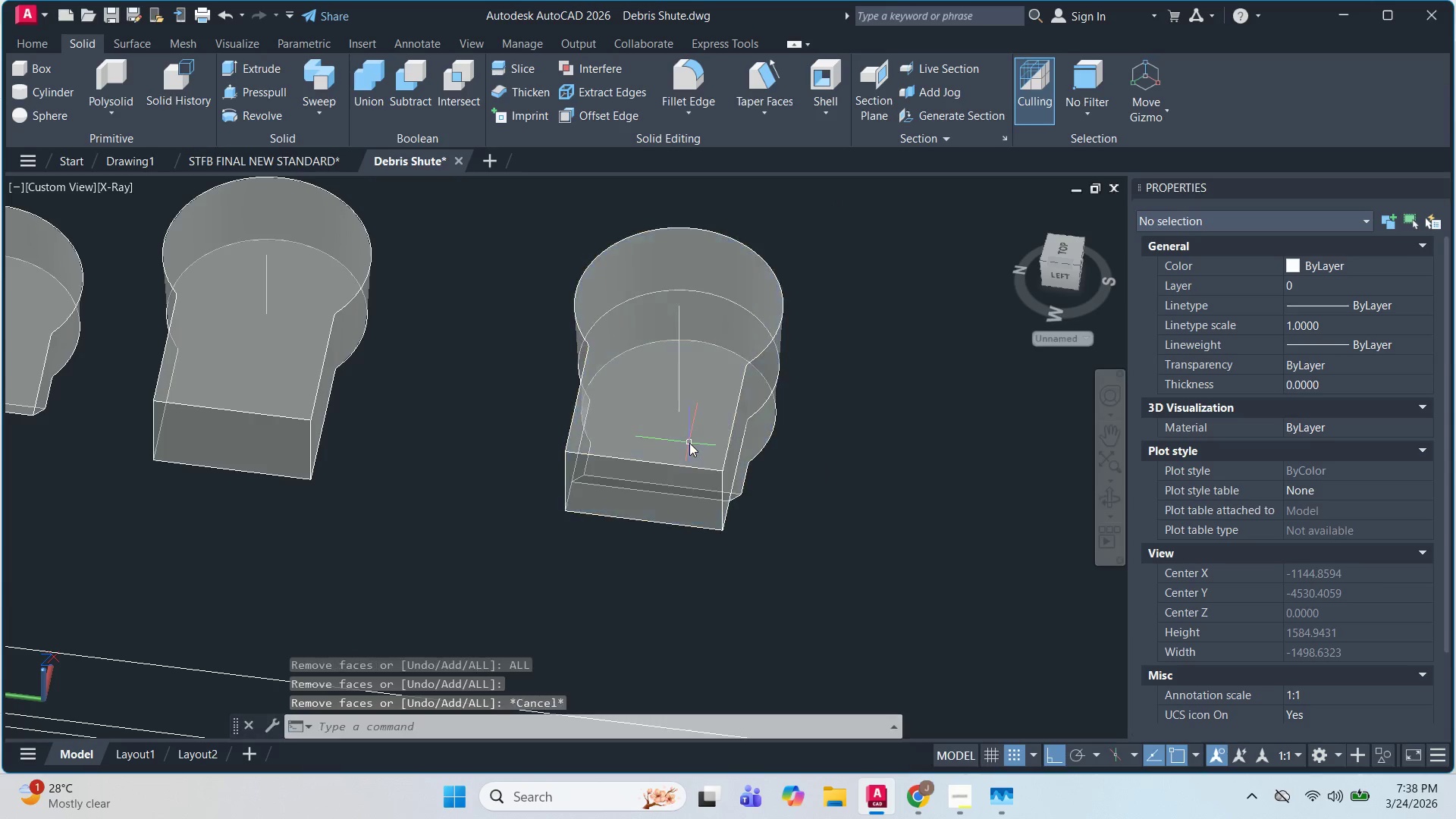 
key(Escape)
 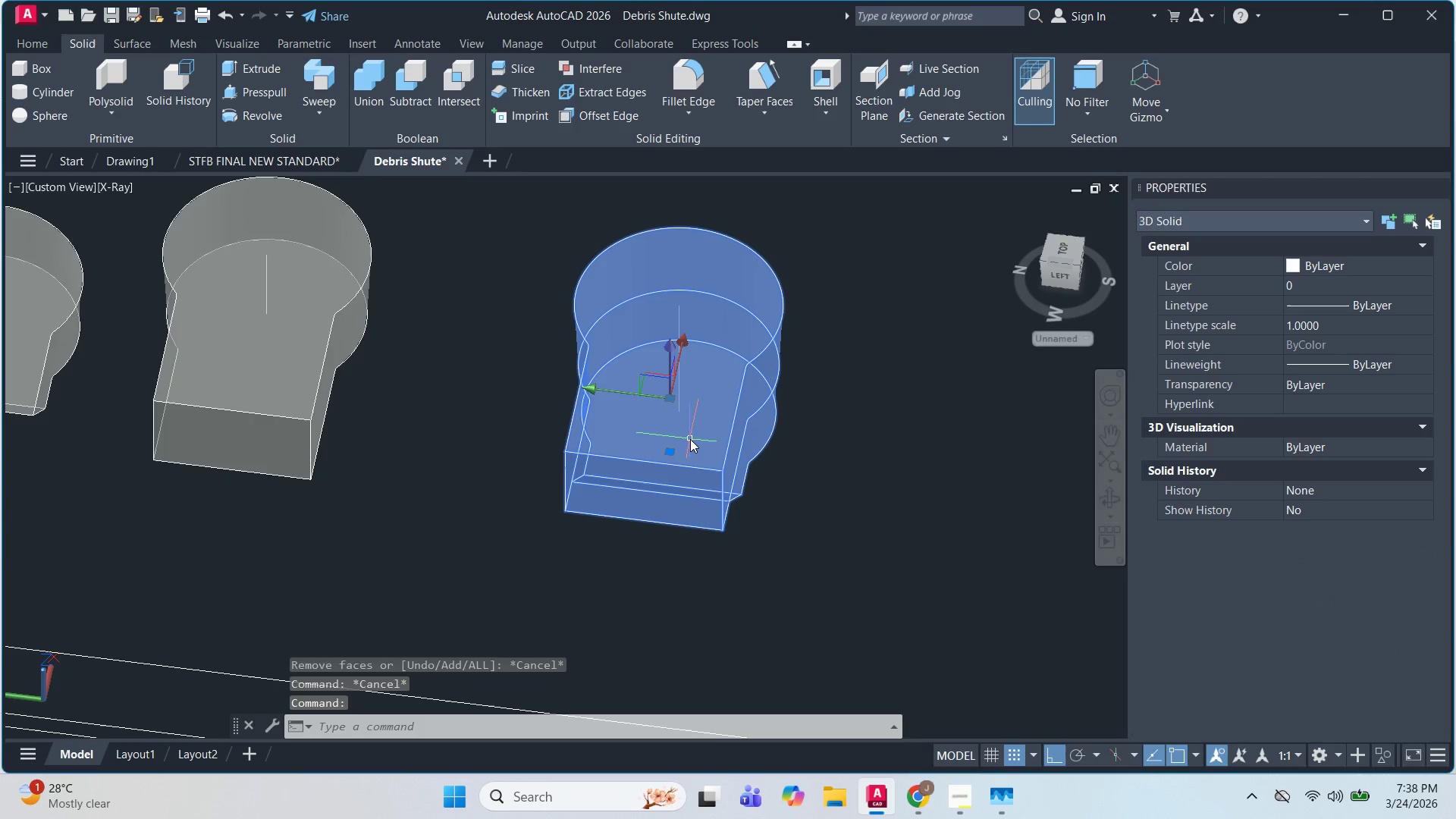 
key(C)
 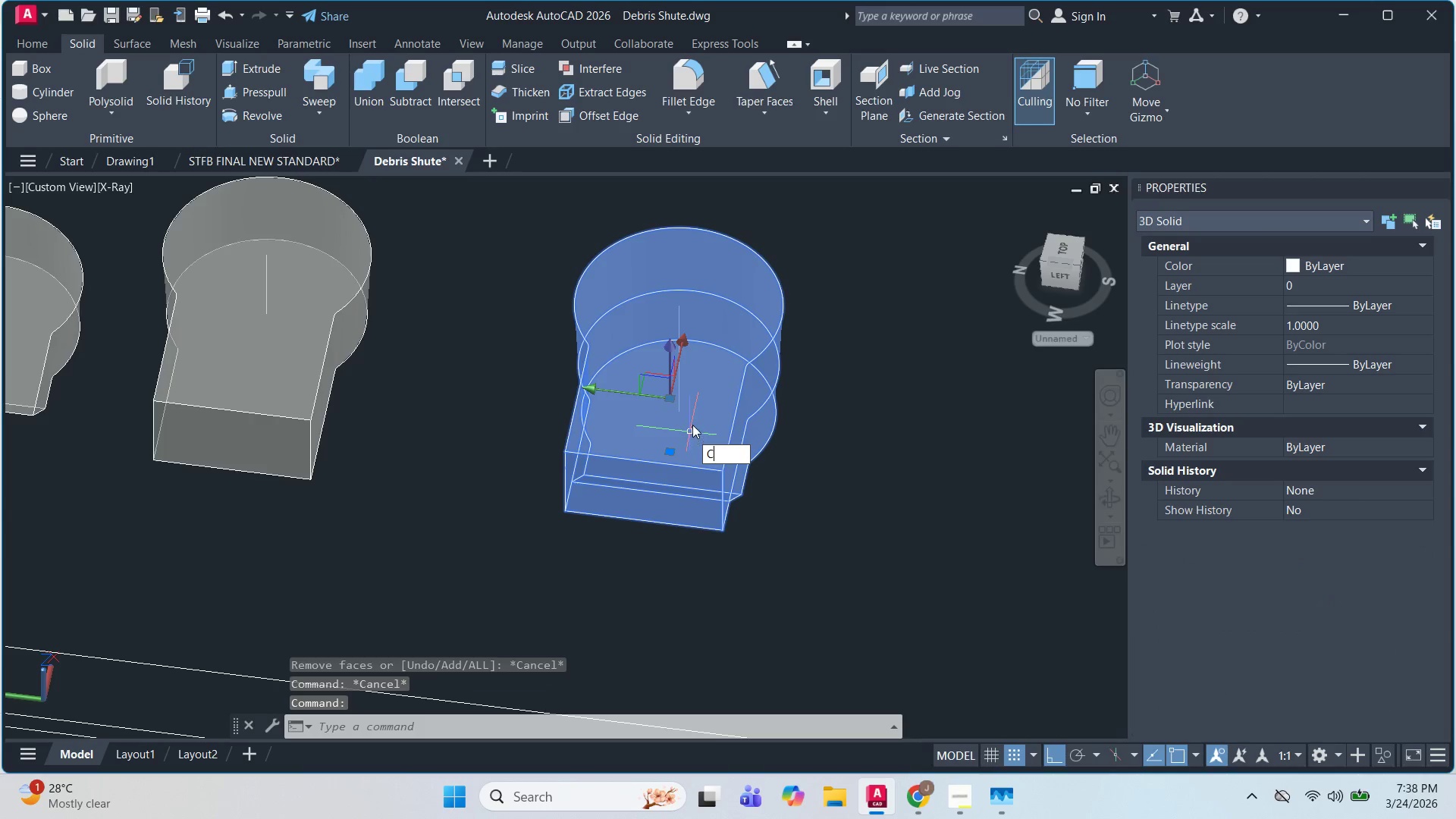 
key(O)
 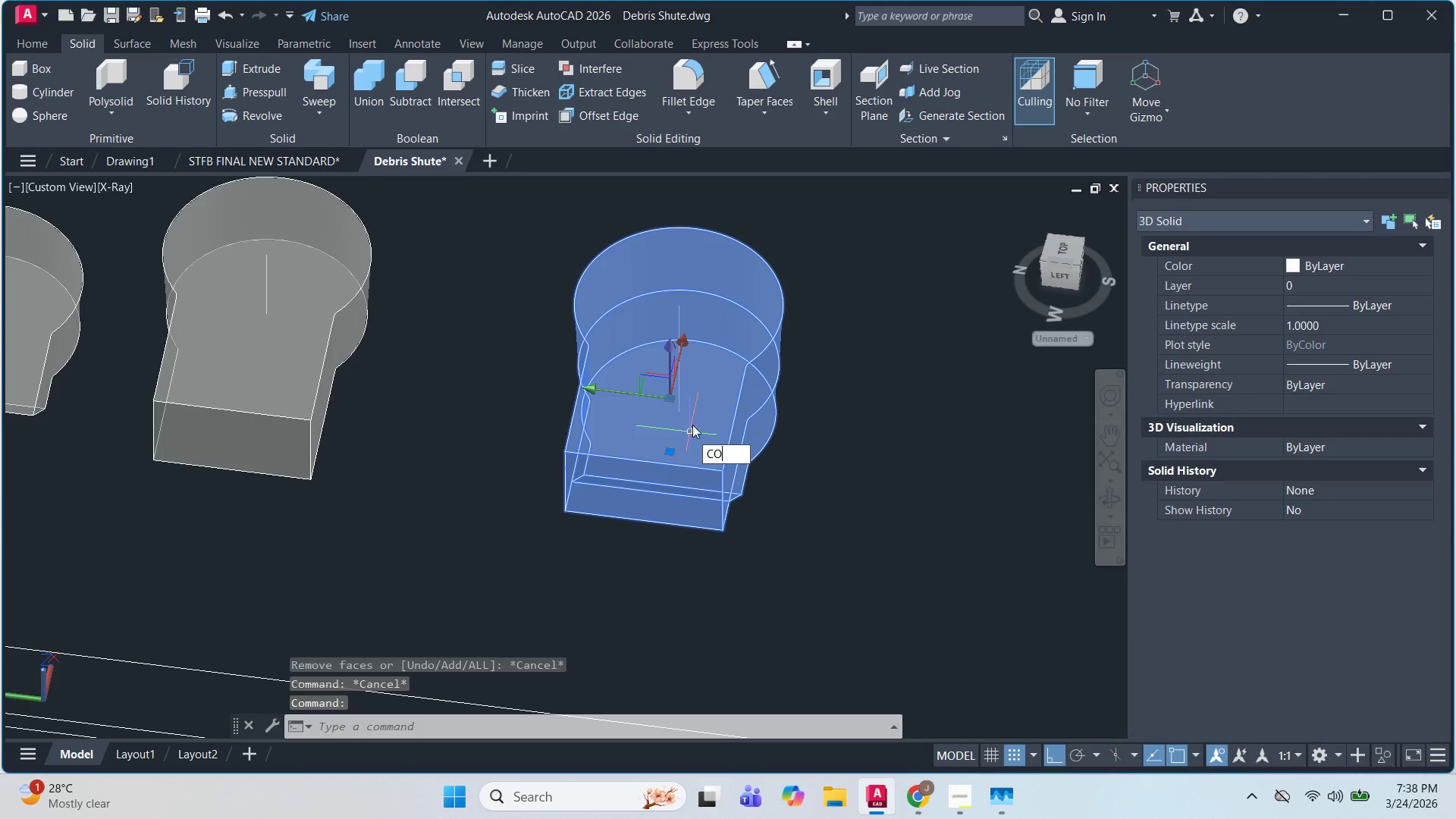 
key(Space)
 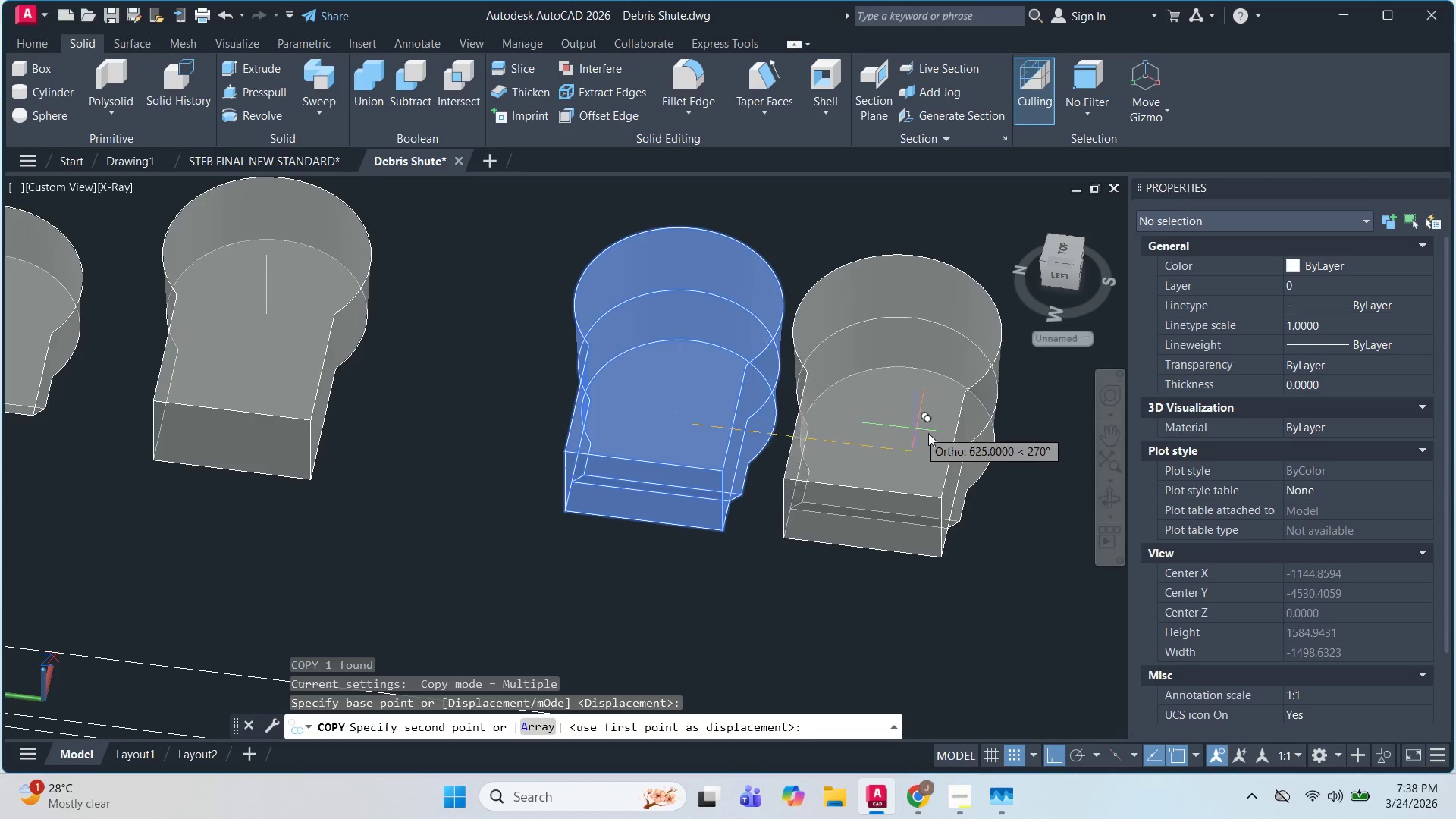 
left_click([954, 437])
 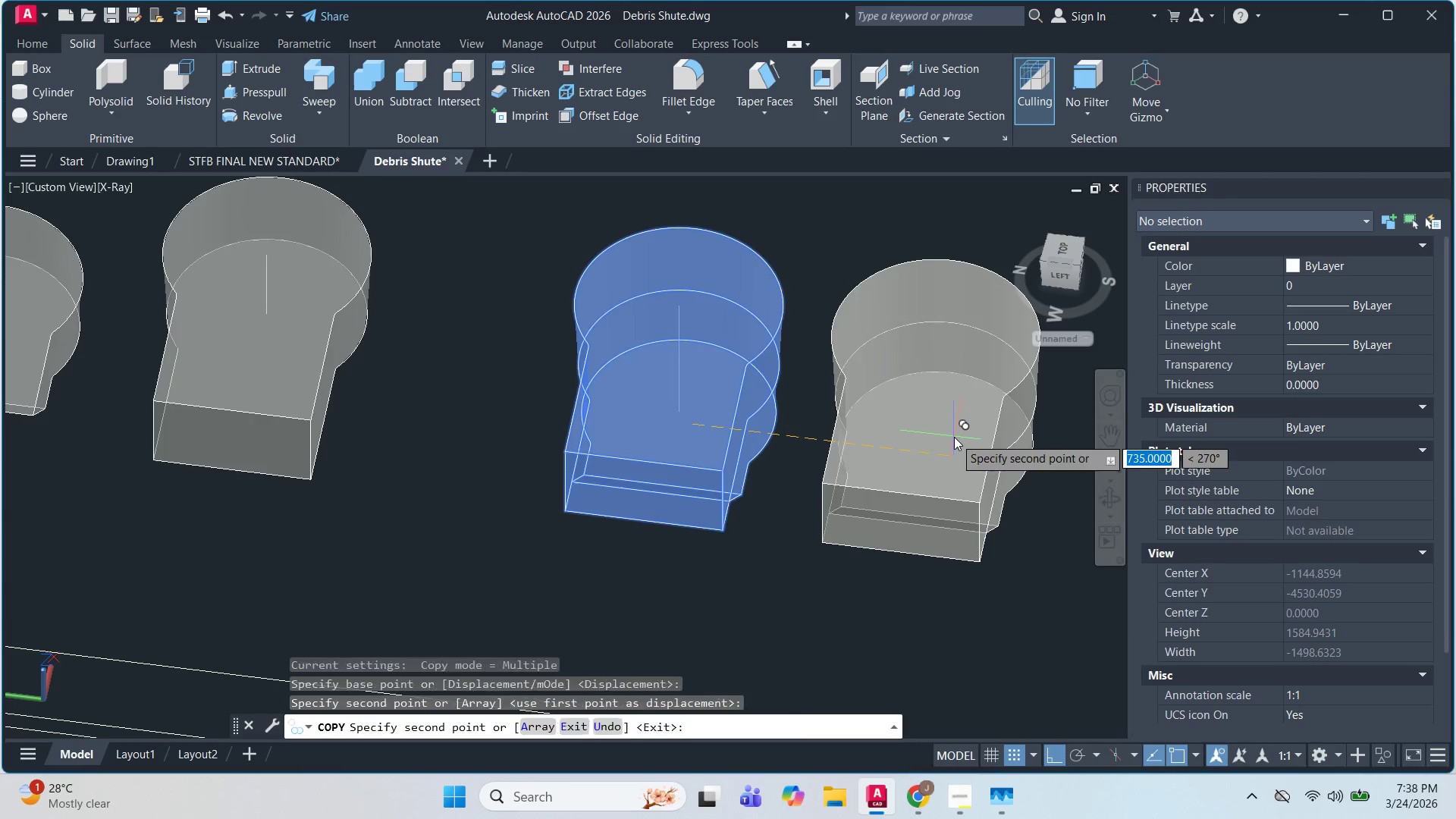 
key(Escape)
 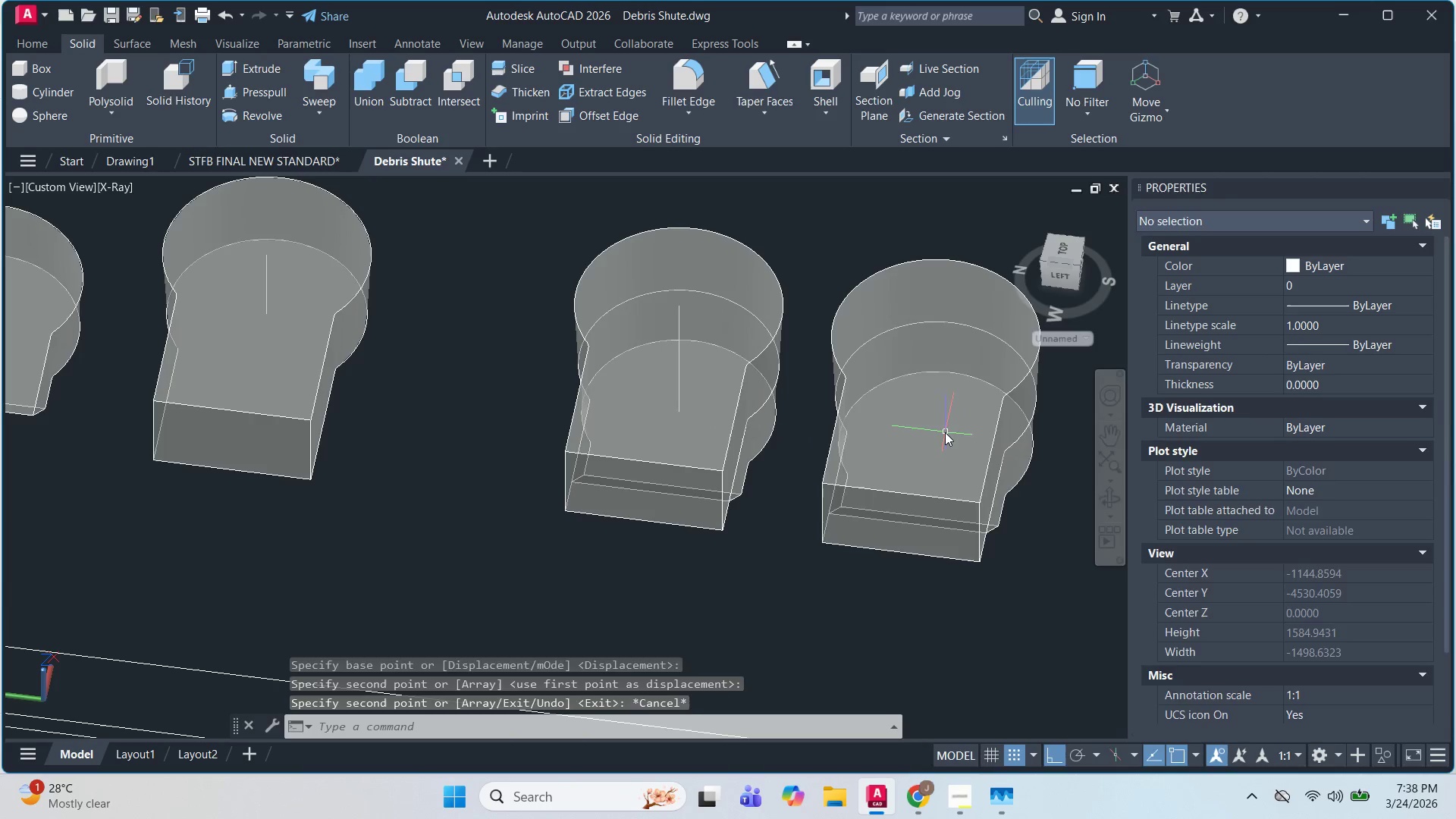 
double_click([943, 431])
 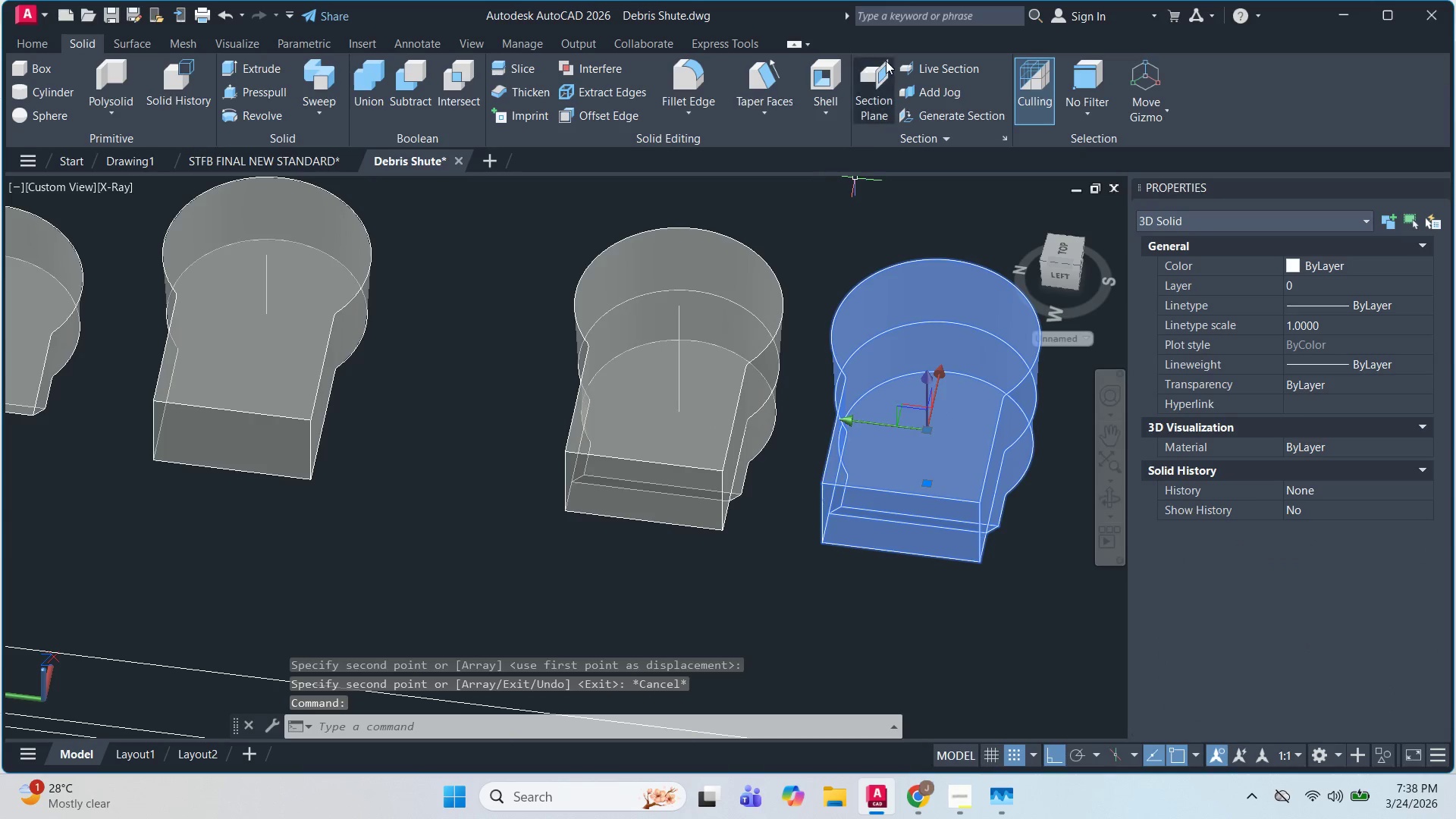 
key(Escape)
 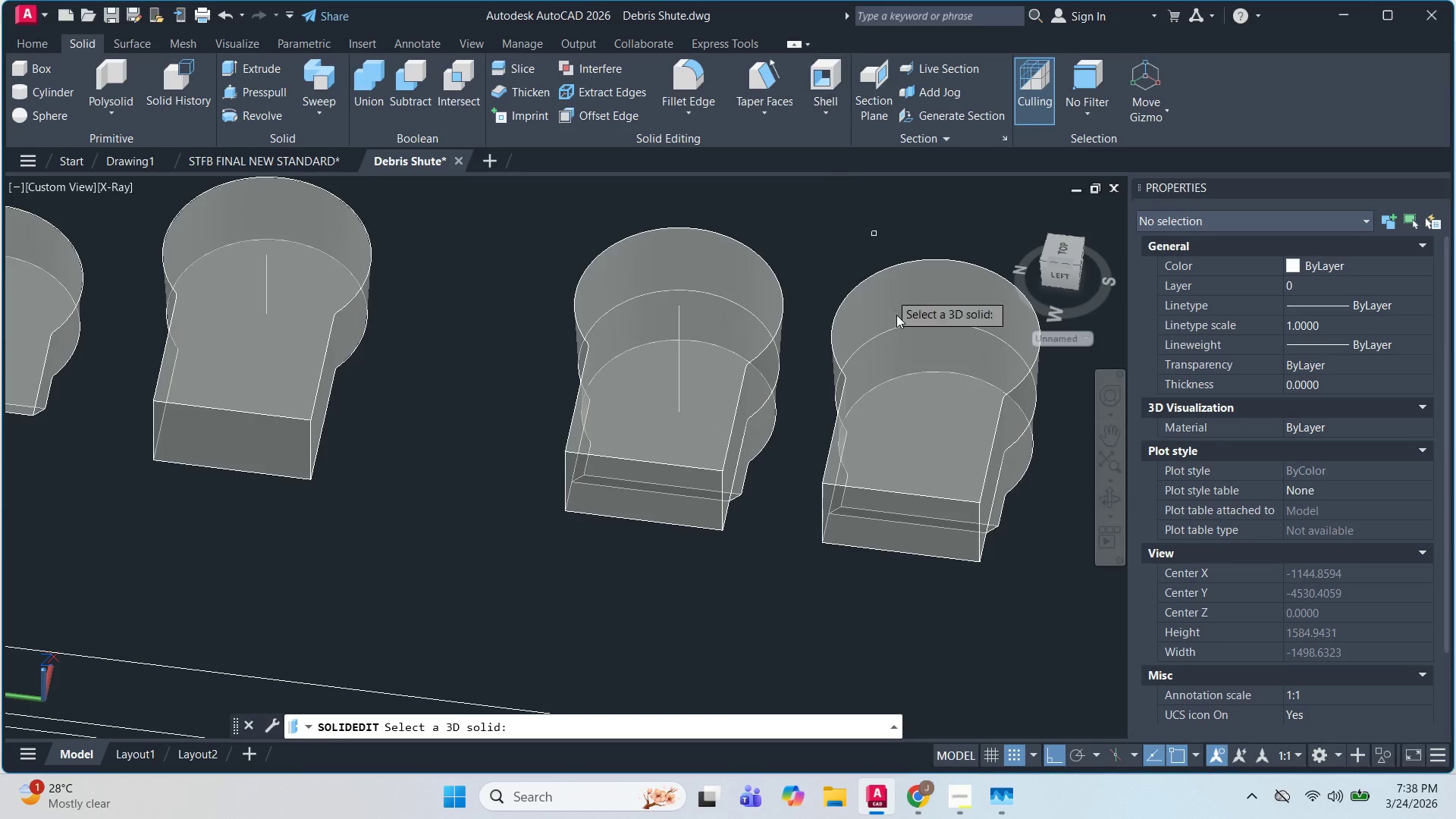 
double_click([901, 334])
 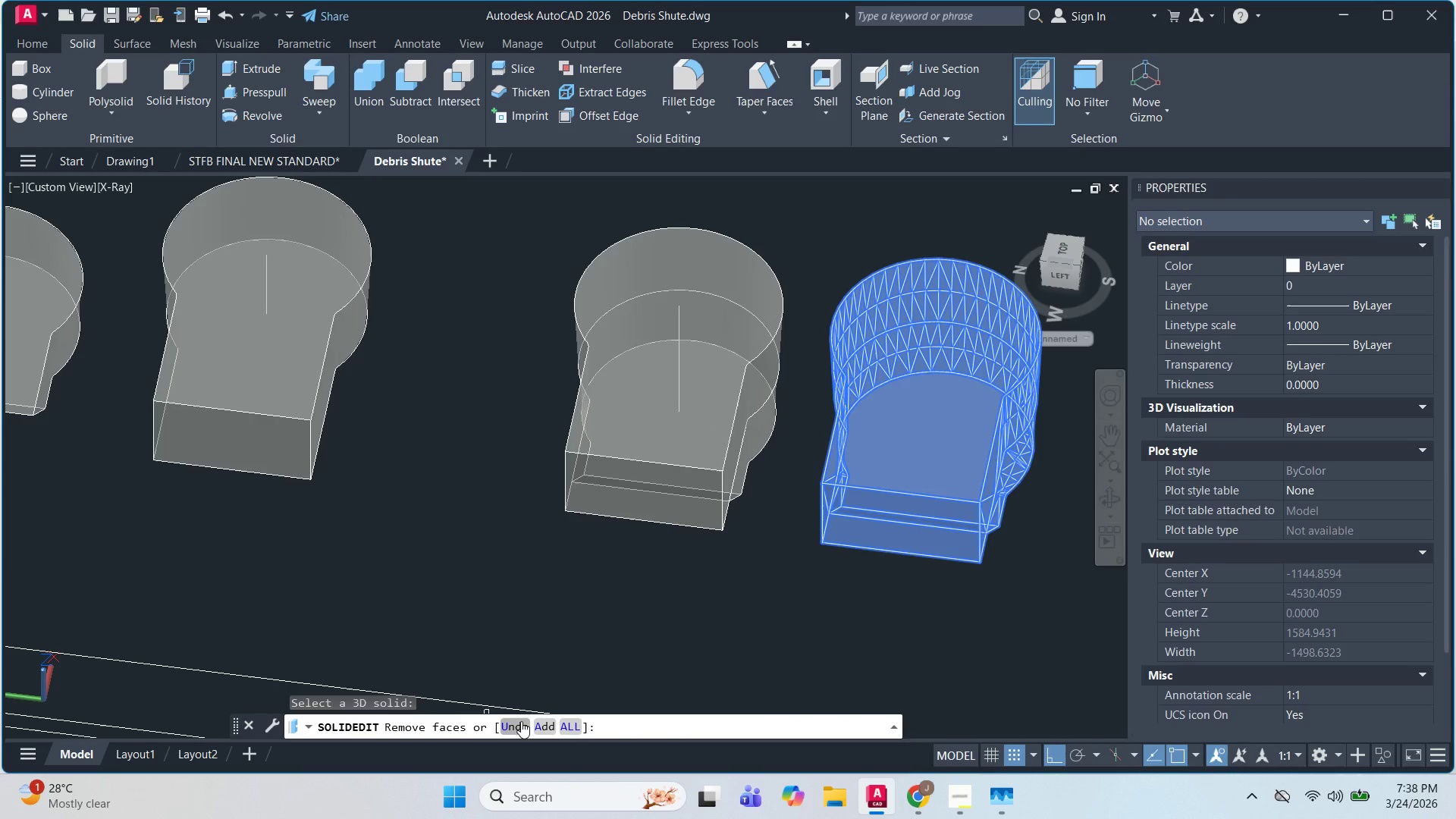 
left_click([521, 721])
 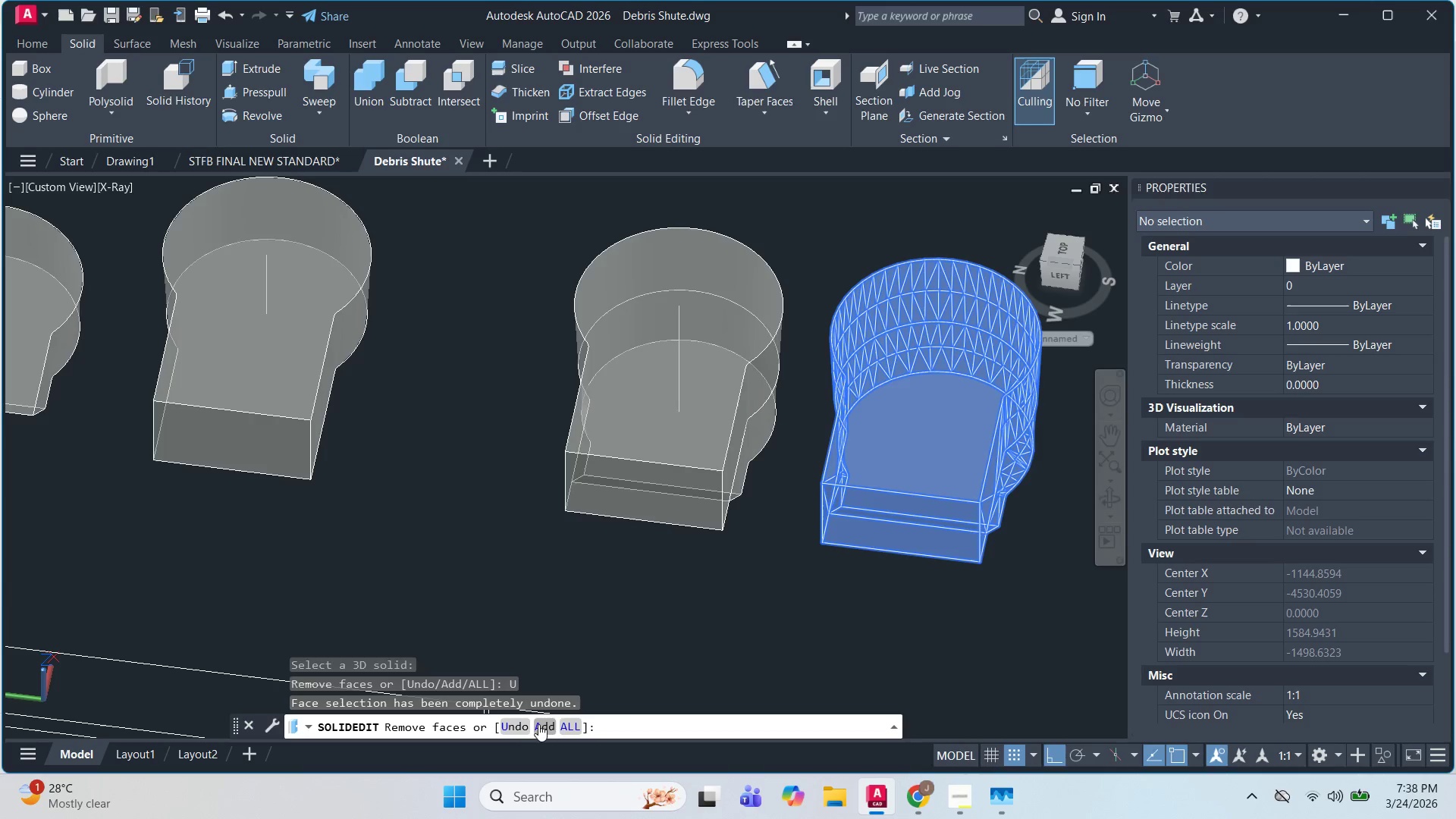 
wait(6.53)
 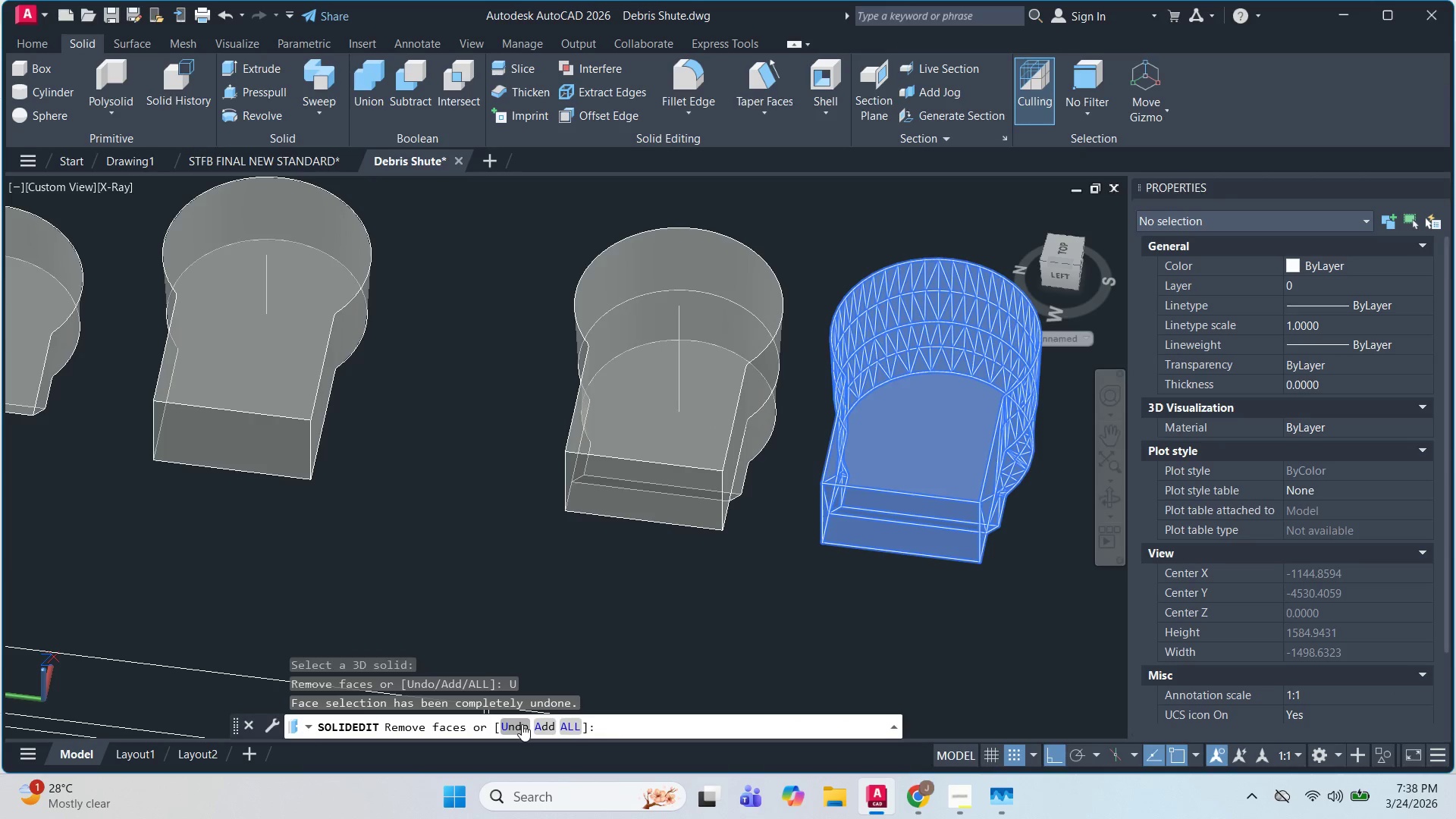 
left_click([566, 726])
 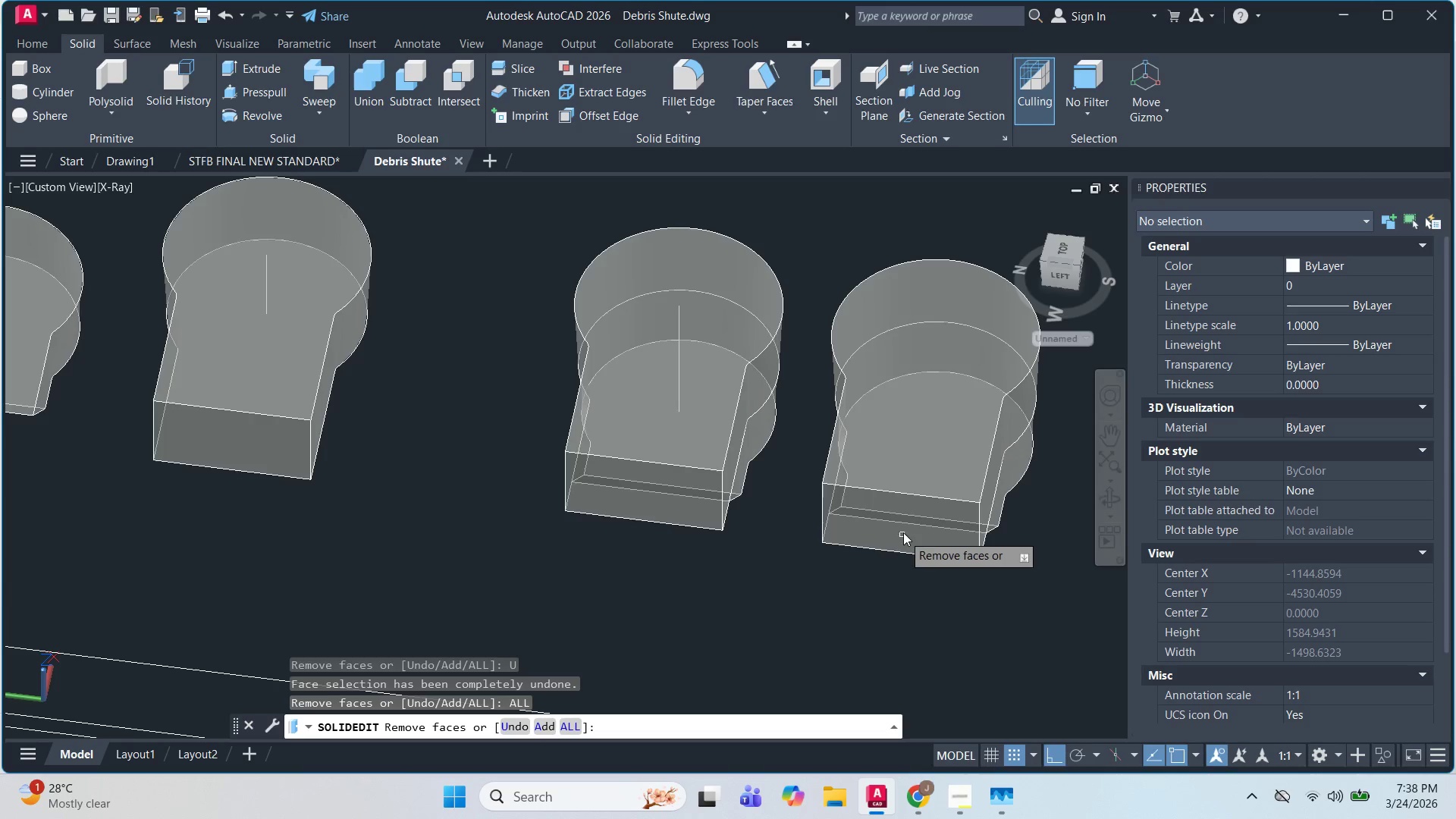 
left_click([903, 513])
 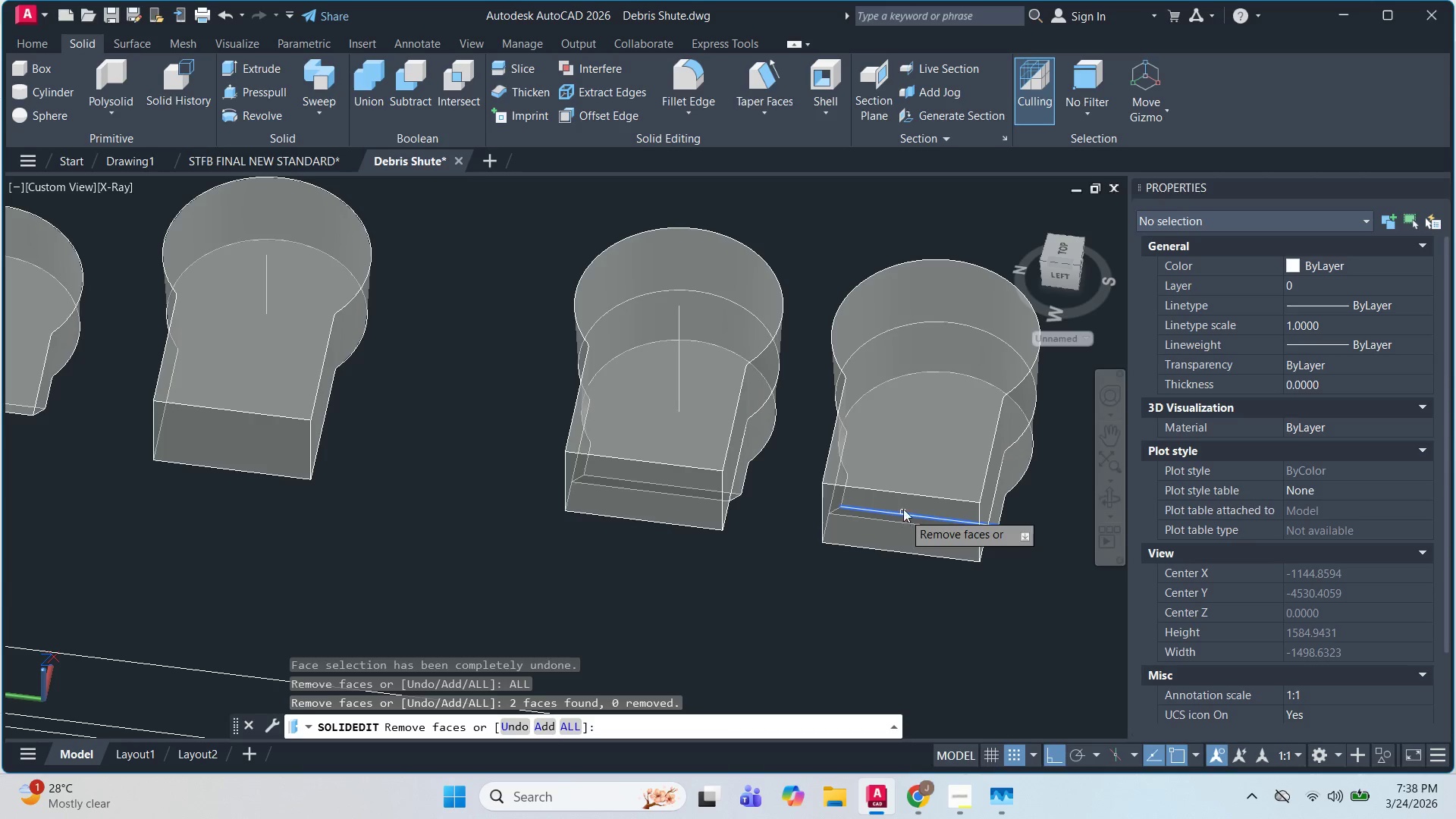 
key(Escape)
 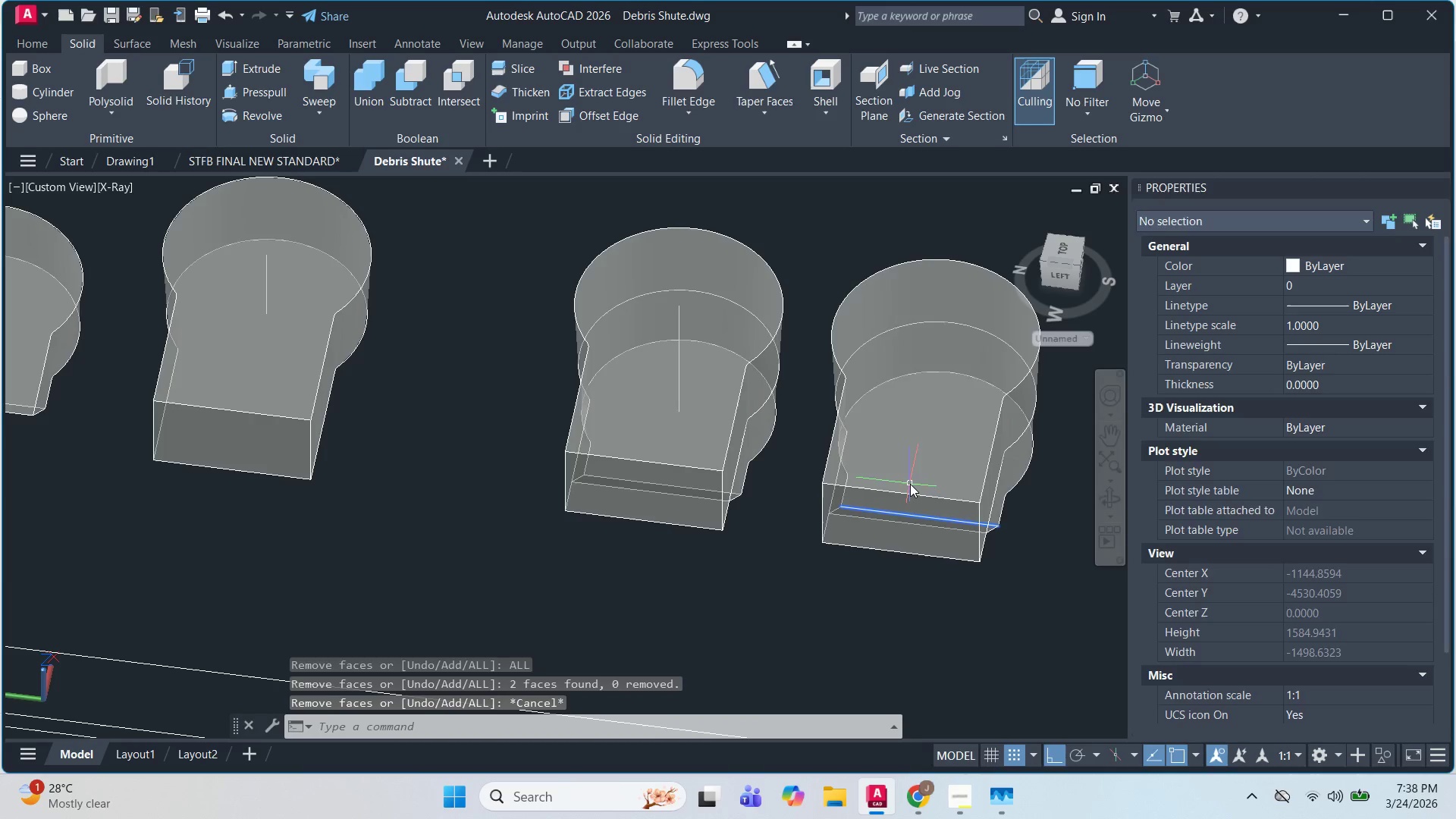 
left_click([910, 484])
 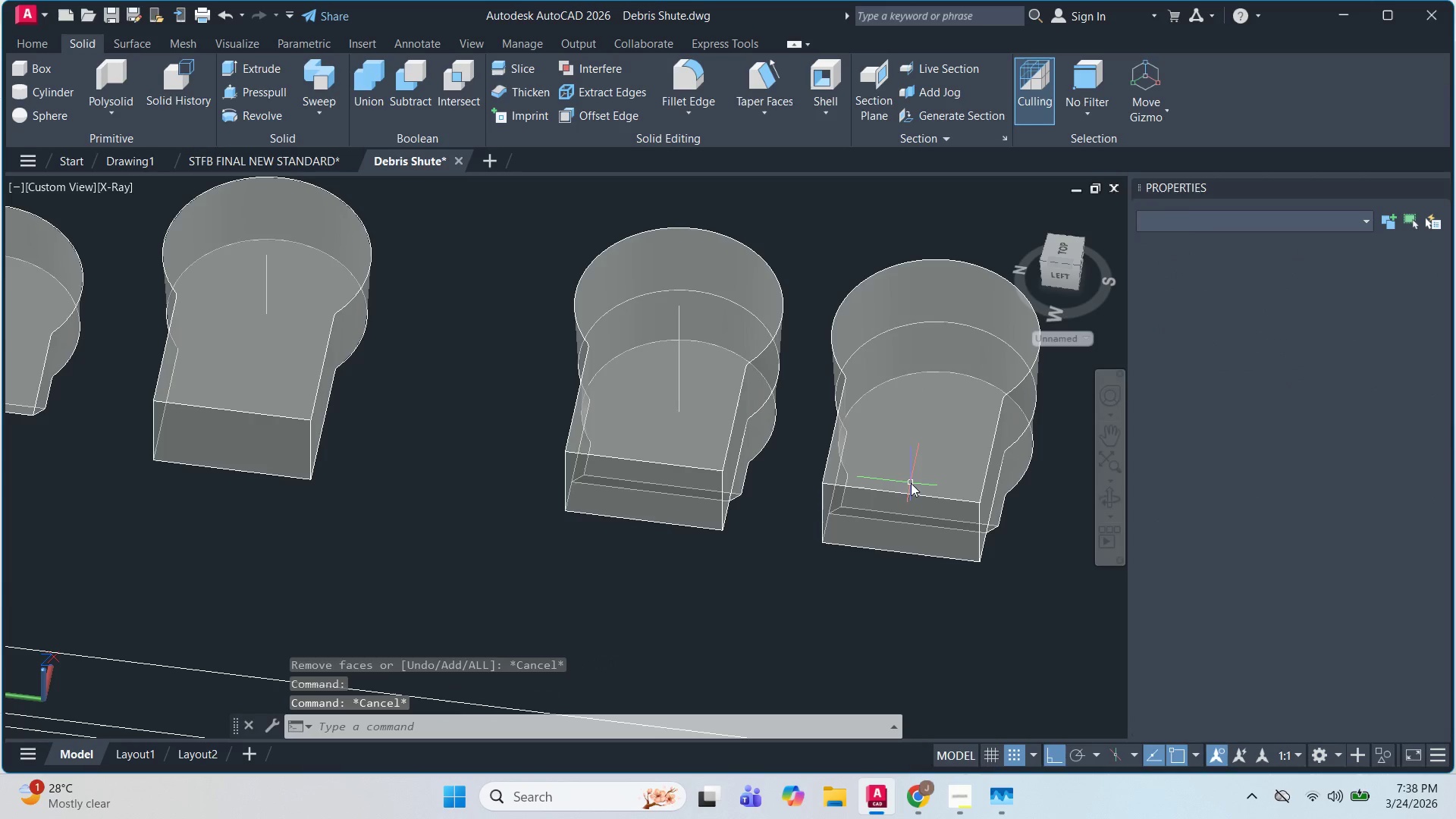 
key(Escape)
 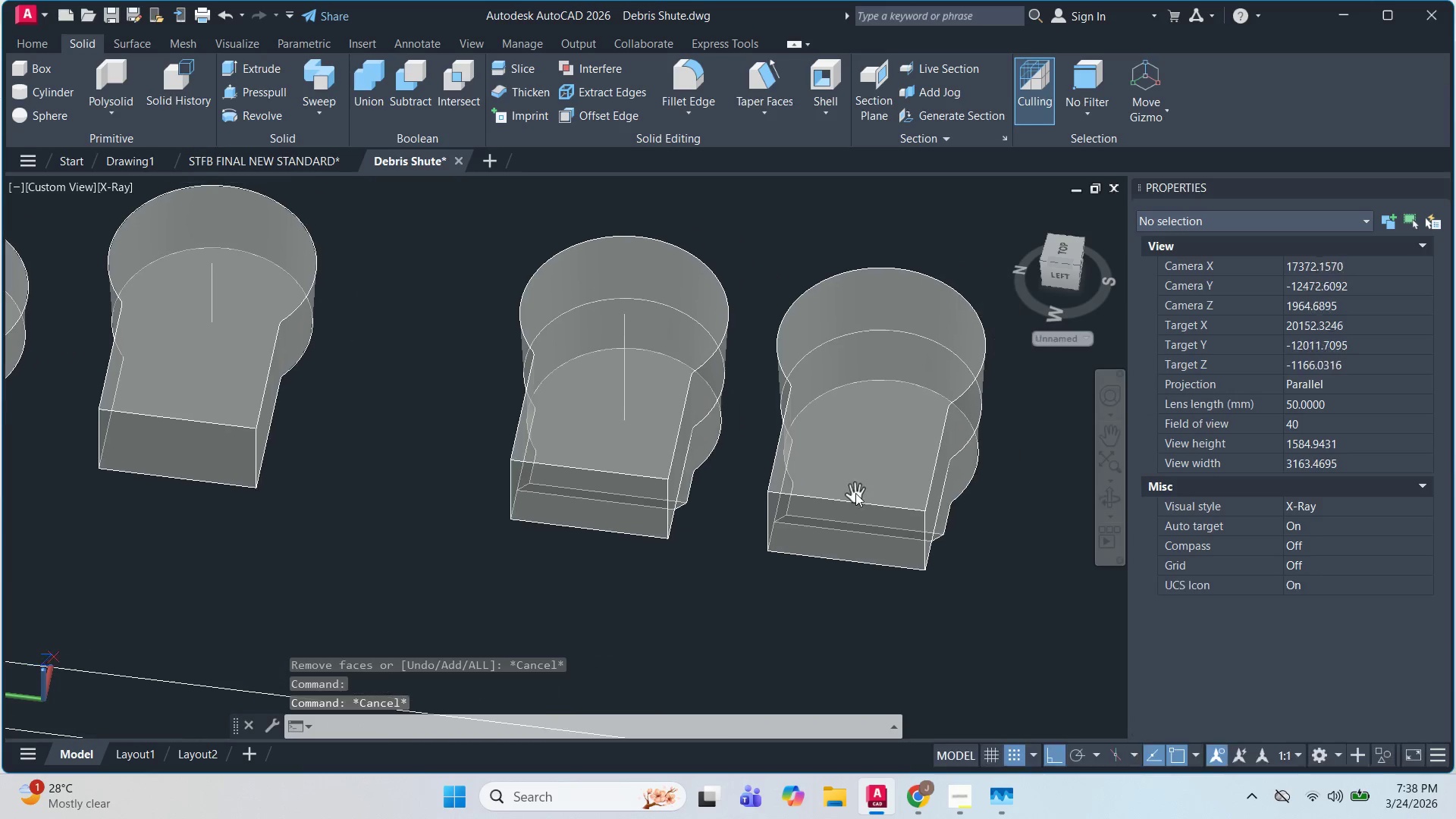 
hold_key(key=ShiftLeft, duration=0.64)
 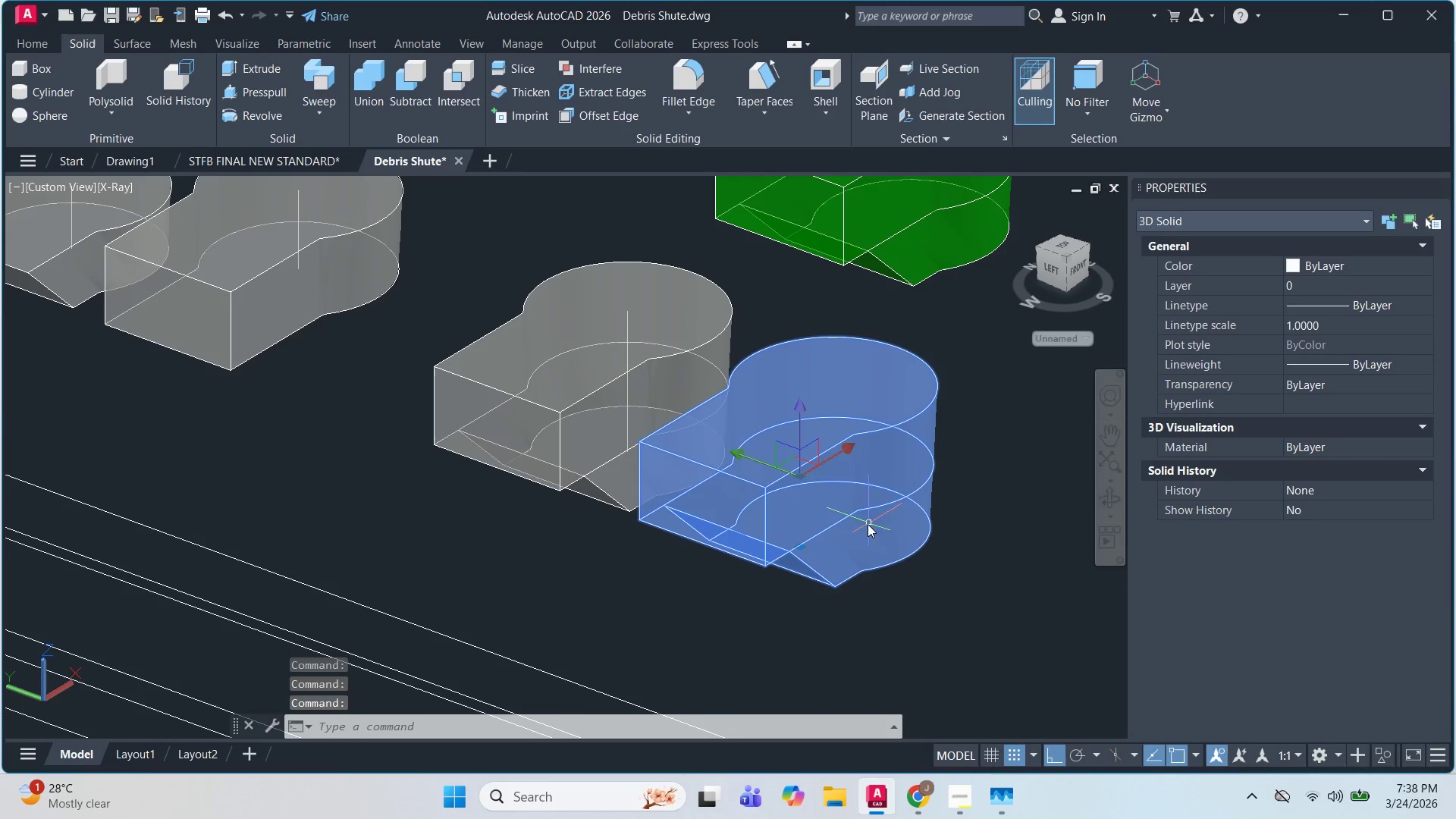 
left_click([853, 531])
 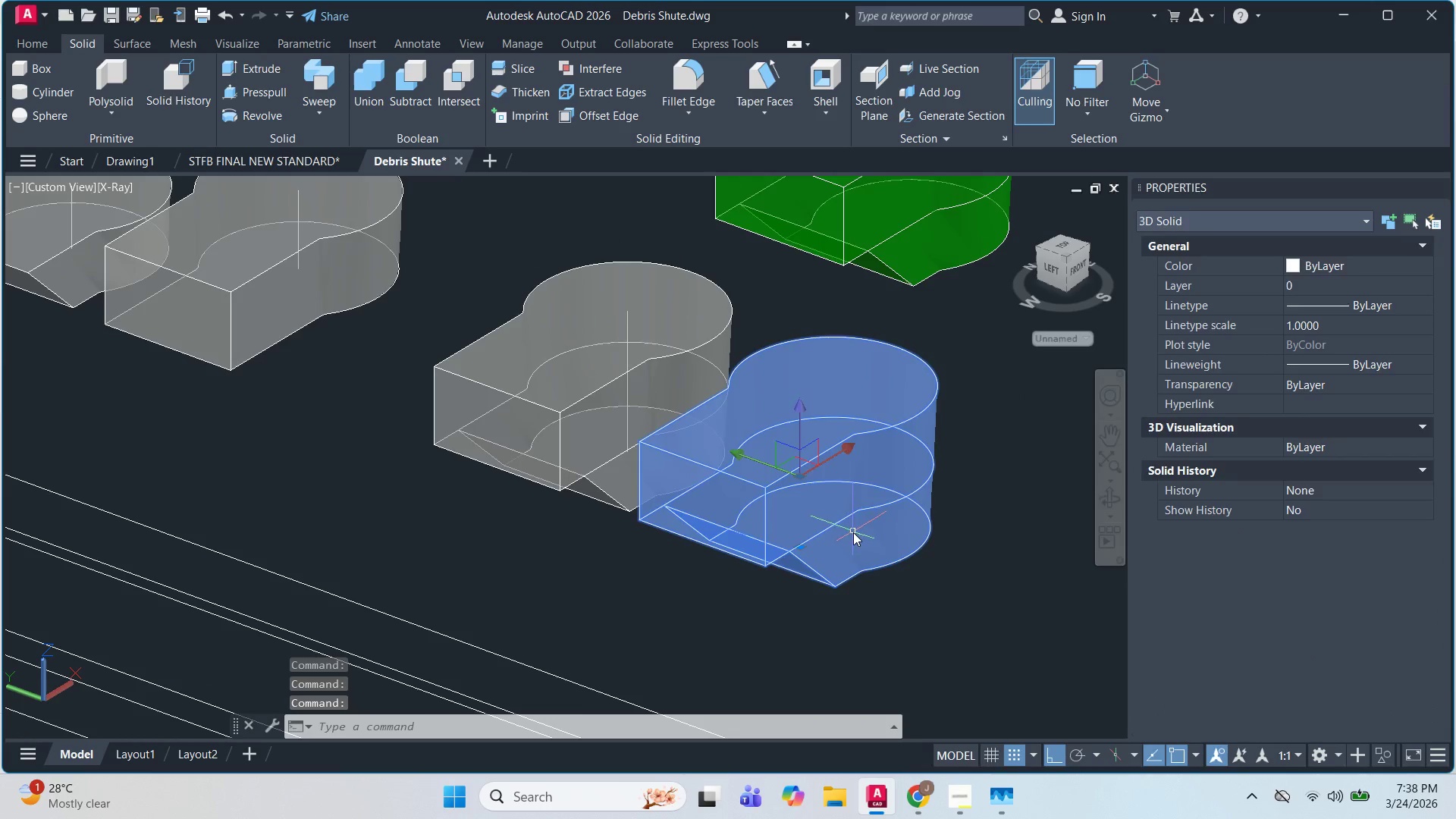 
key(Escape)
 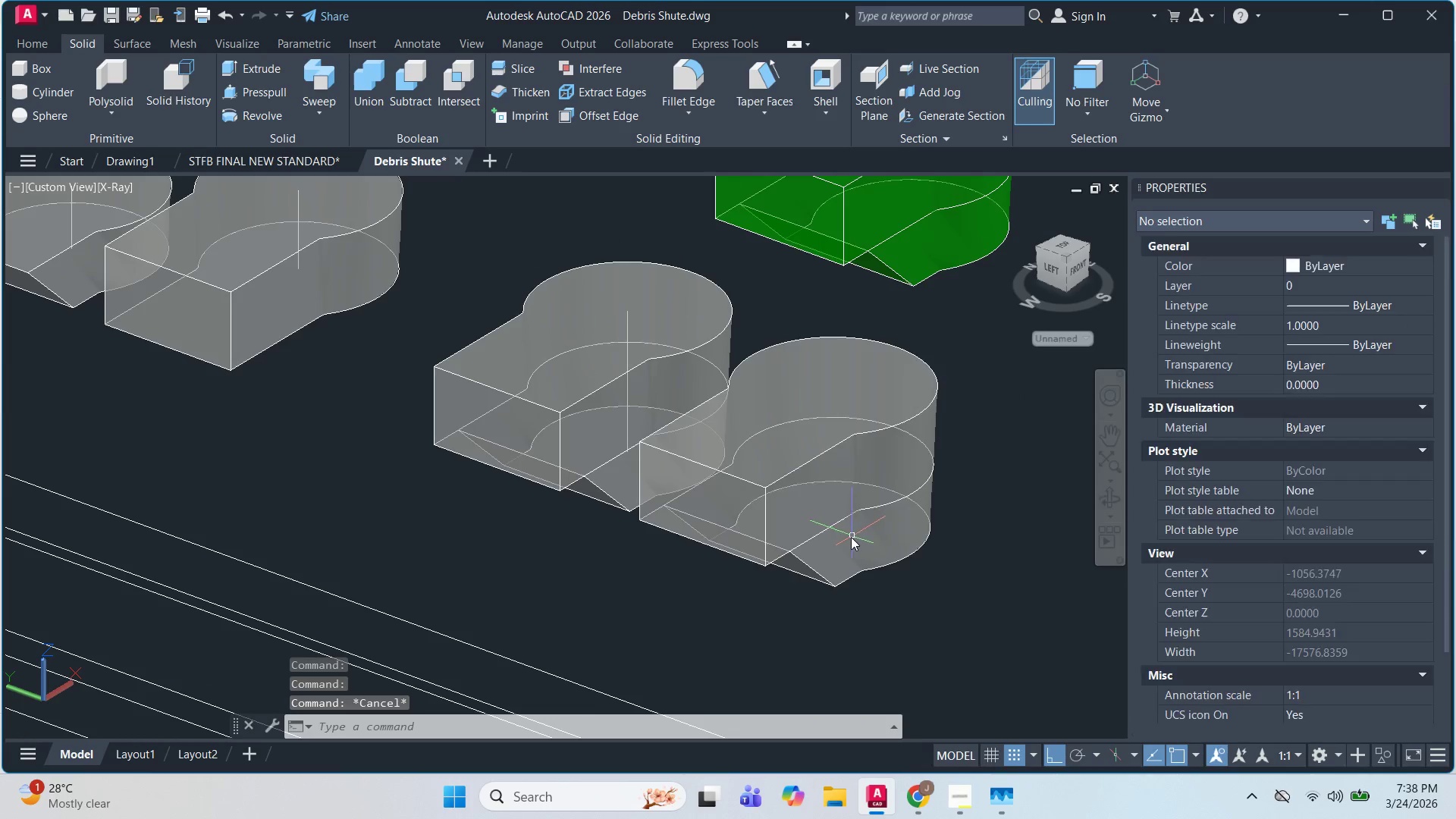 
key(Escape)
 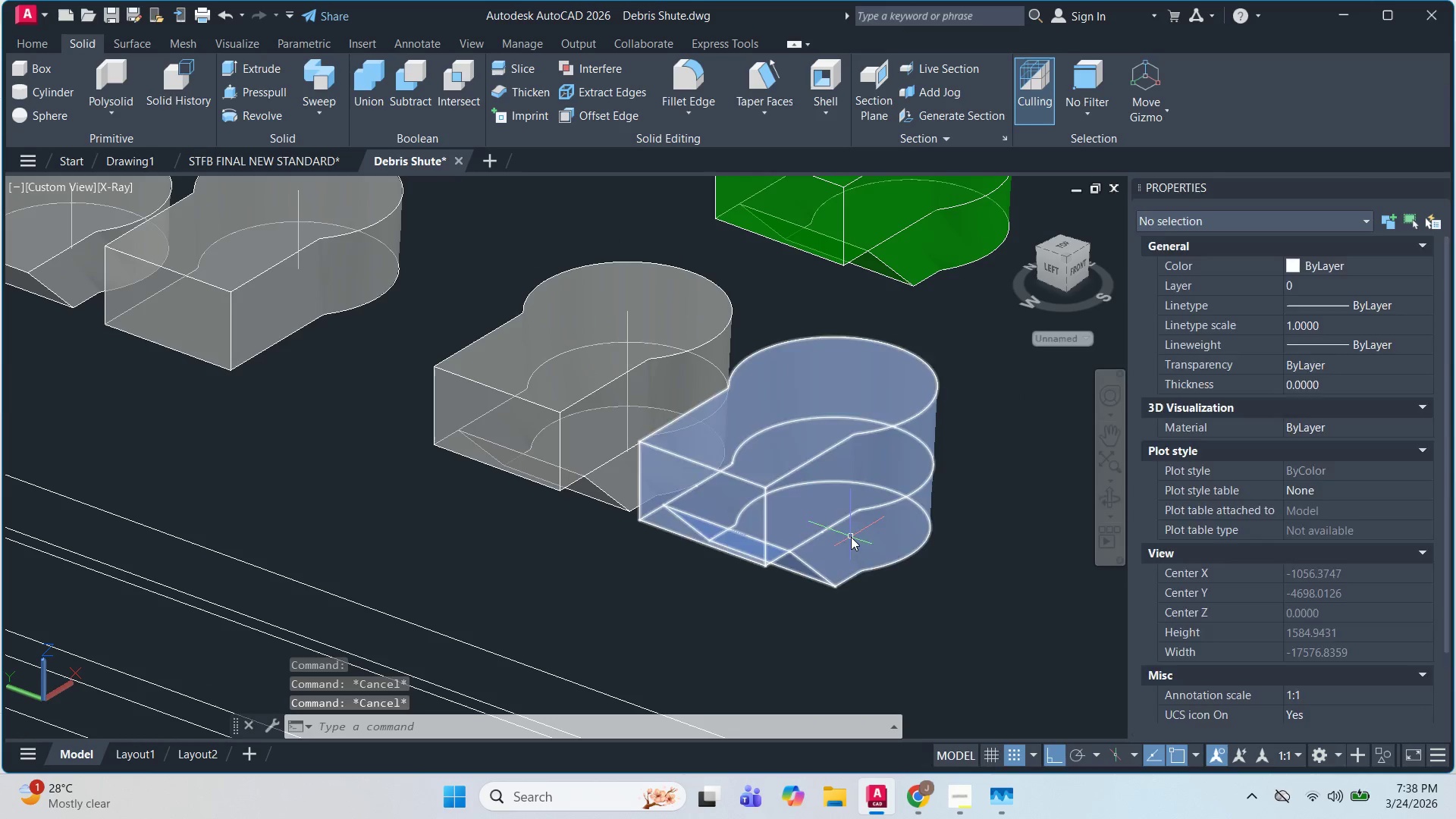 
left_click([851, 537])
 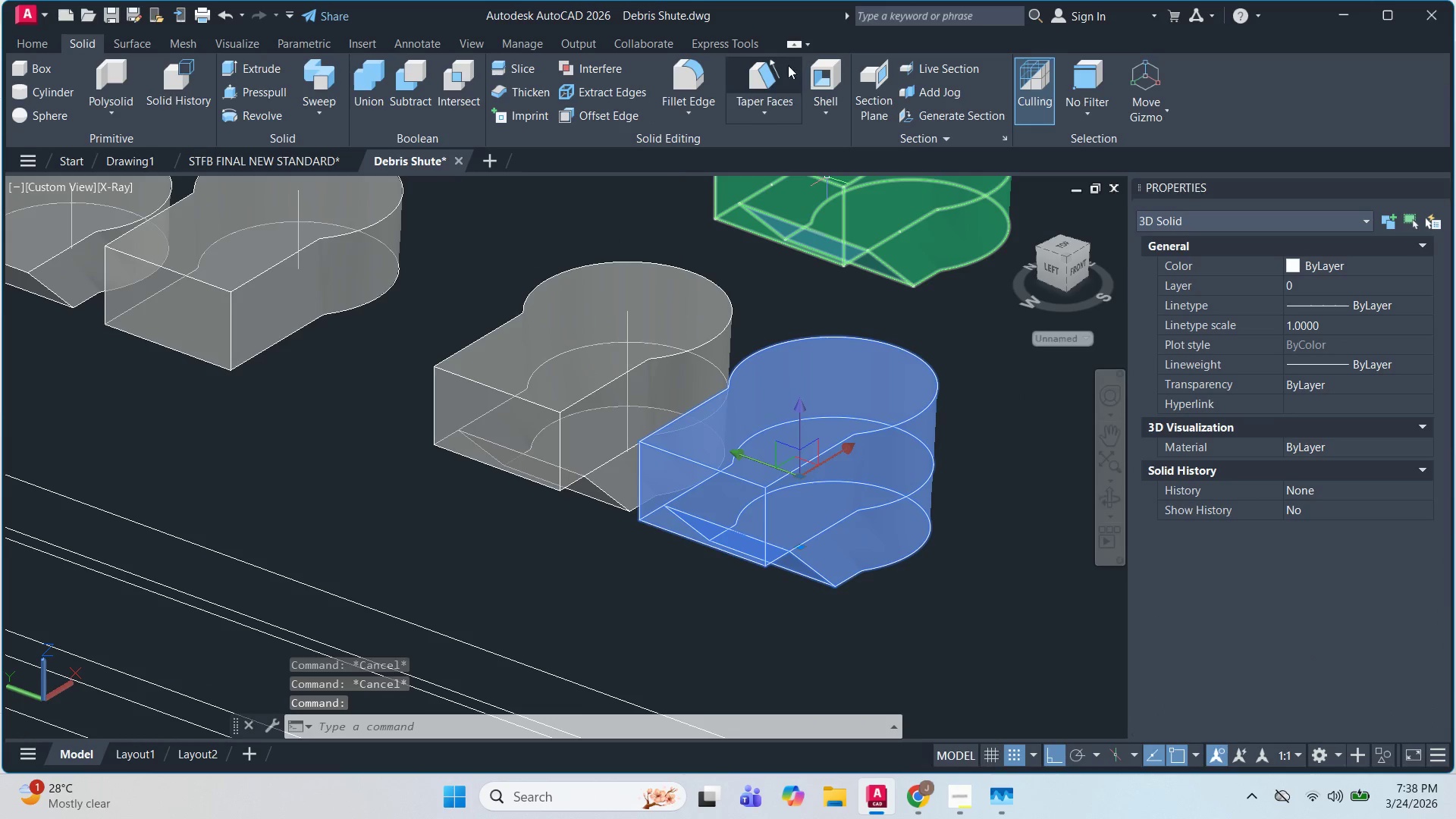 
left_click([808, 74])
 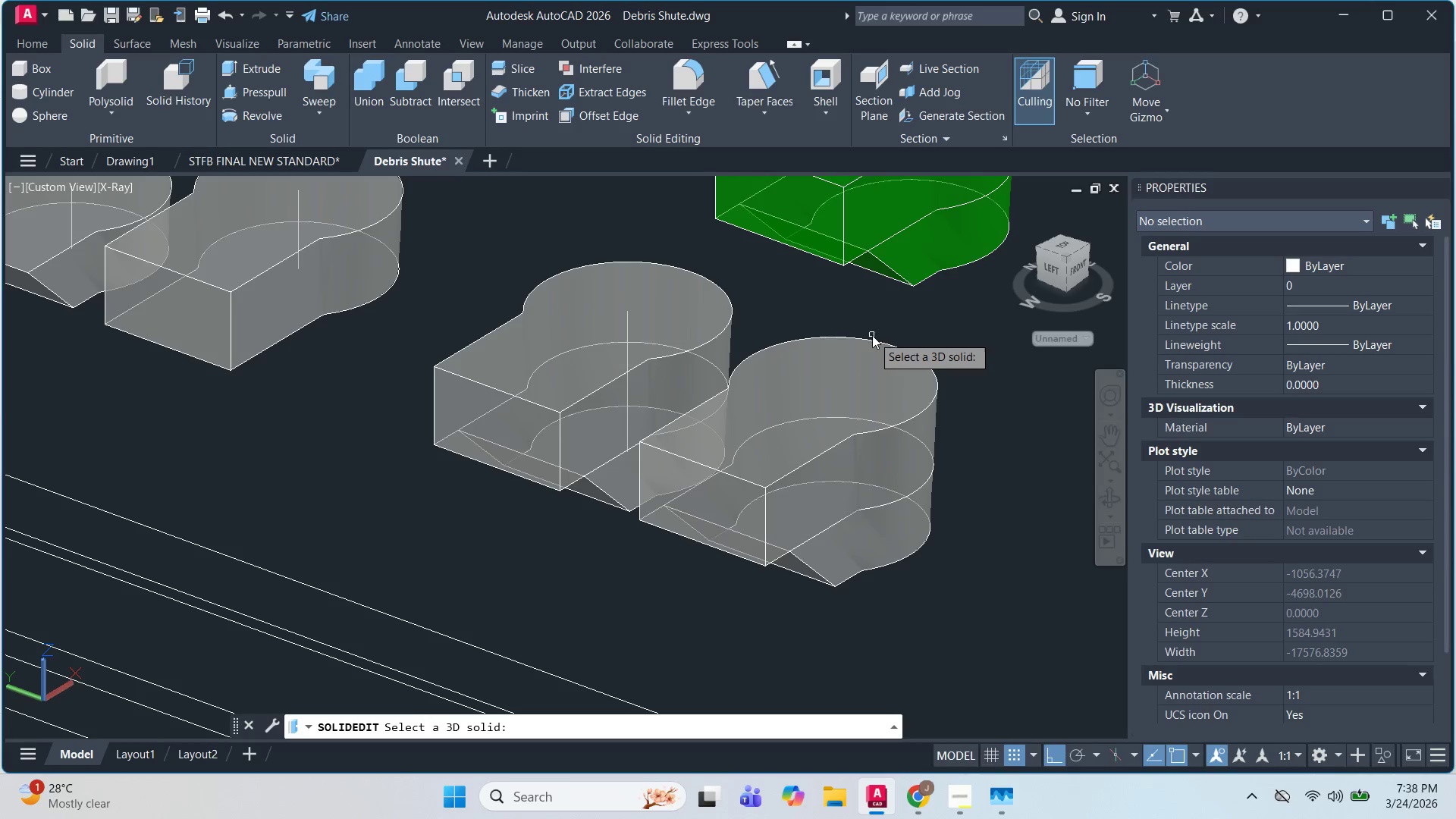 
double_click([858, 410])
 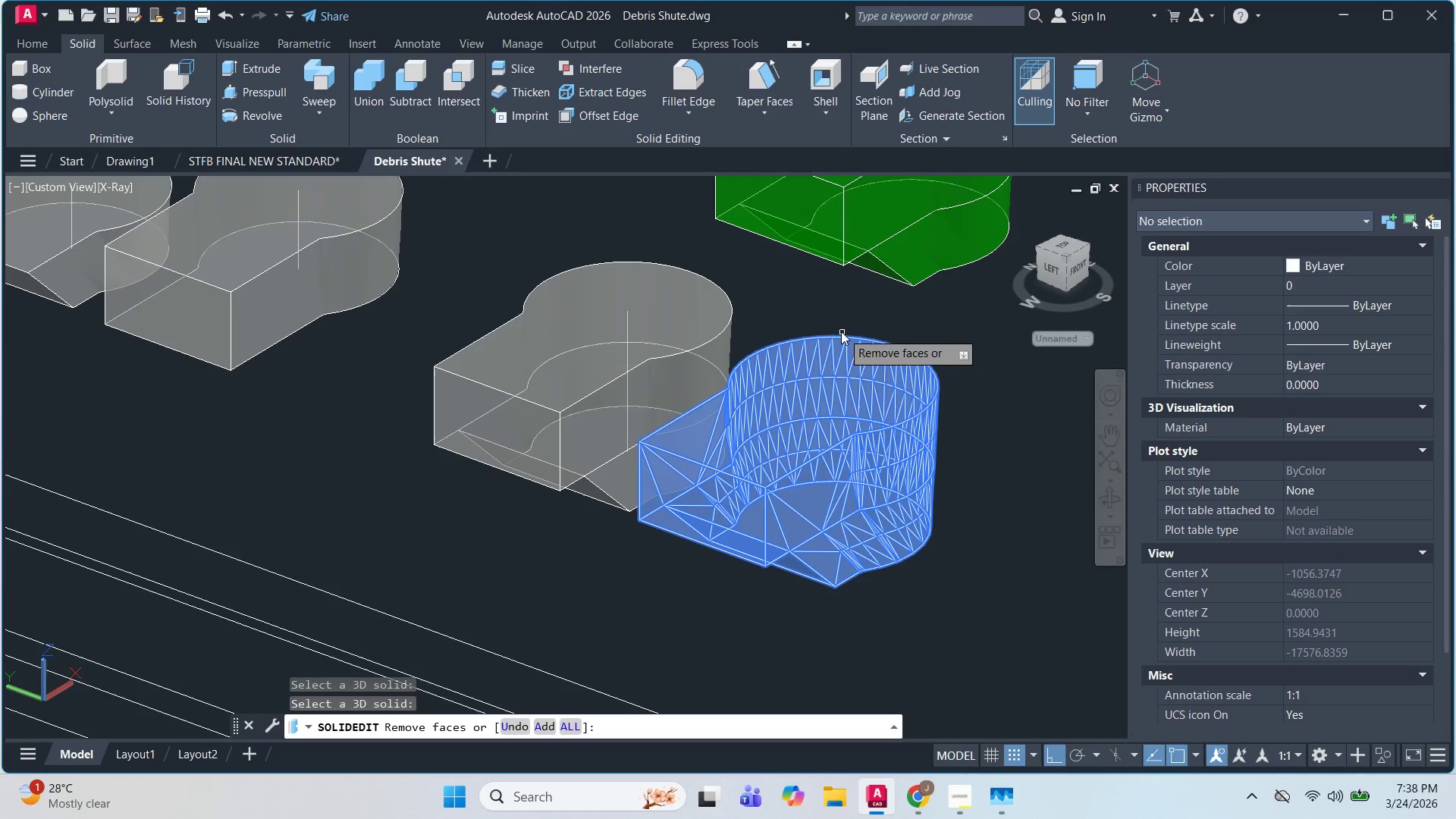 
key(Space)
 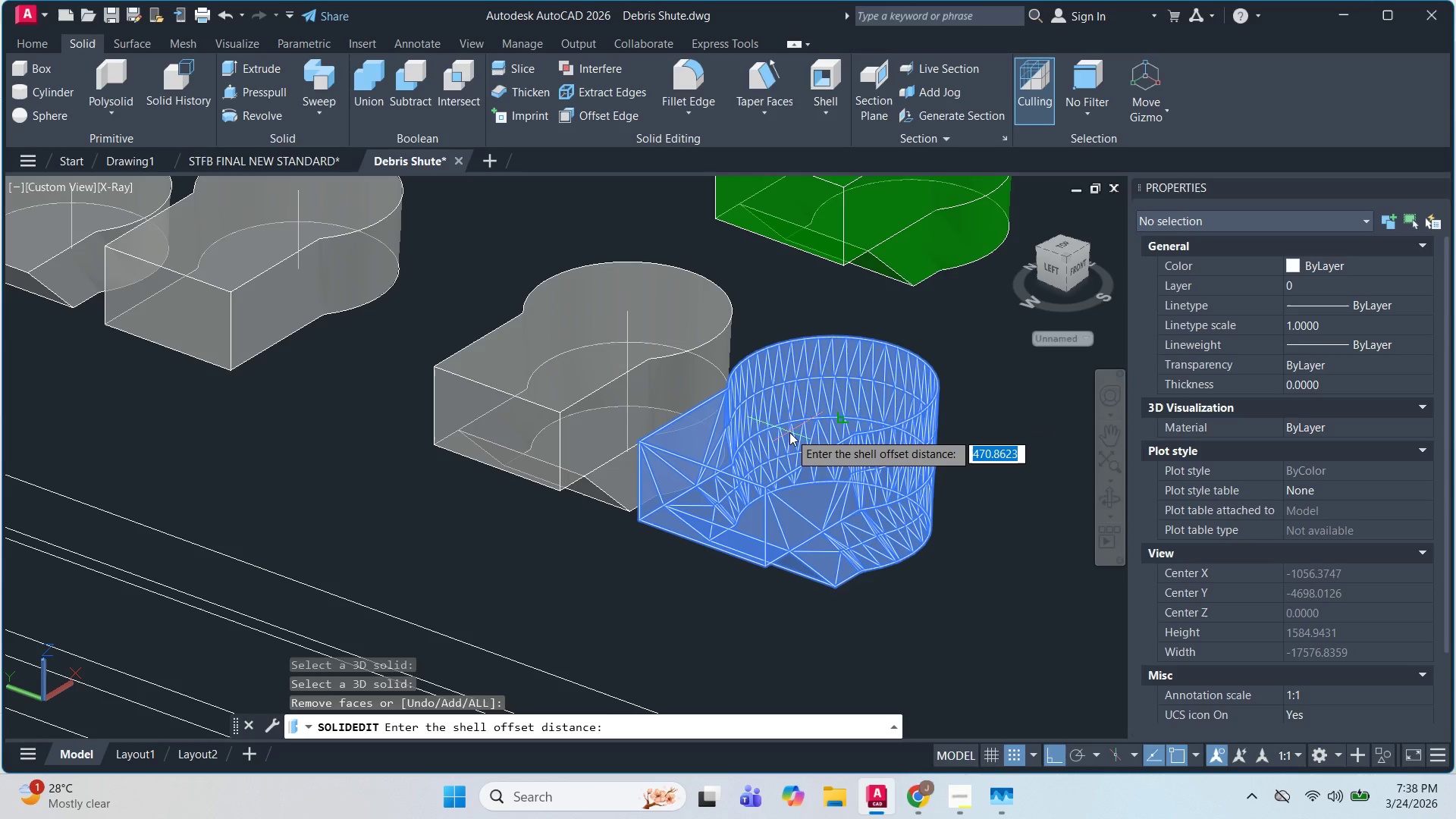 
key(NumpadSubtract)
 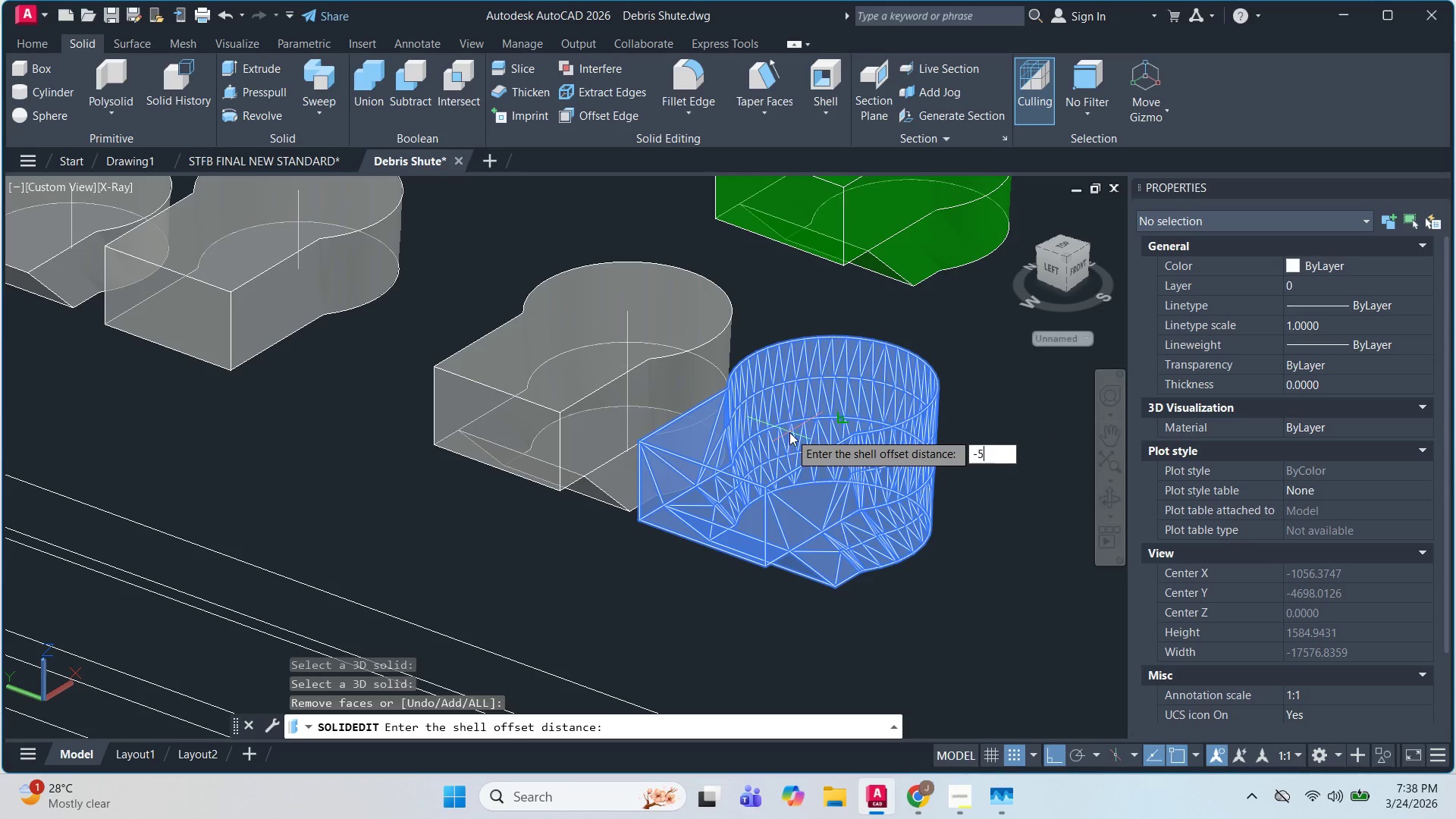 
key(Numpad5)
 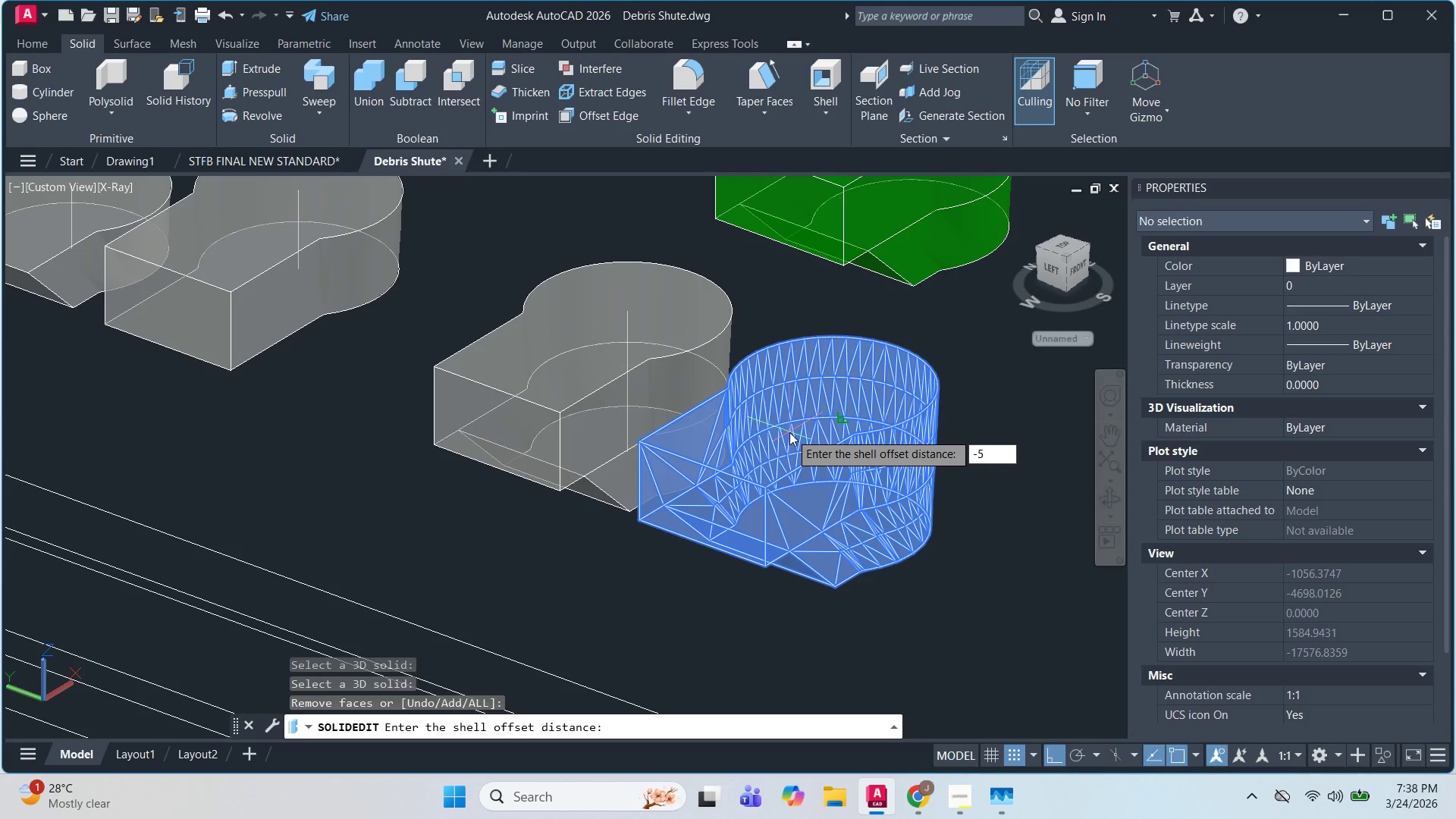 
key(NumpadEnter)
 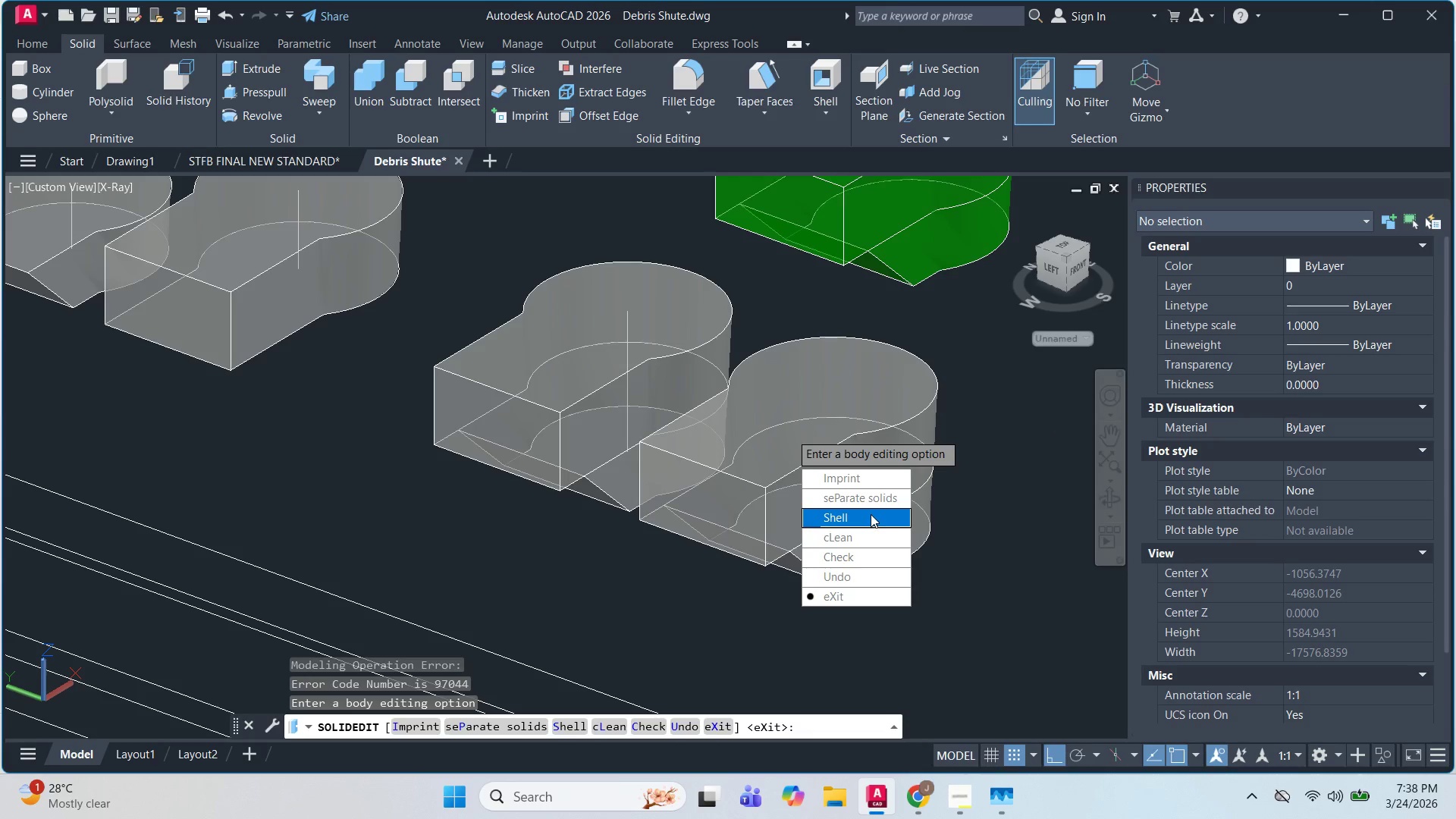 
left_click_drag(start_coordinate=[871, 514], to_coordinate=[789, 432])
 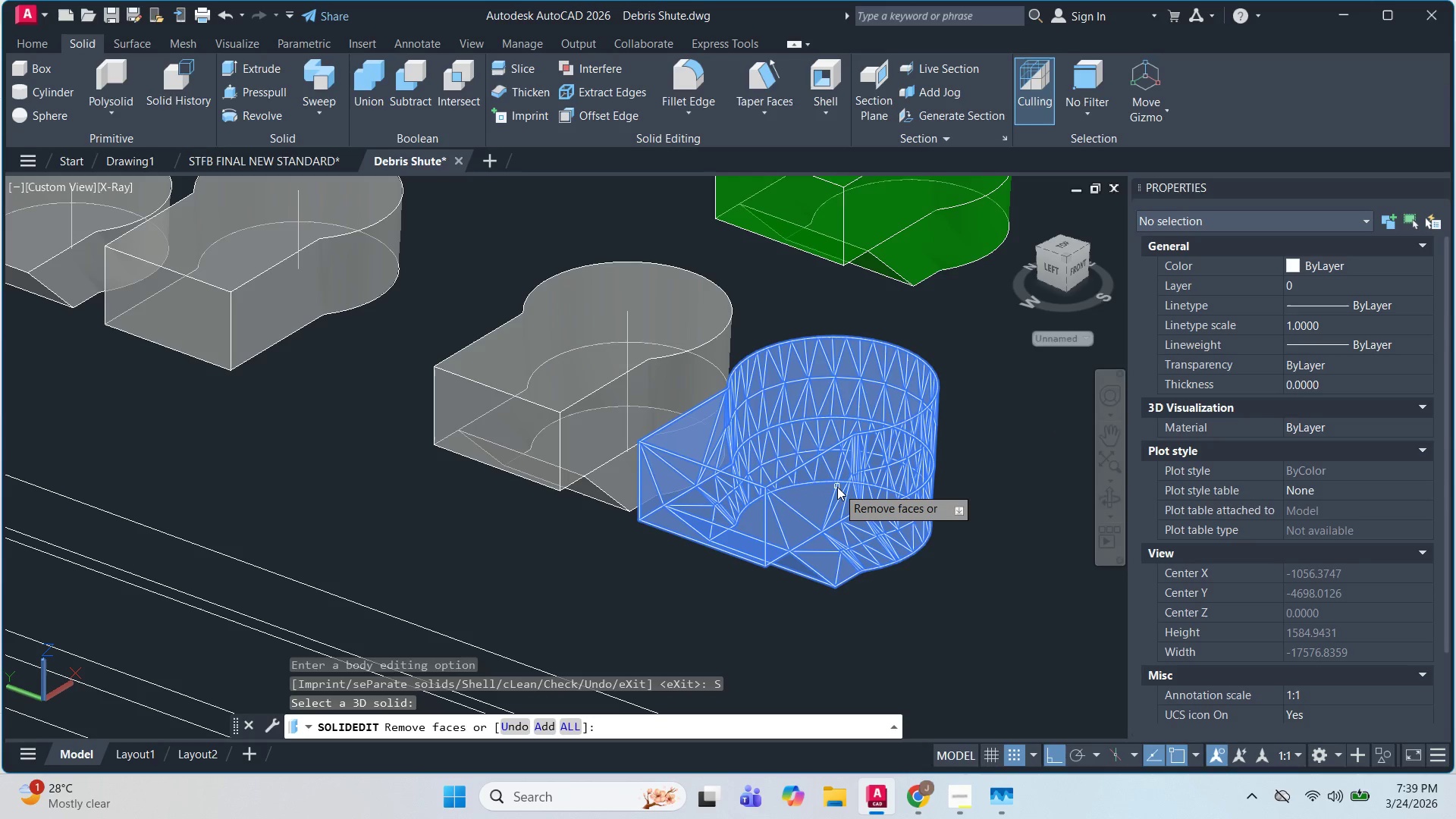 
key(Space)
 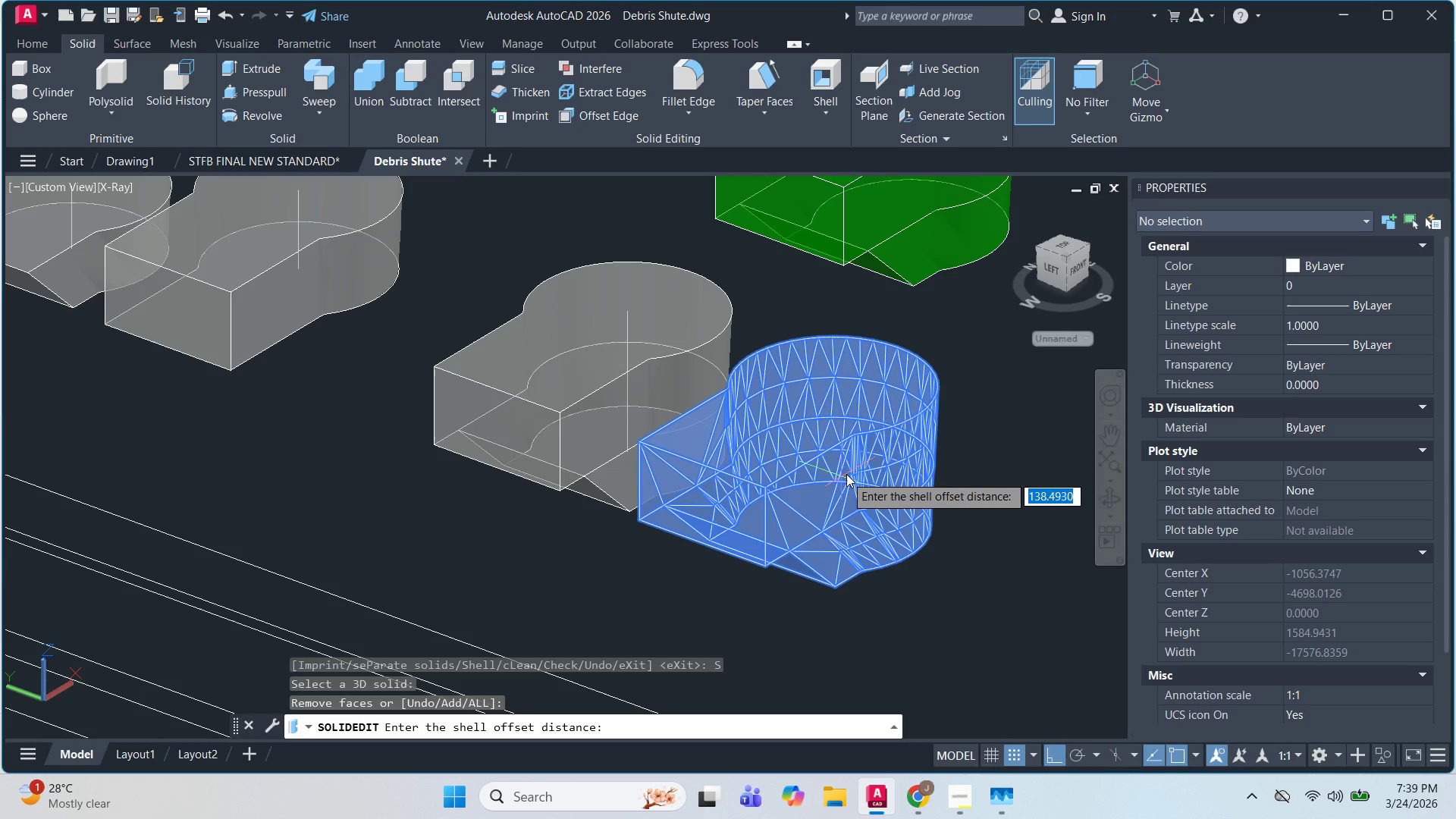 
key(Backquote)
 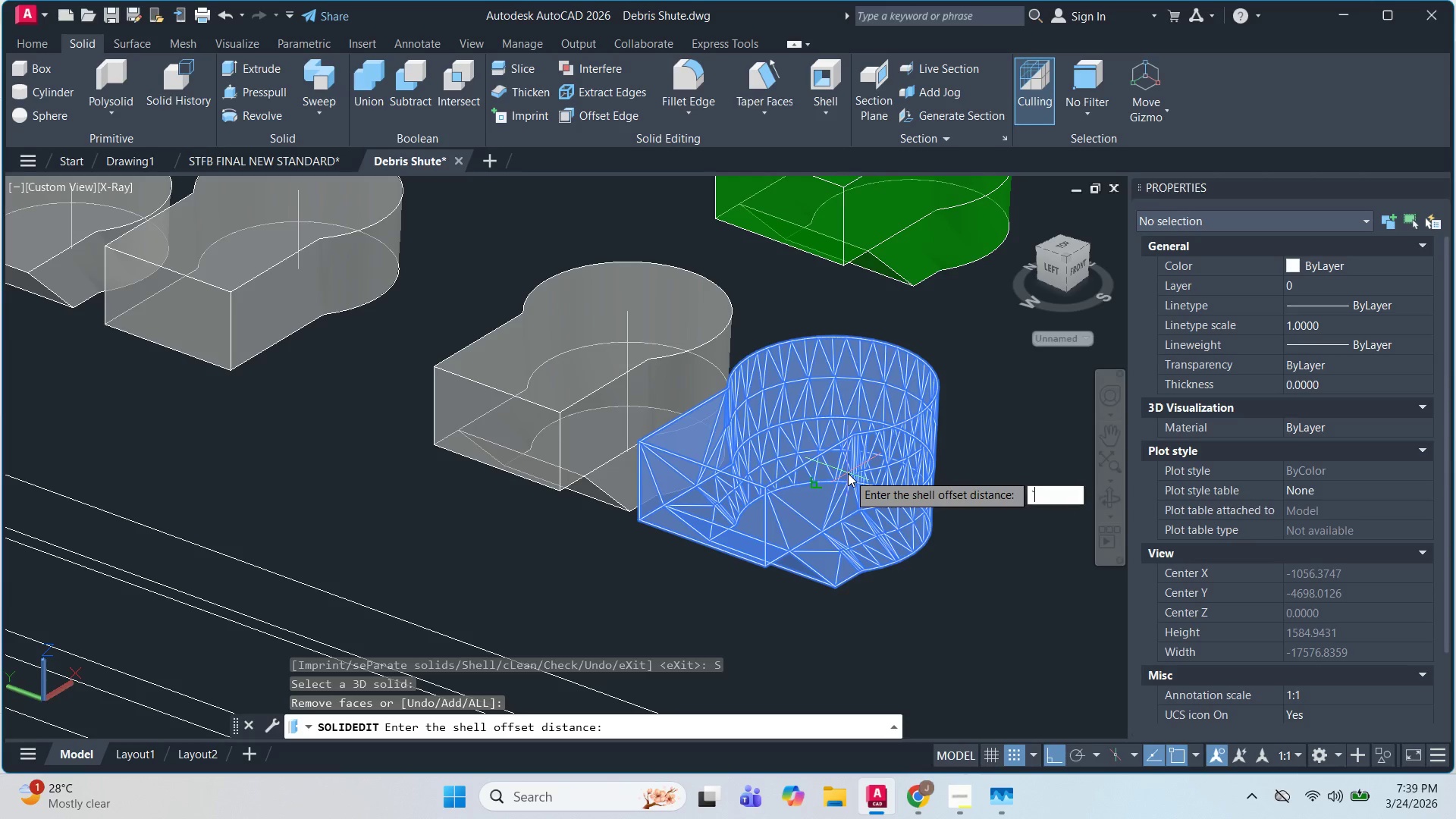 
key(Escape)
 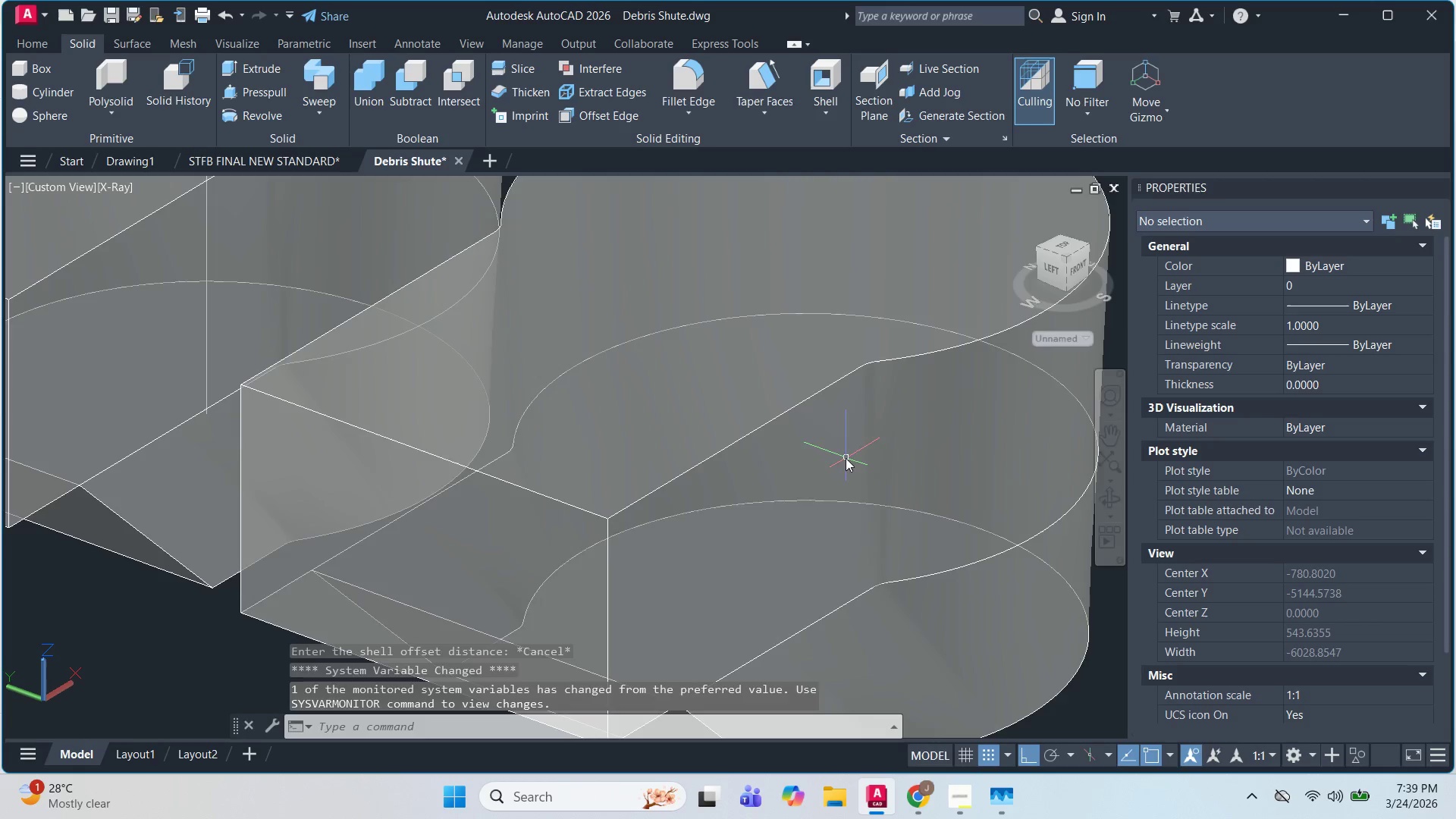 
key(Escape)
 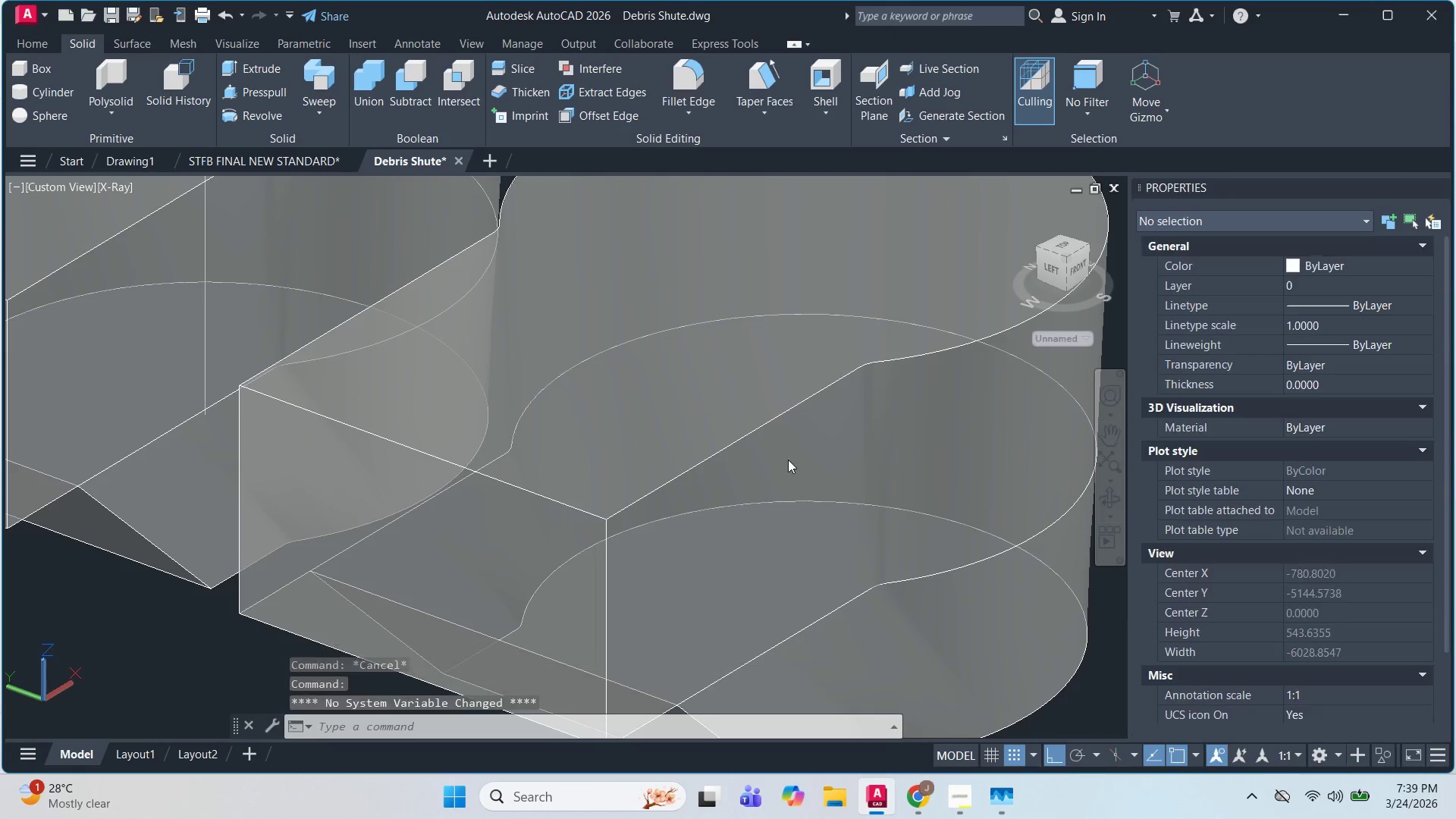 
scroll: coordinate [847, 460], scroll_direction: up, amount: 3.0
 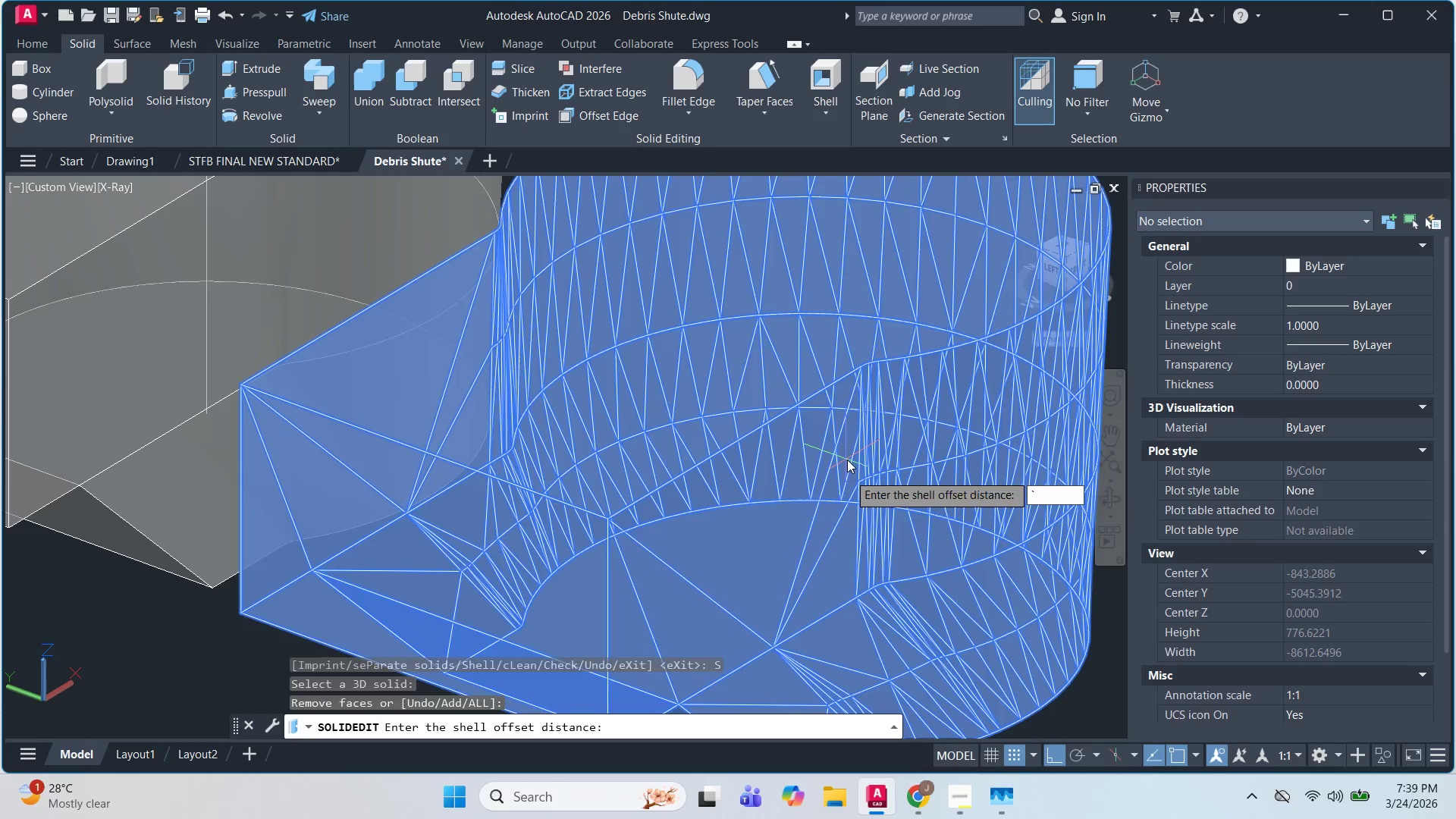 
key(Escape)
 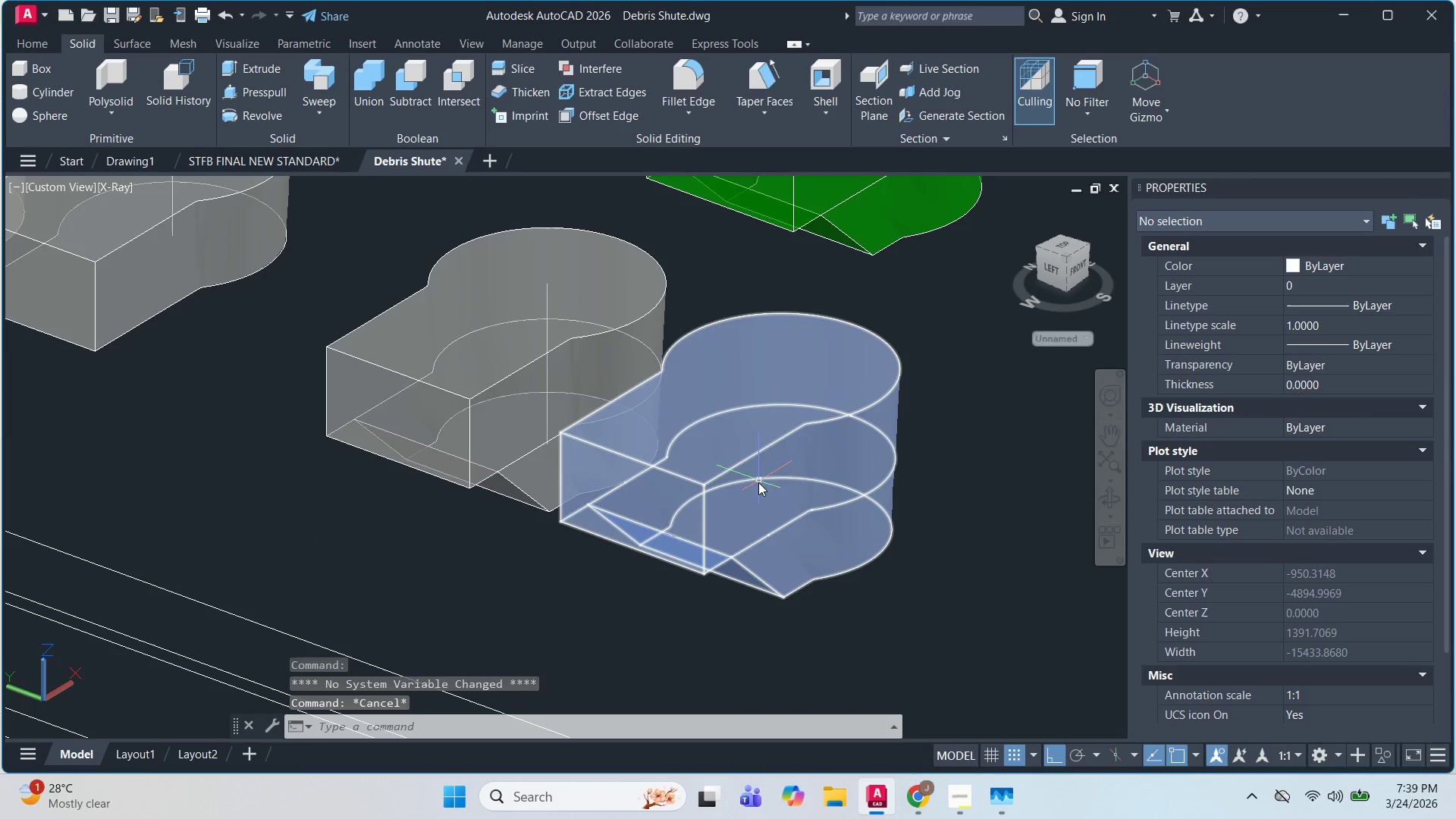 
key(Escape)
 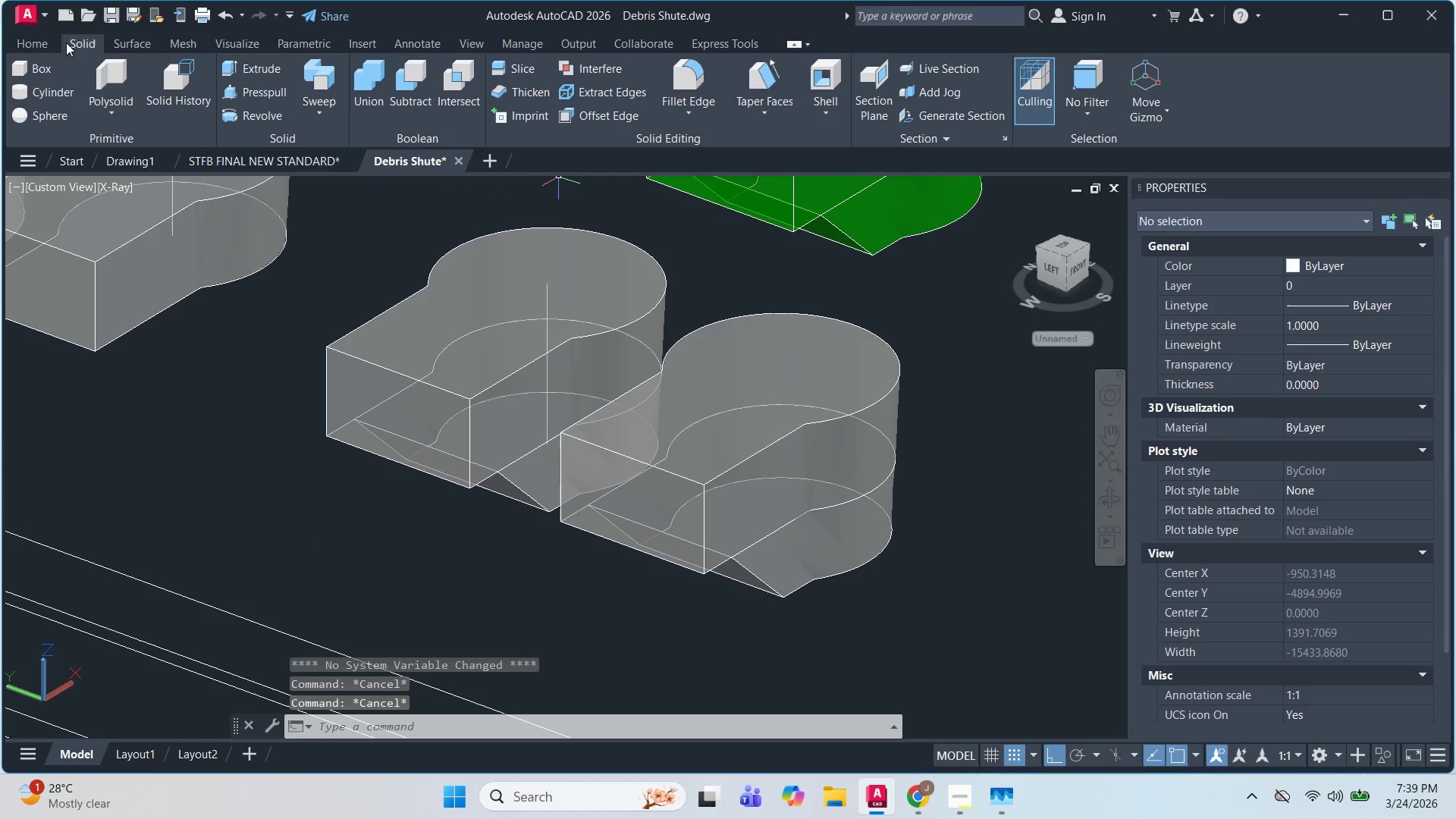 
scroll: coordinate [767, 463], scroll_direction: down, amount: 2.0
 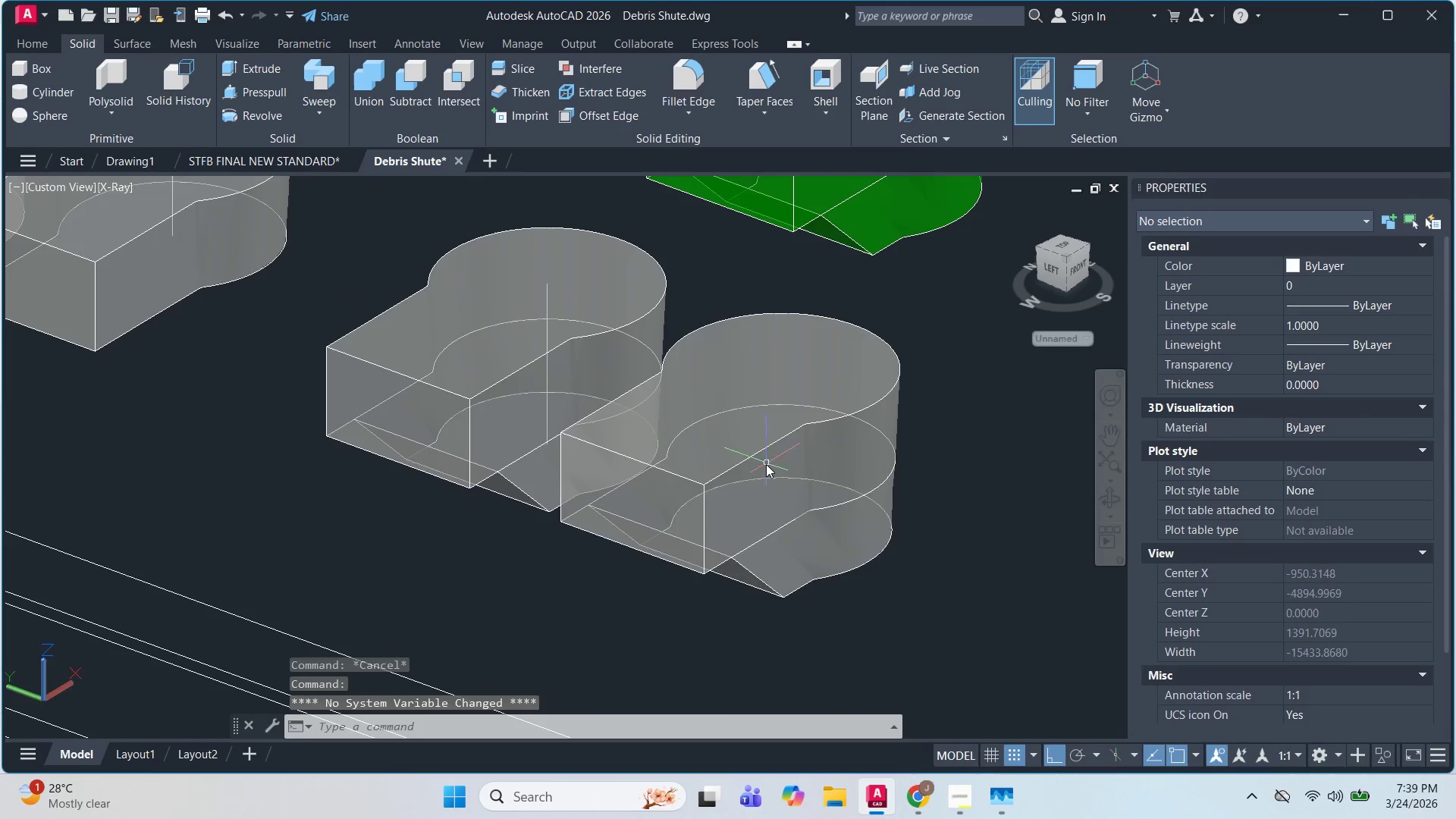 
left_click([46, 39])
 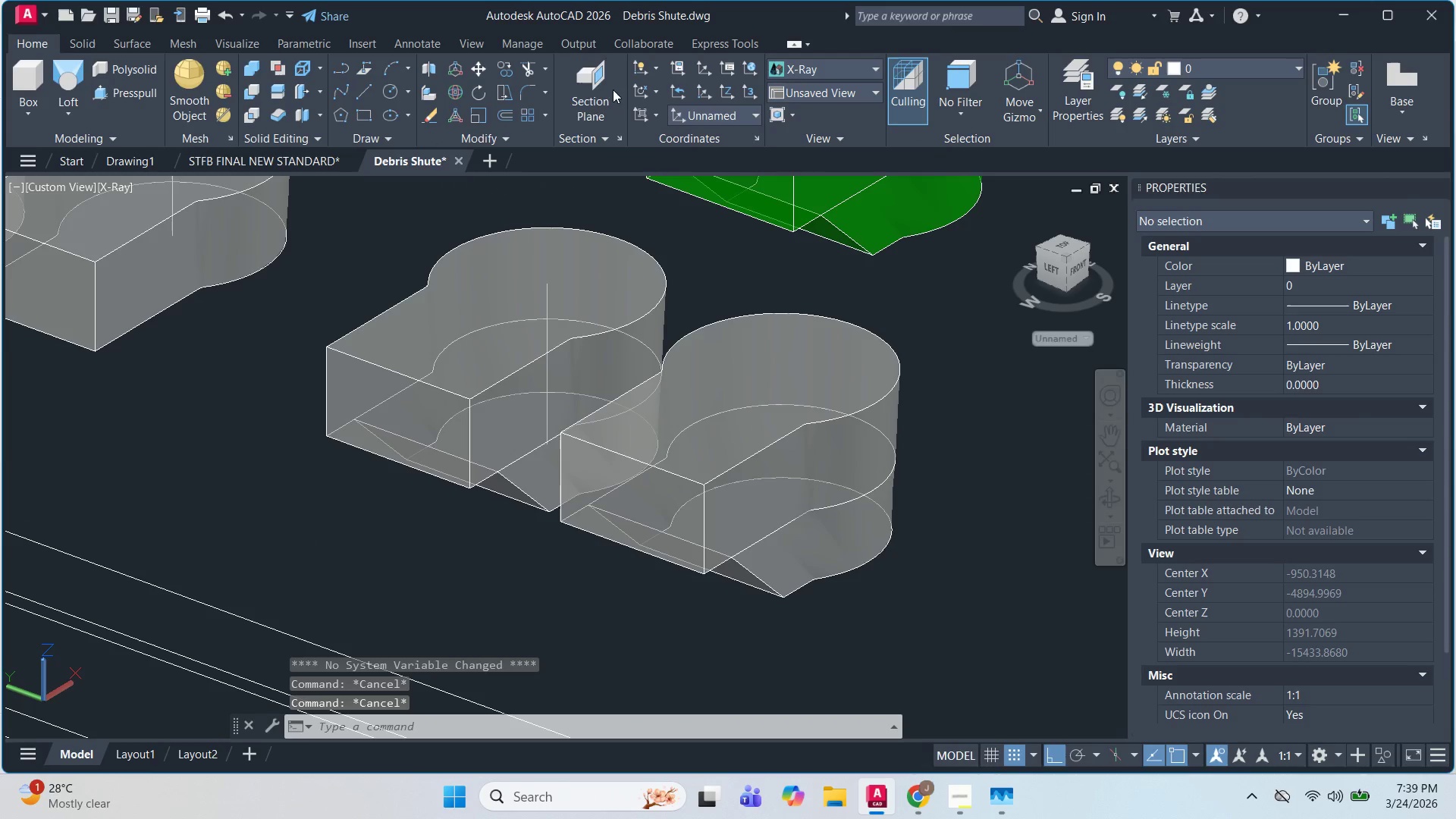 
left_click([605, 99])
 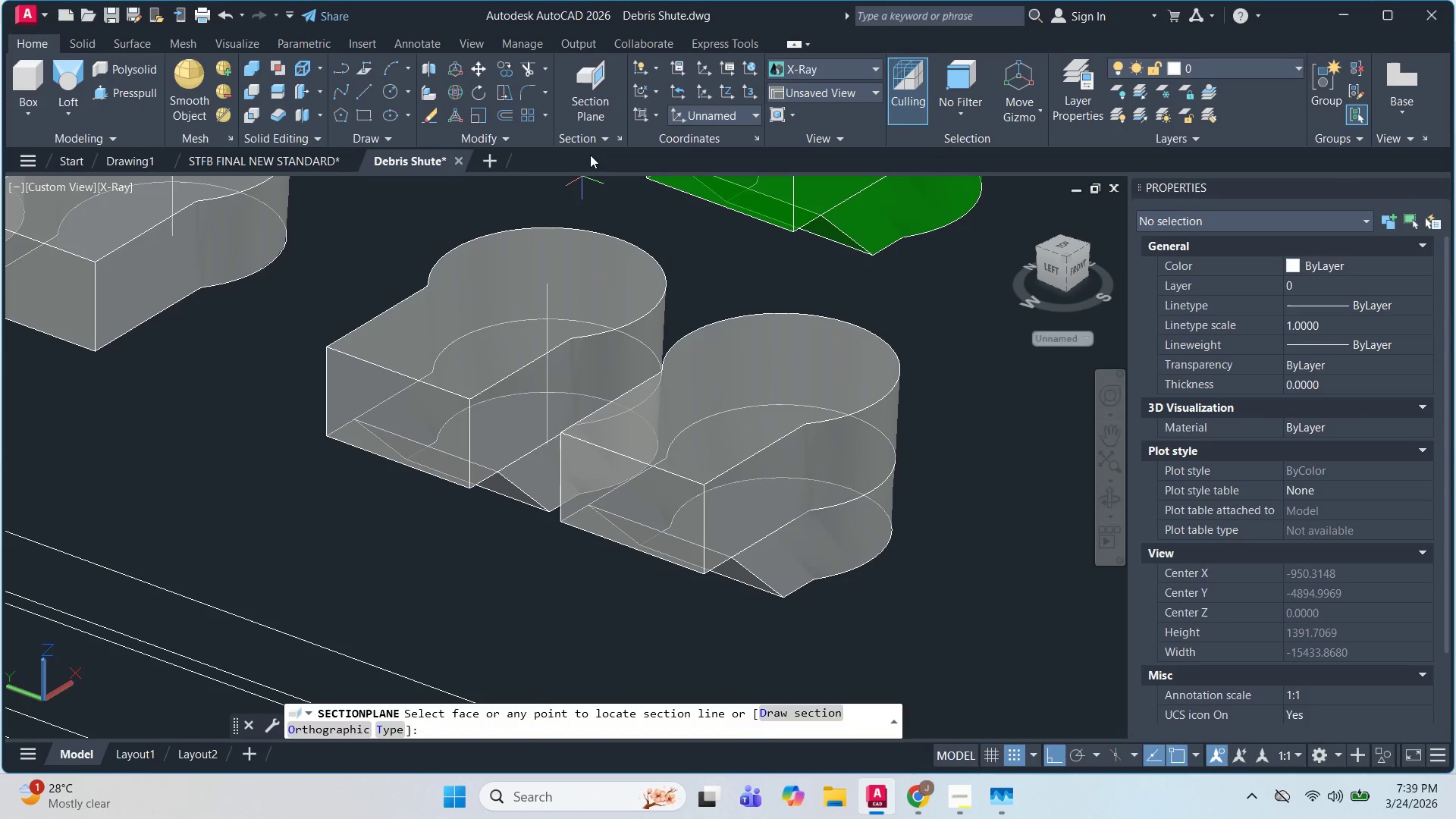 
left_click([591, 142])
 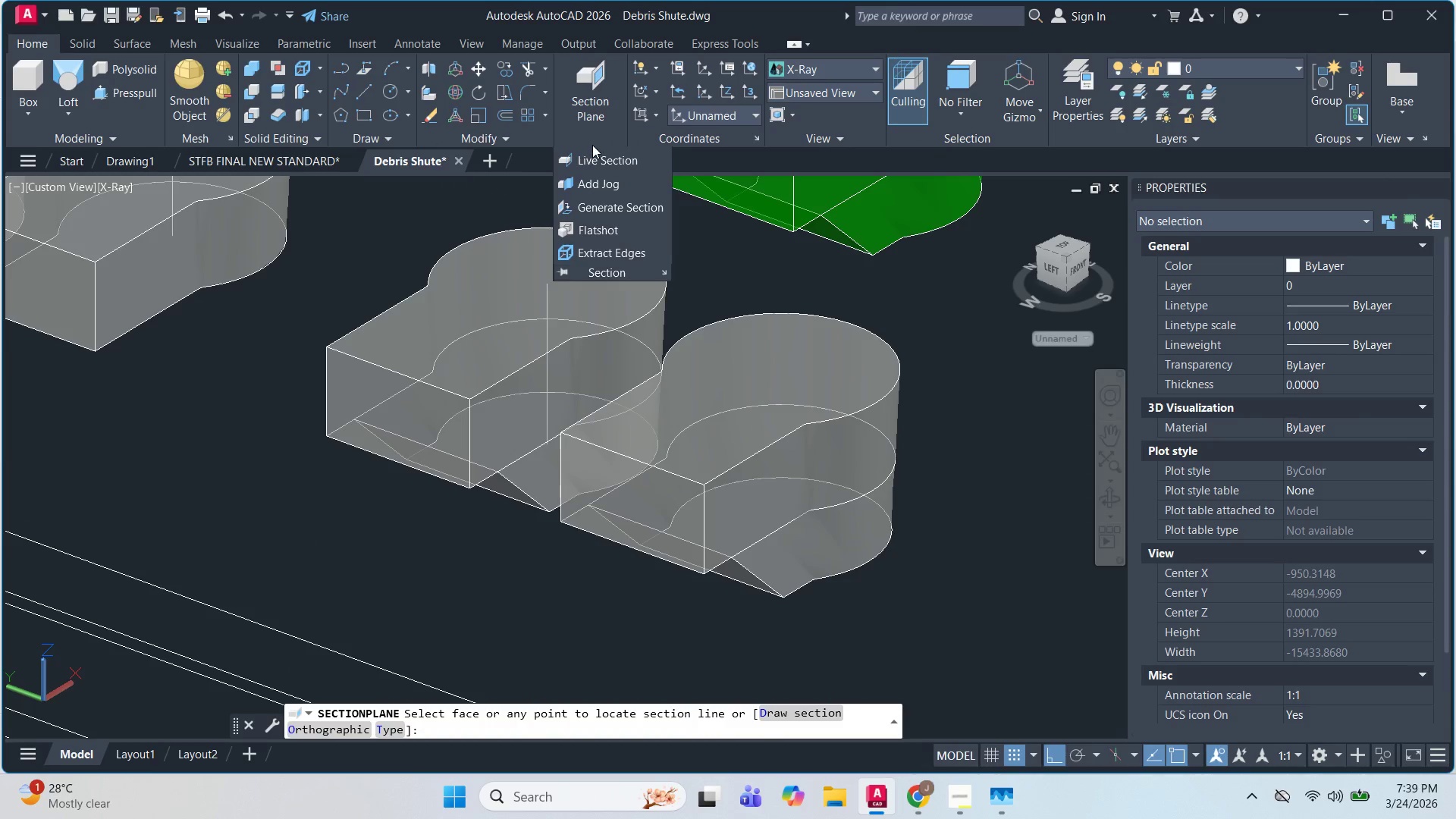 
key(Escape)
 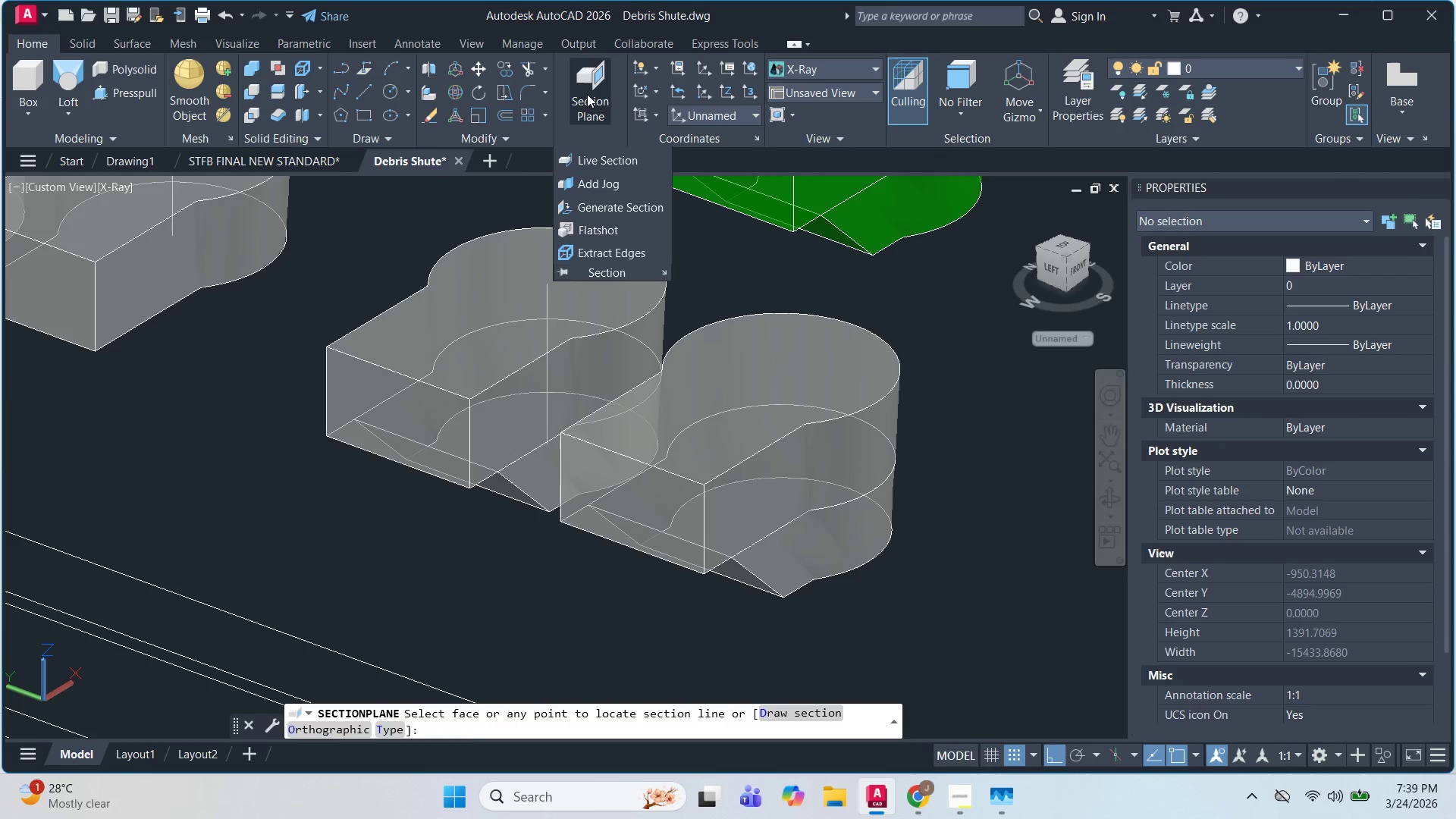 
left_click([587, 89])
 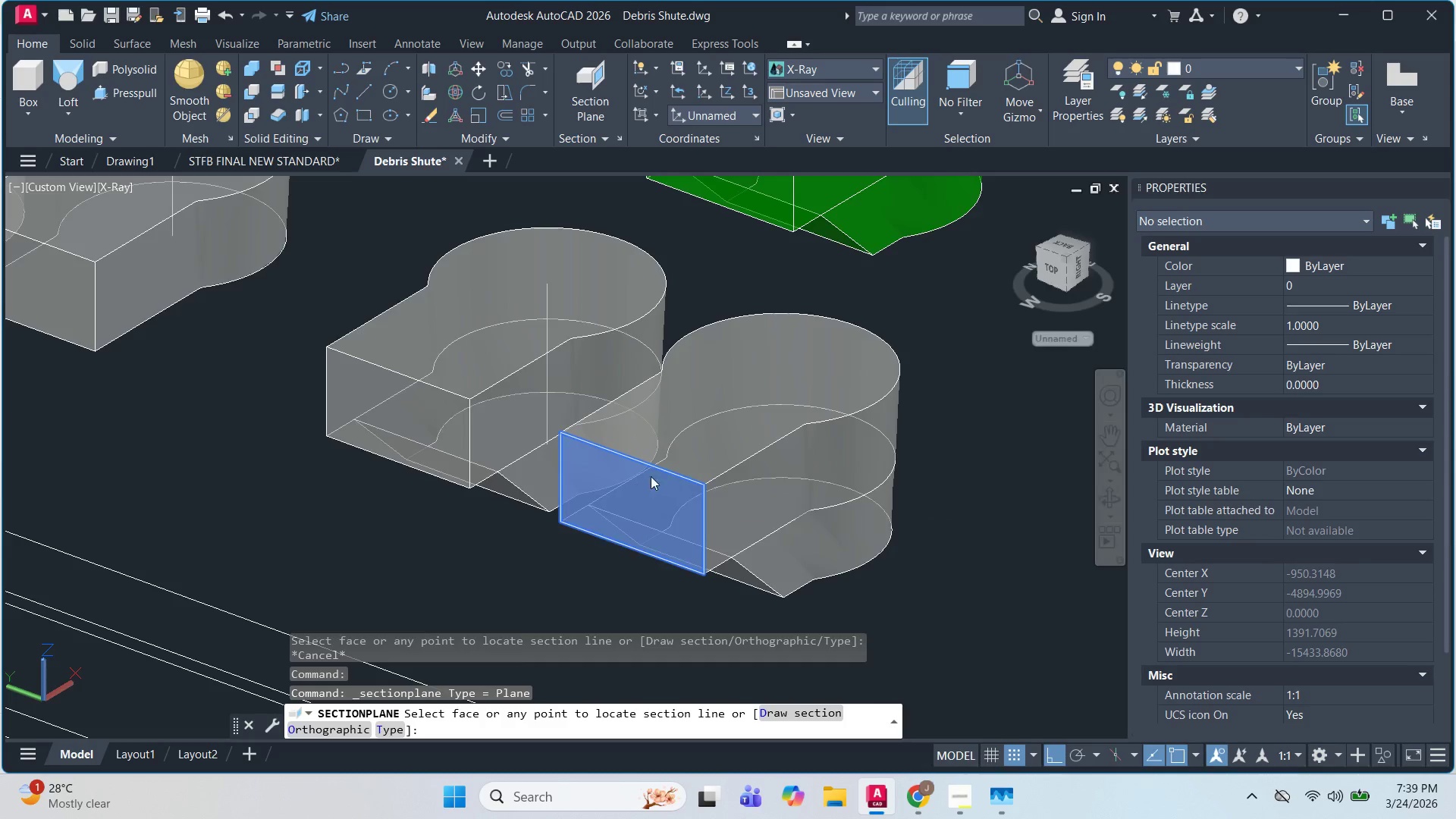 
wait(5.01)
 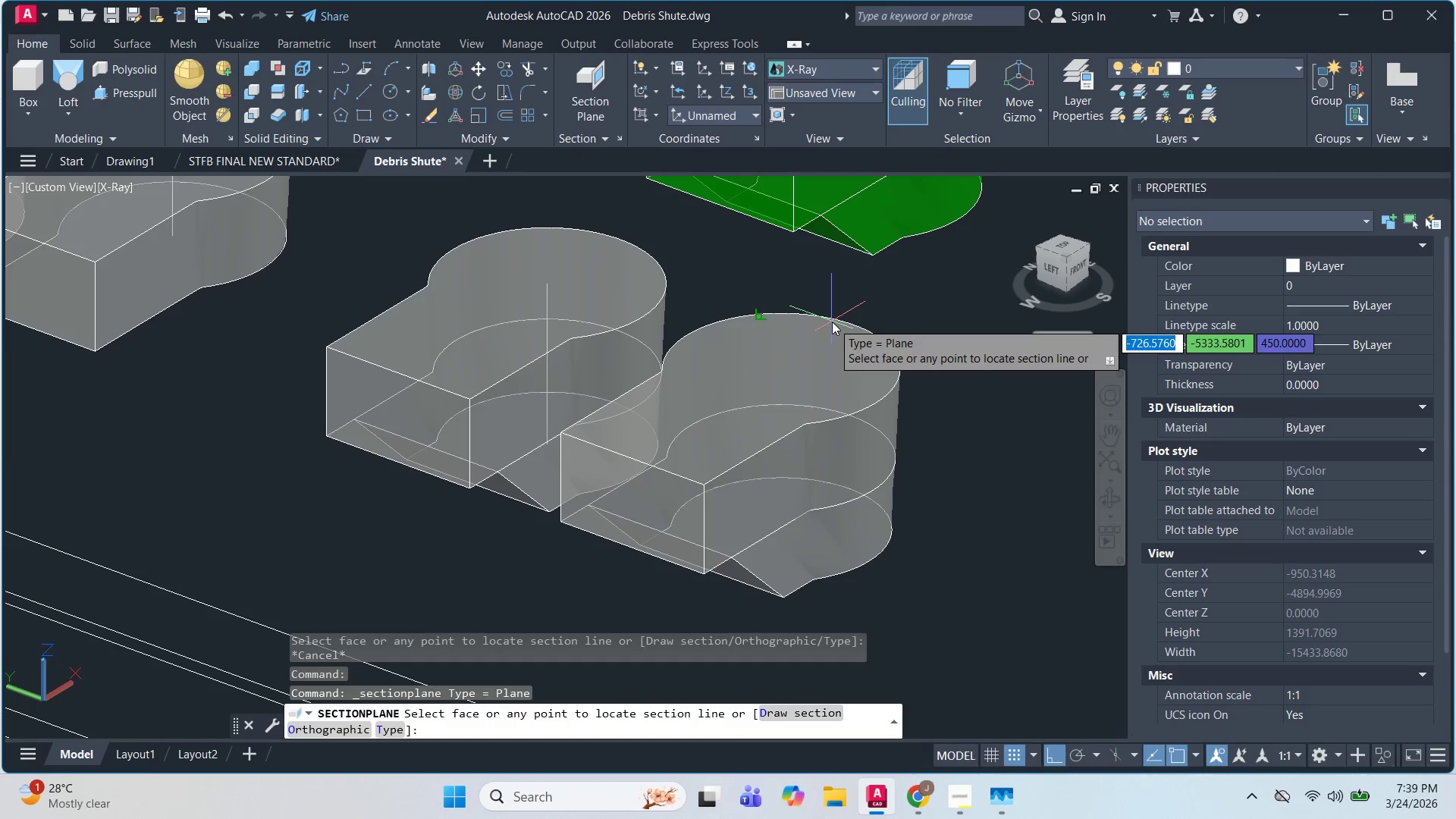 
scroll: coordinate [749, 551], scroll_direction: down, amount: 3.0
 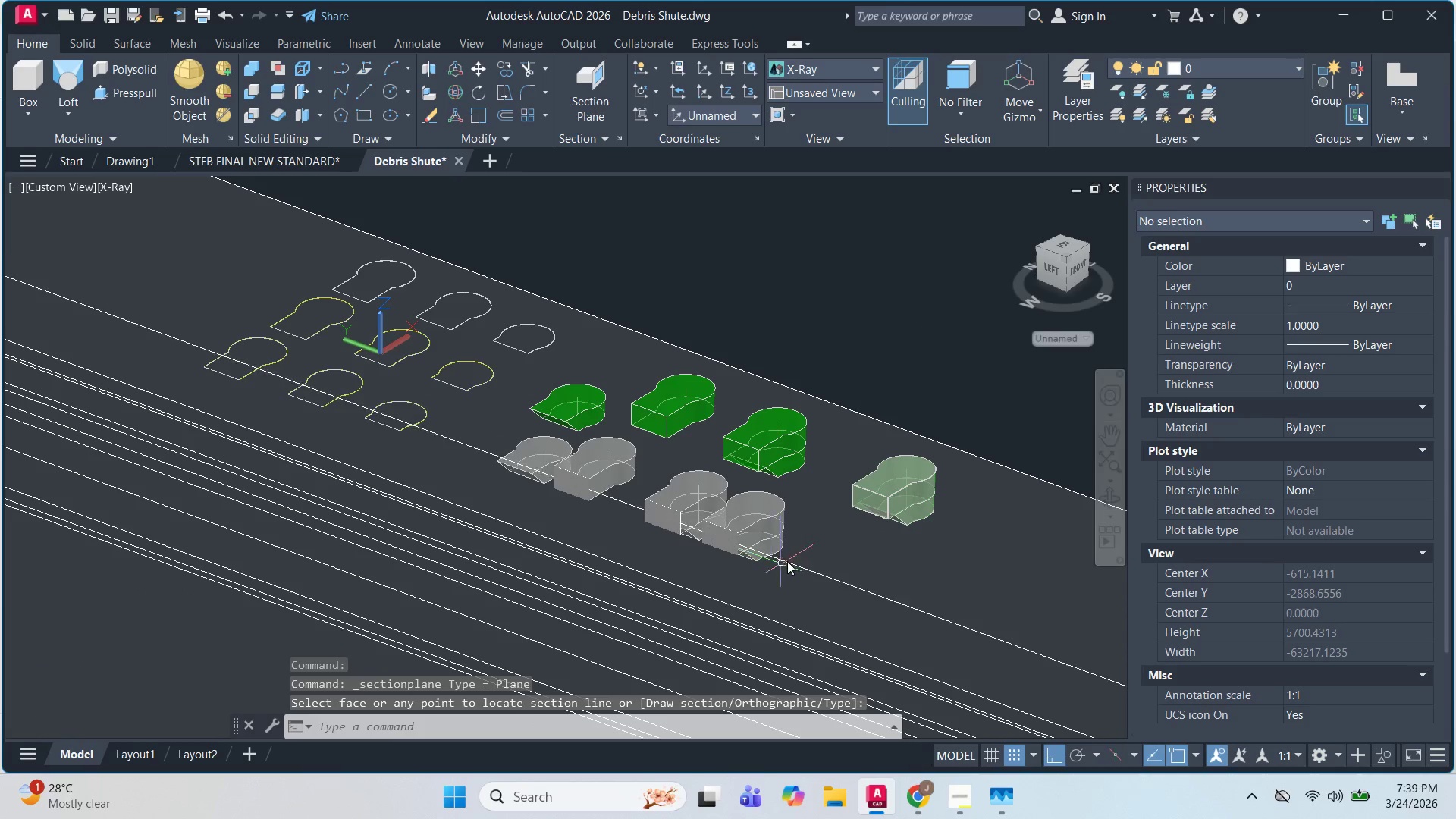 
key(Escape)
 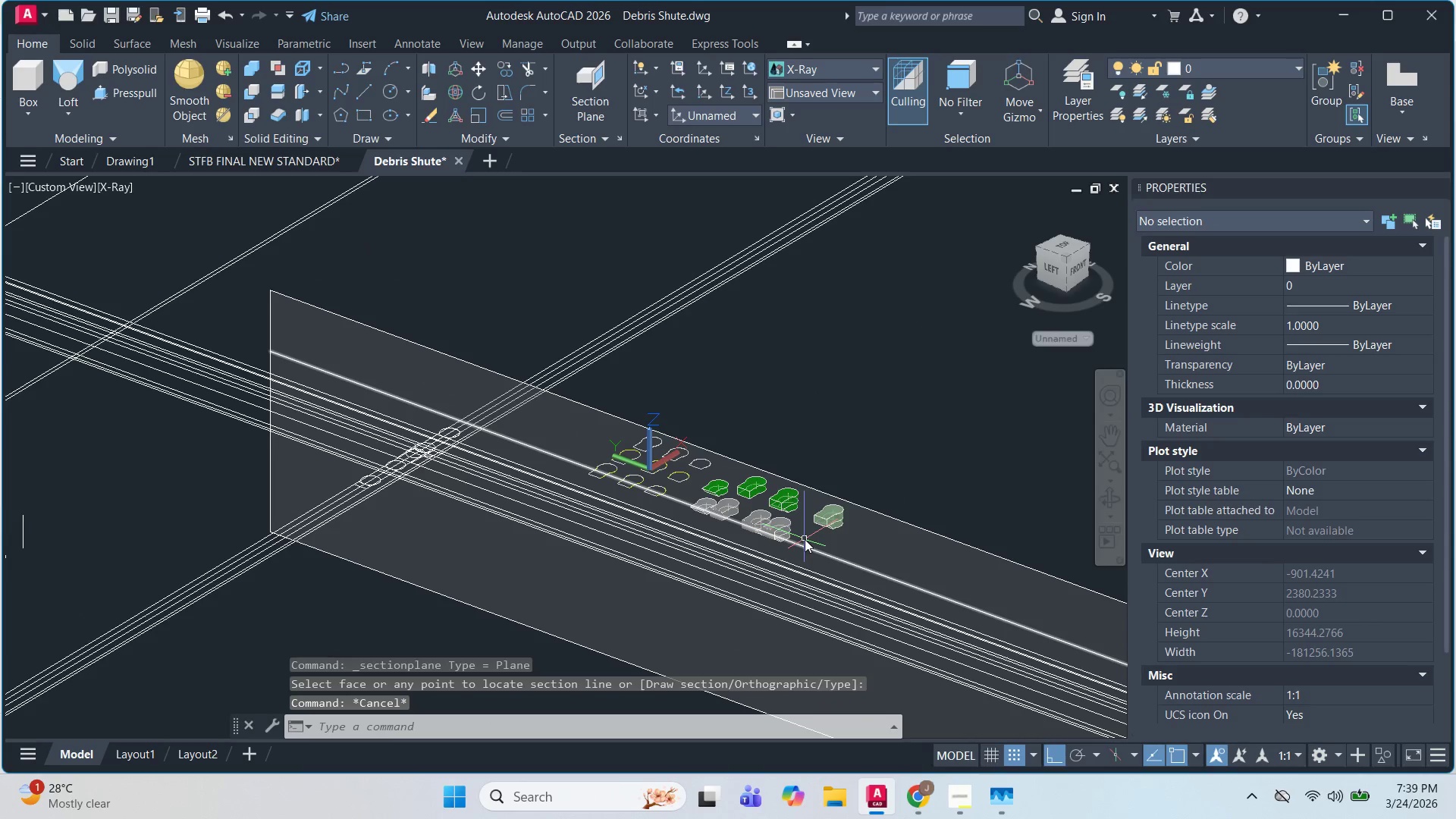 
hold_key(key=ShiftLeft, duration=0.92)
 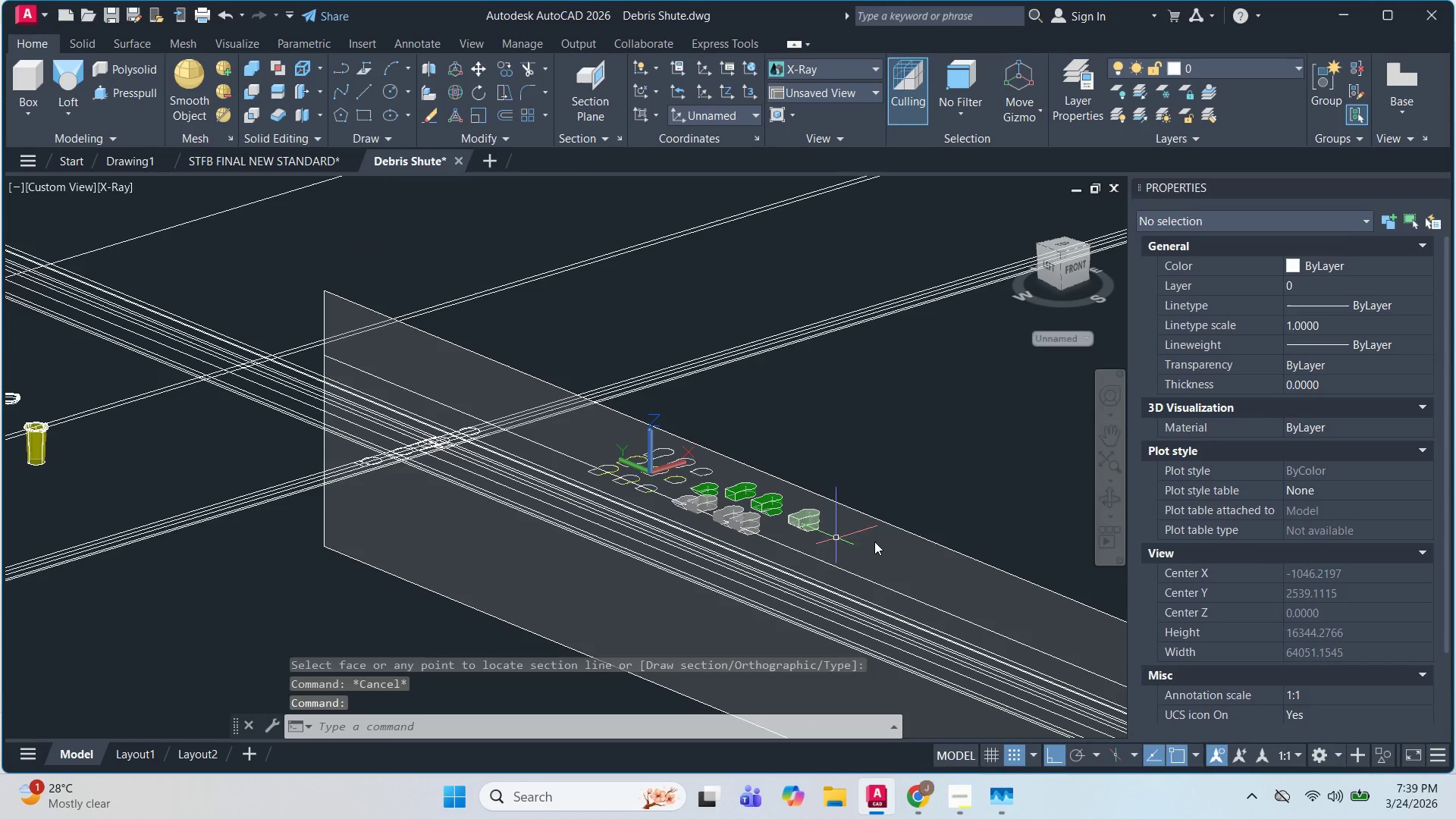 
scroll: coordinate [795, 533], scroll_direction: down, amount: 2.0
 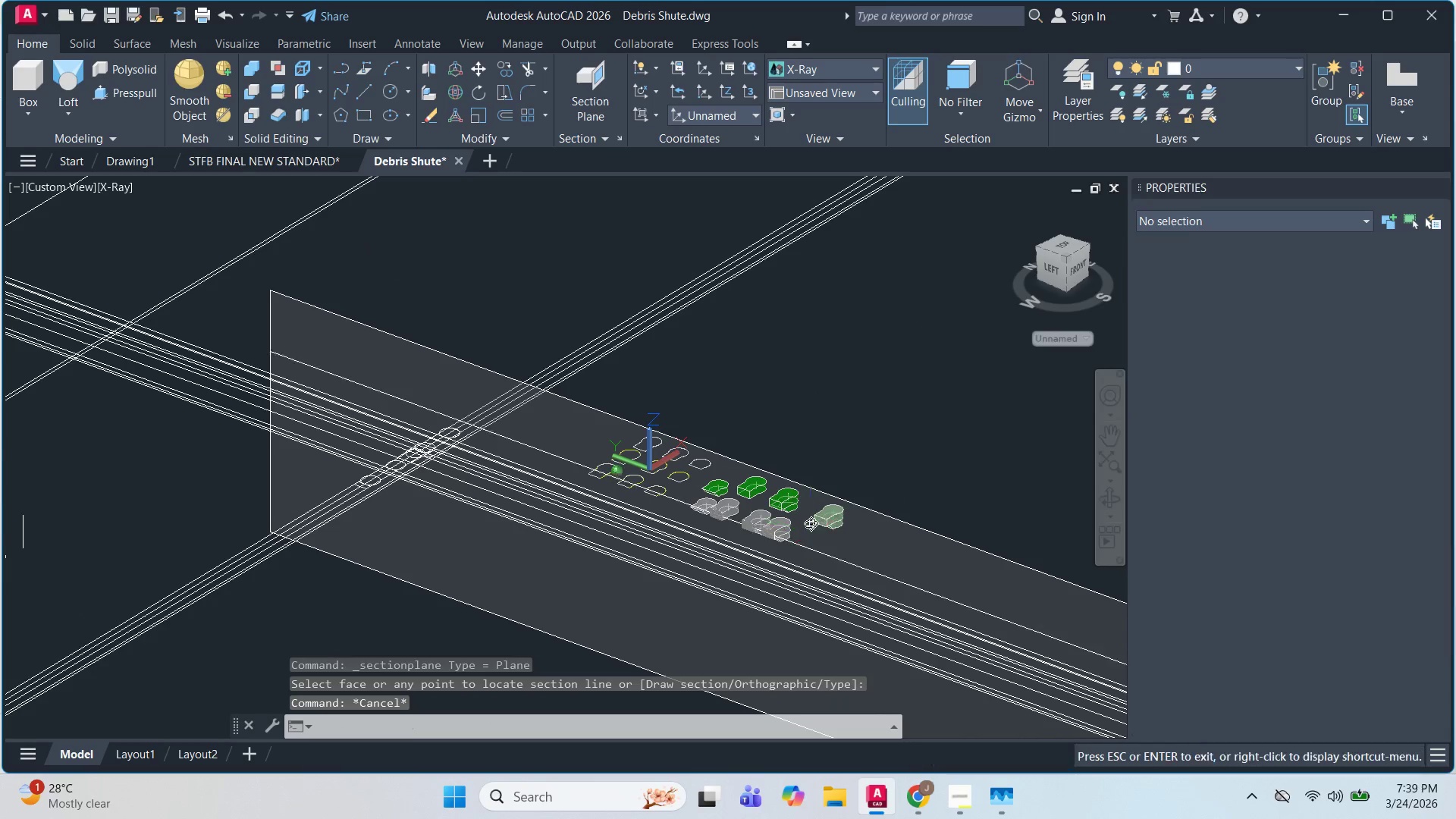 
key(Escape)
 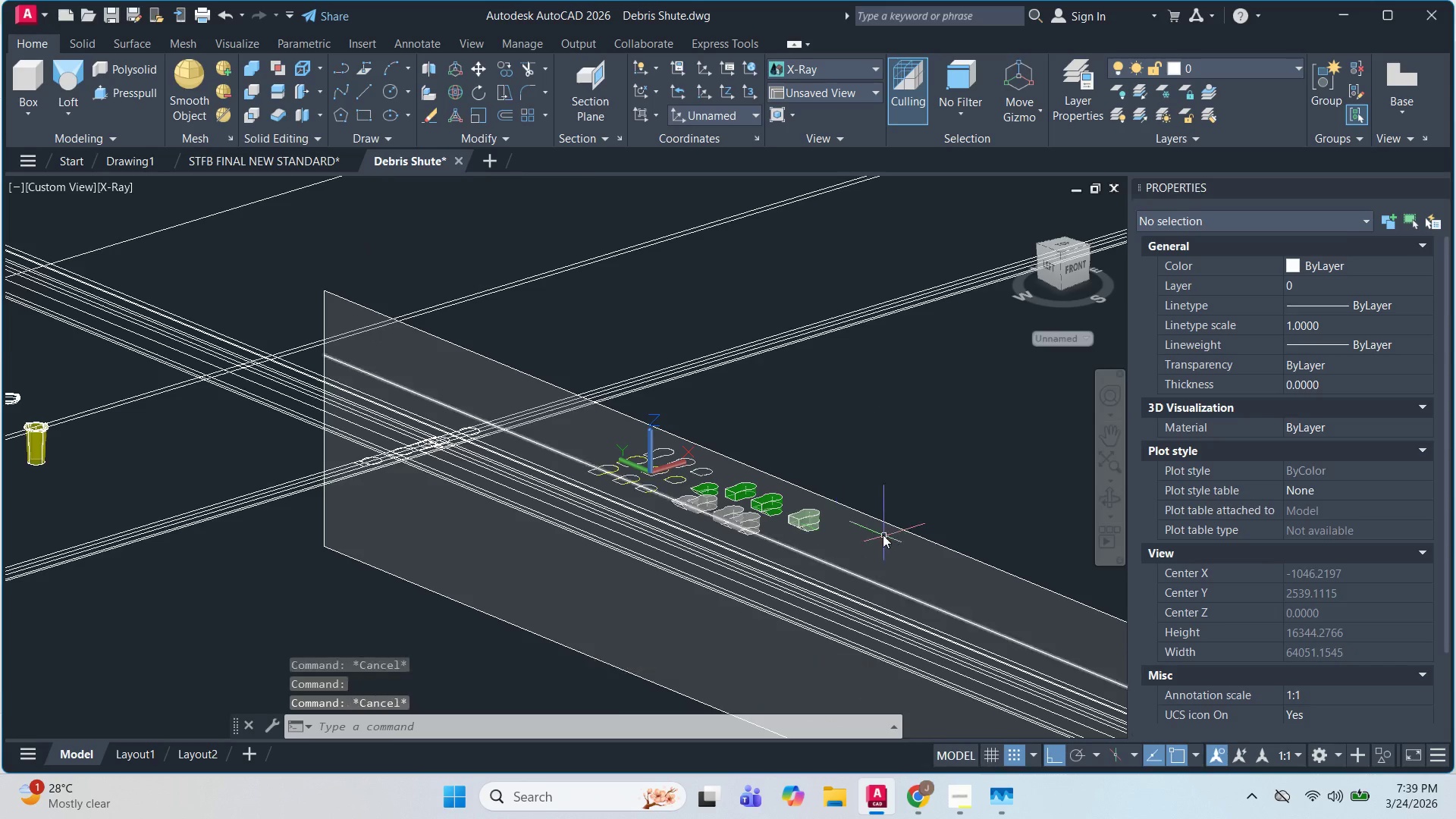 
key(Escape)
 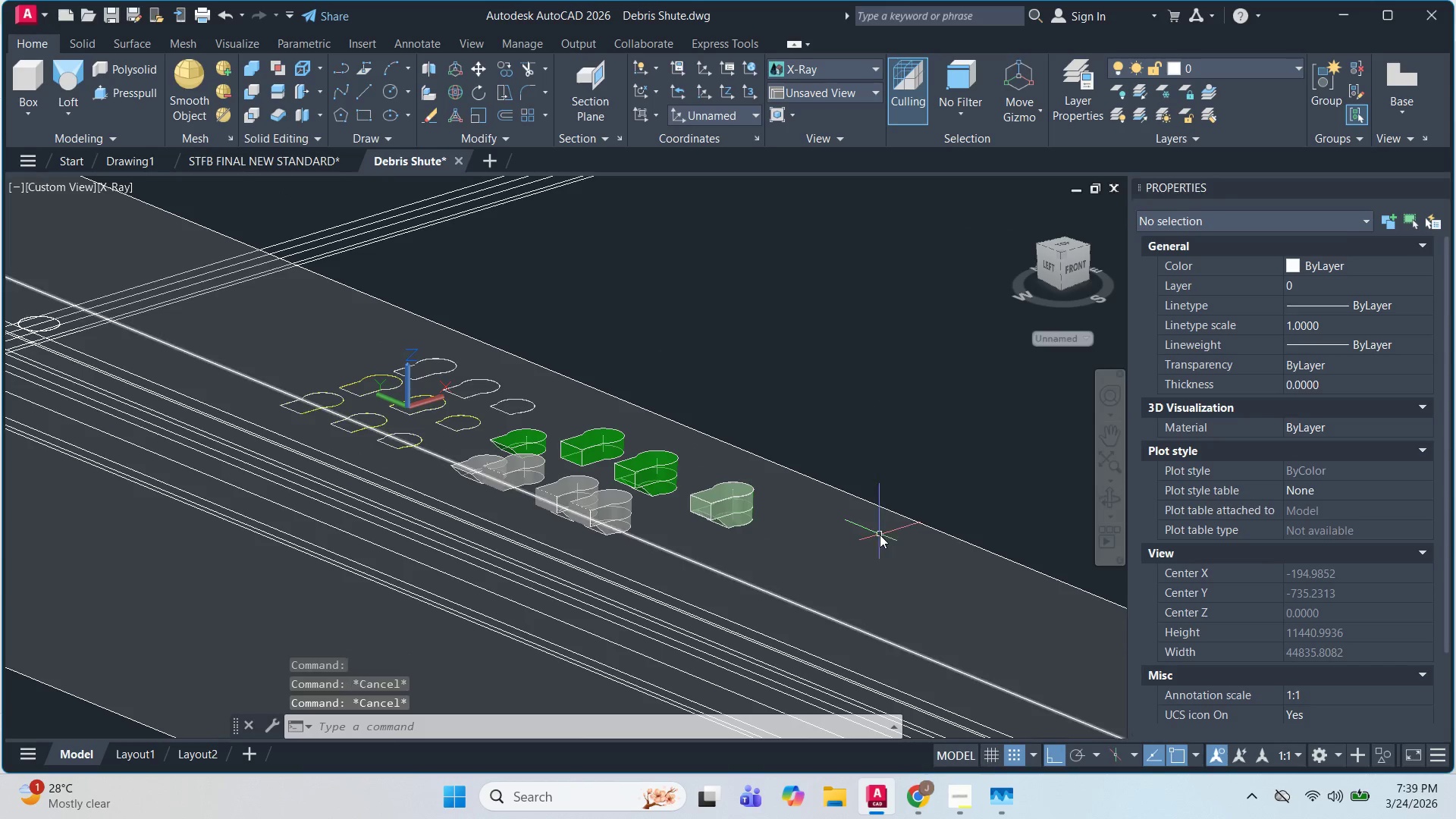 
key(Escape)
 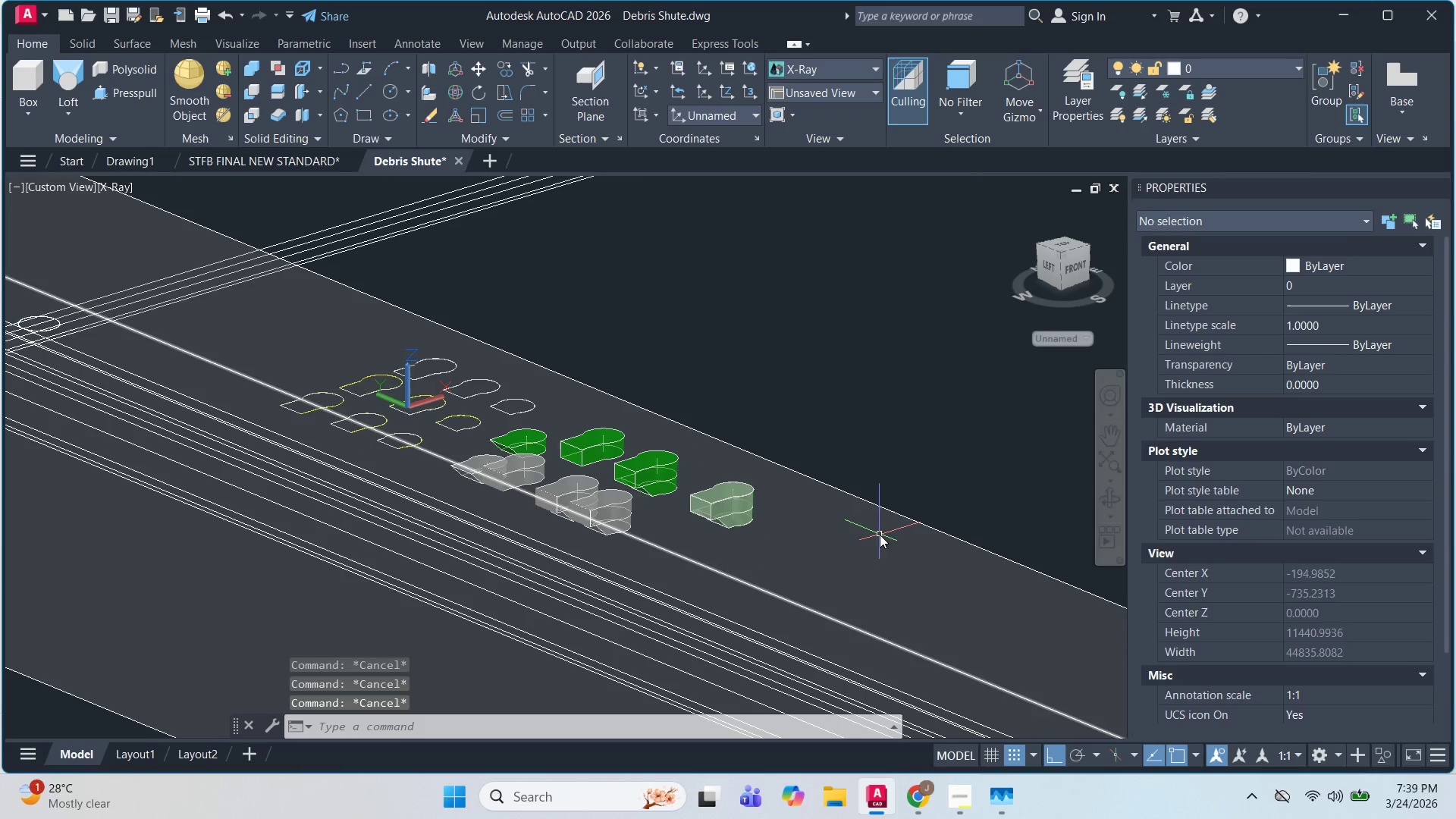 
left_click([880, 535])
 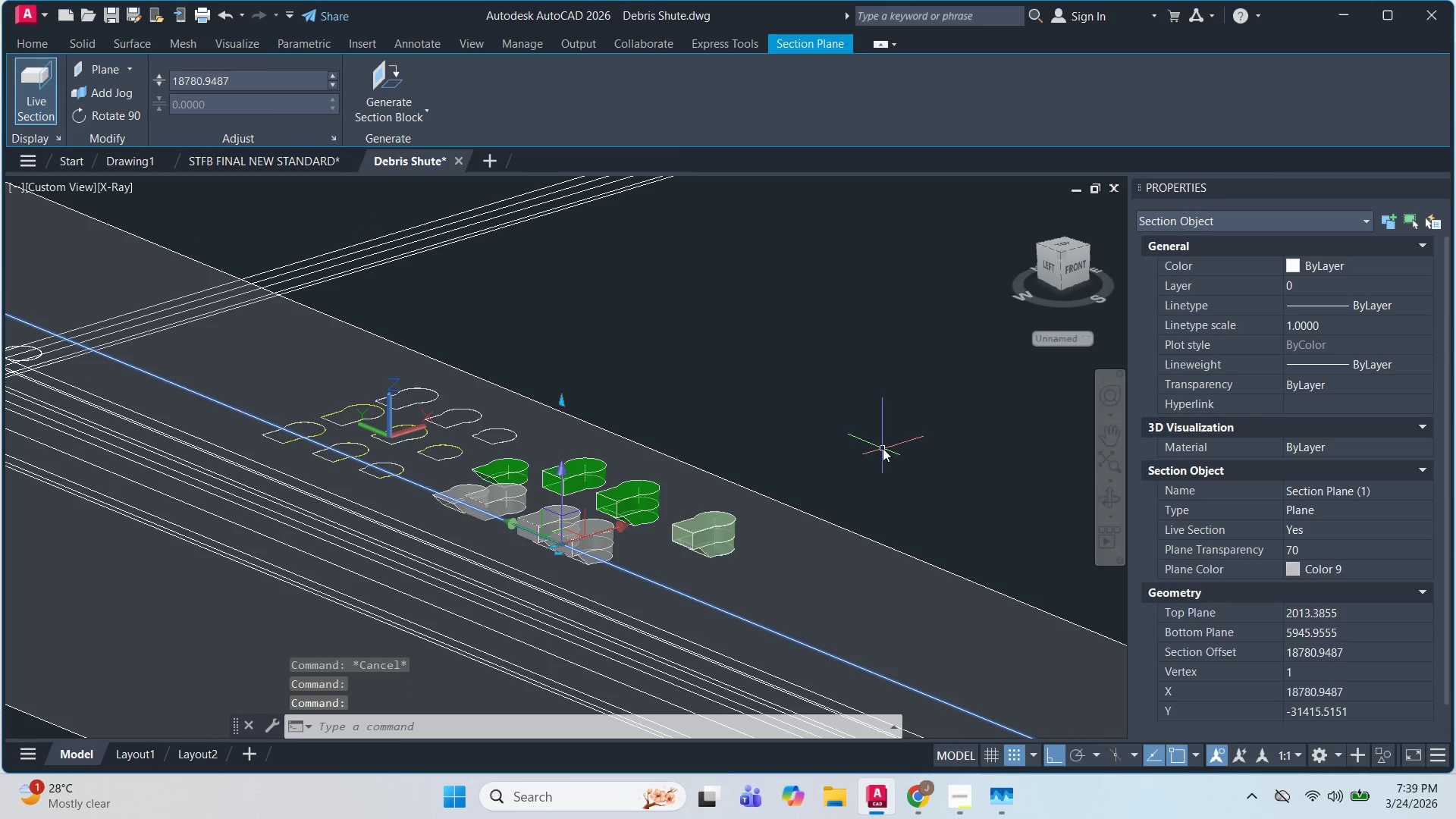 
scroll: coordinate [882, 535], scroll_direction: up, amount: 2.0
 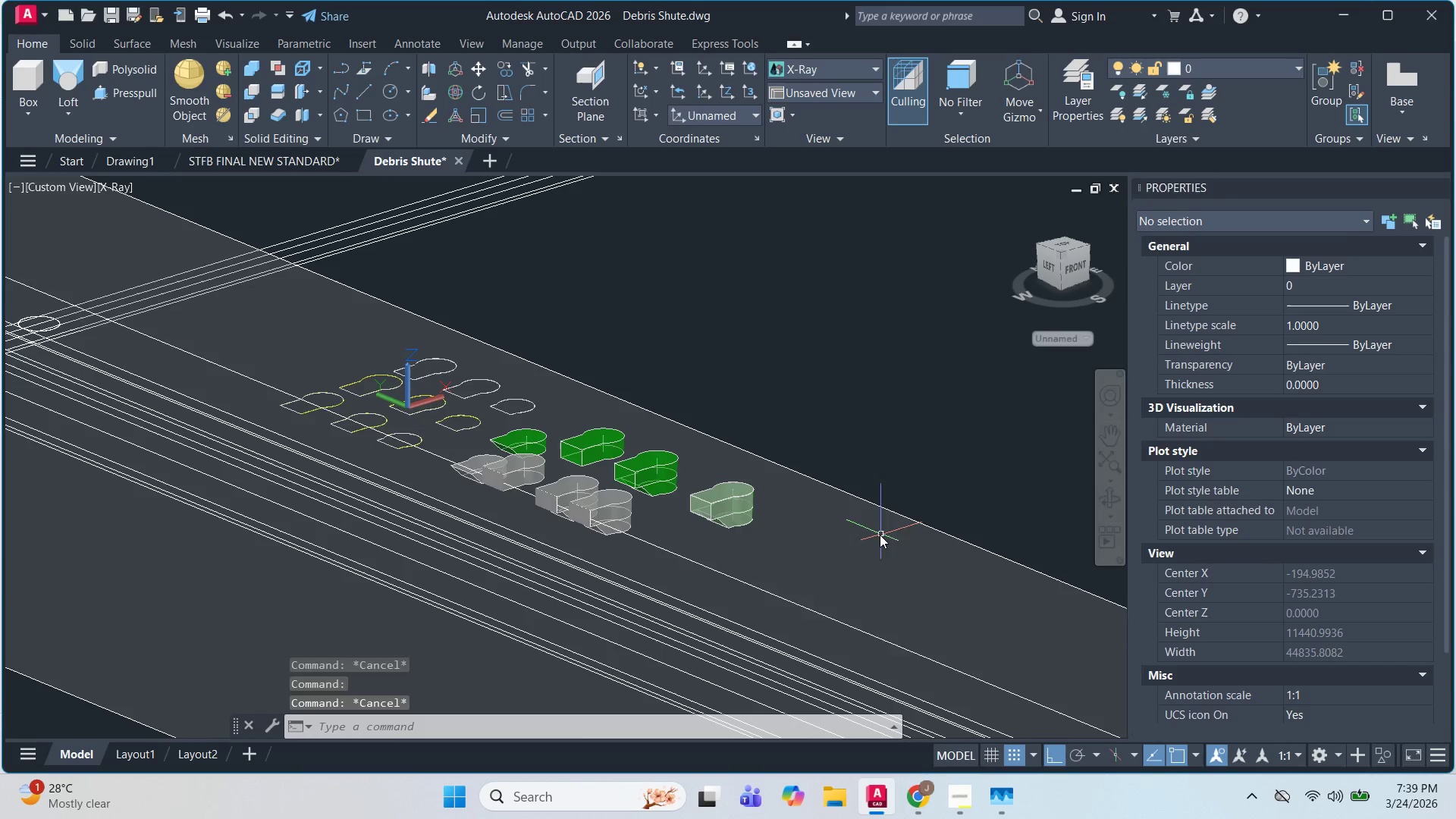 
key(M)
 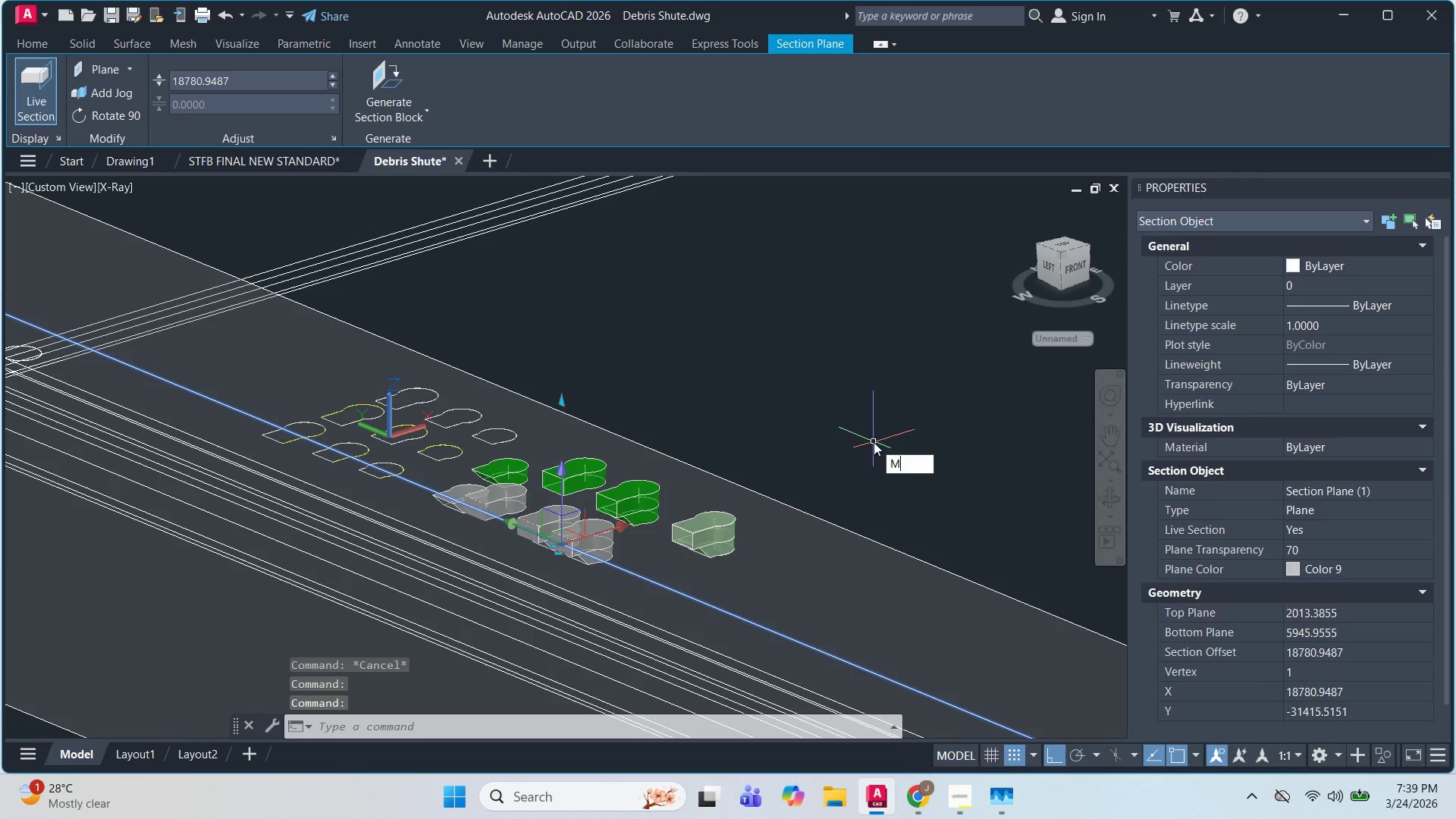 
key(Space)
 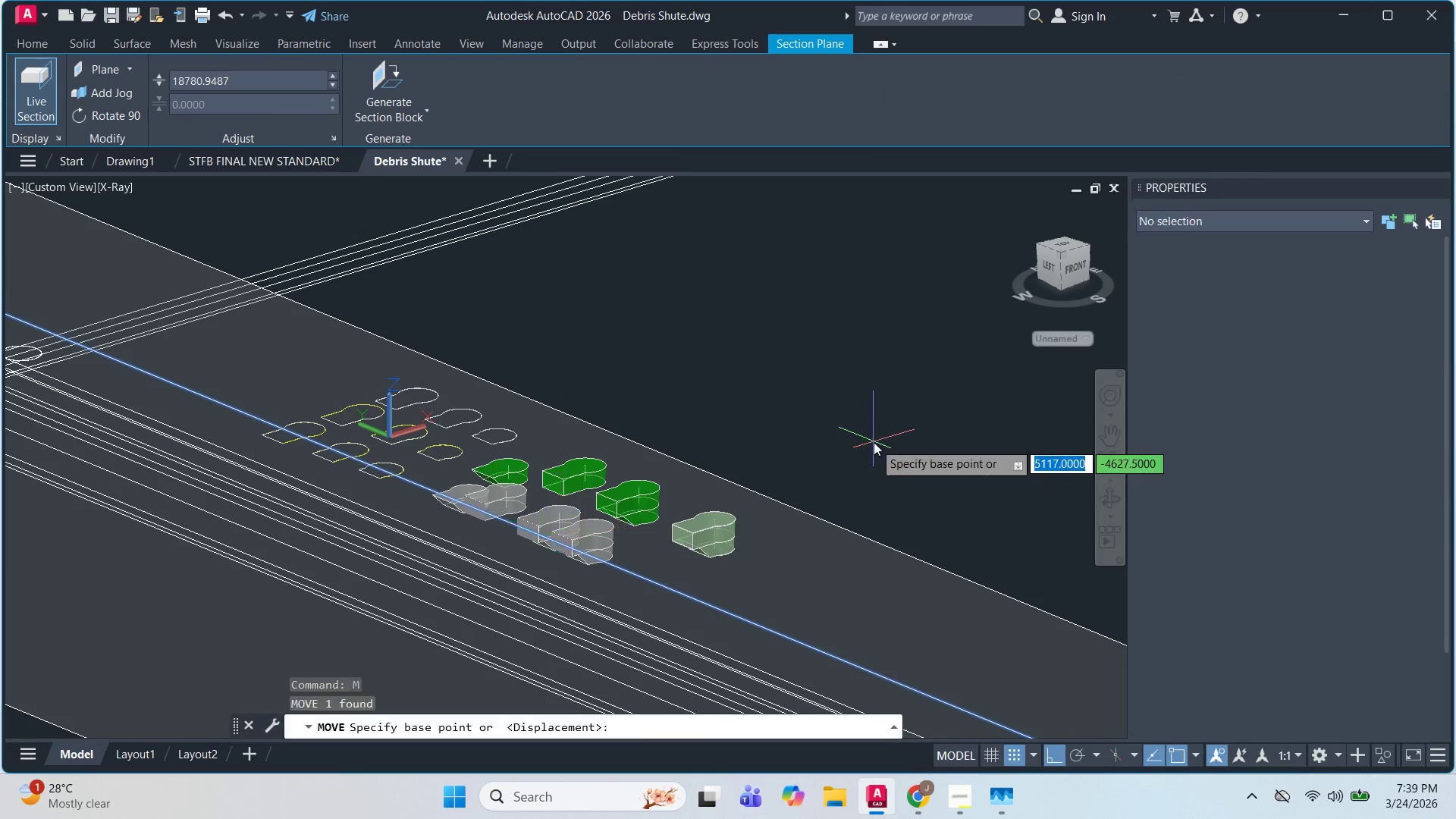 
left_click([874, 442])
 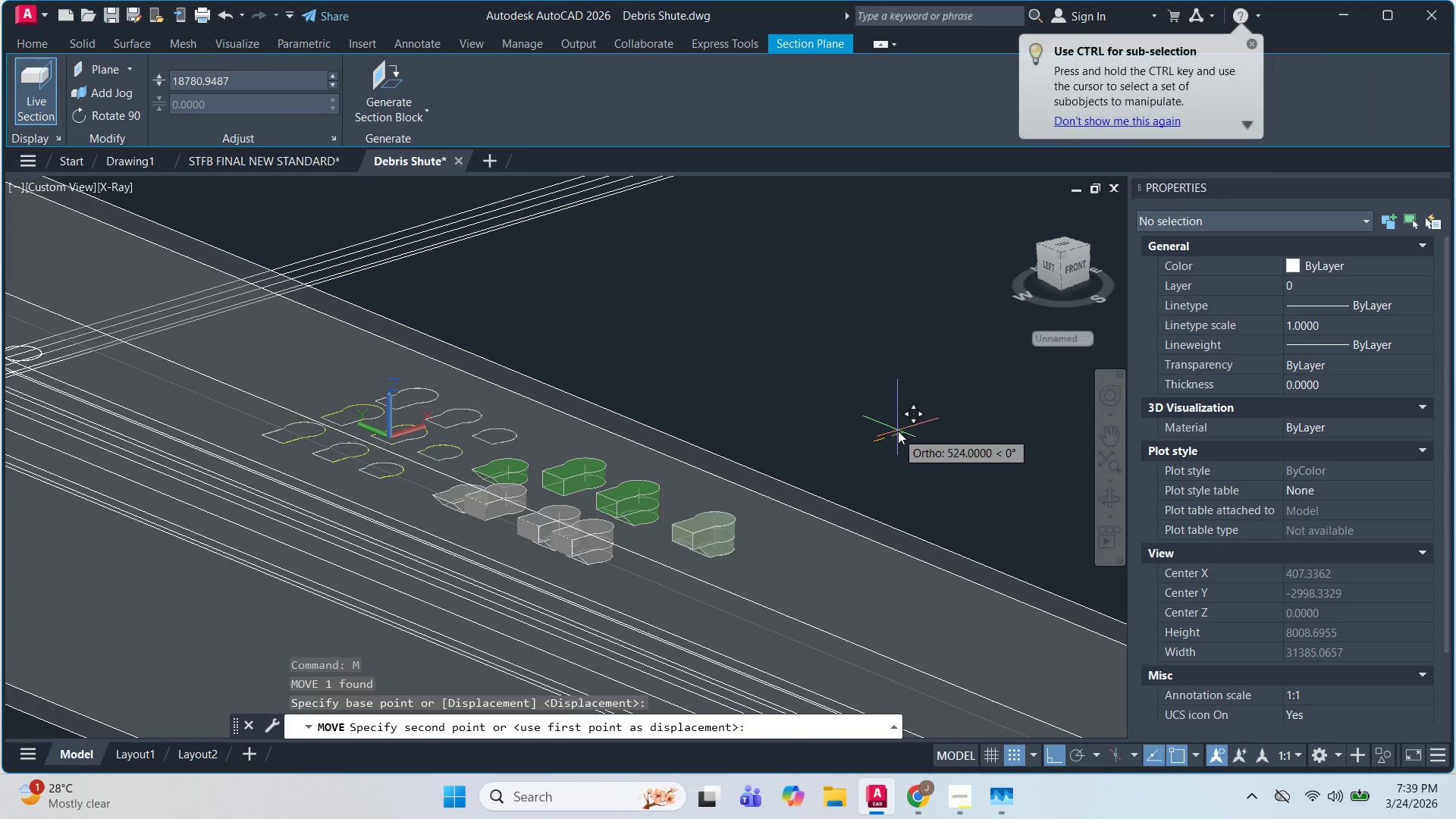 
left_click([898, 431])
 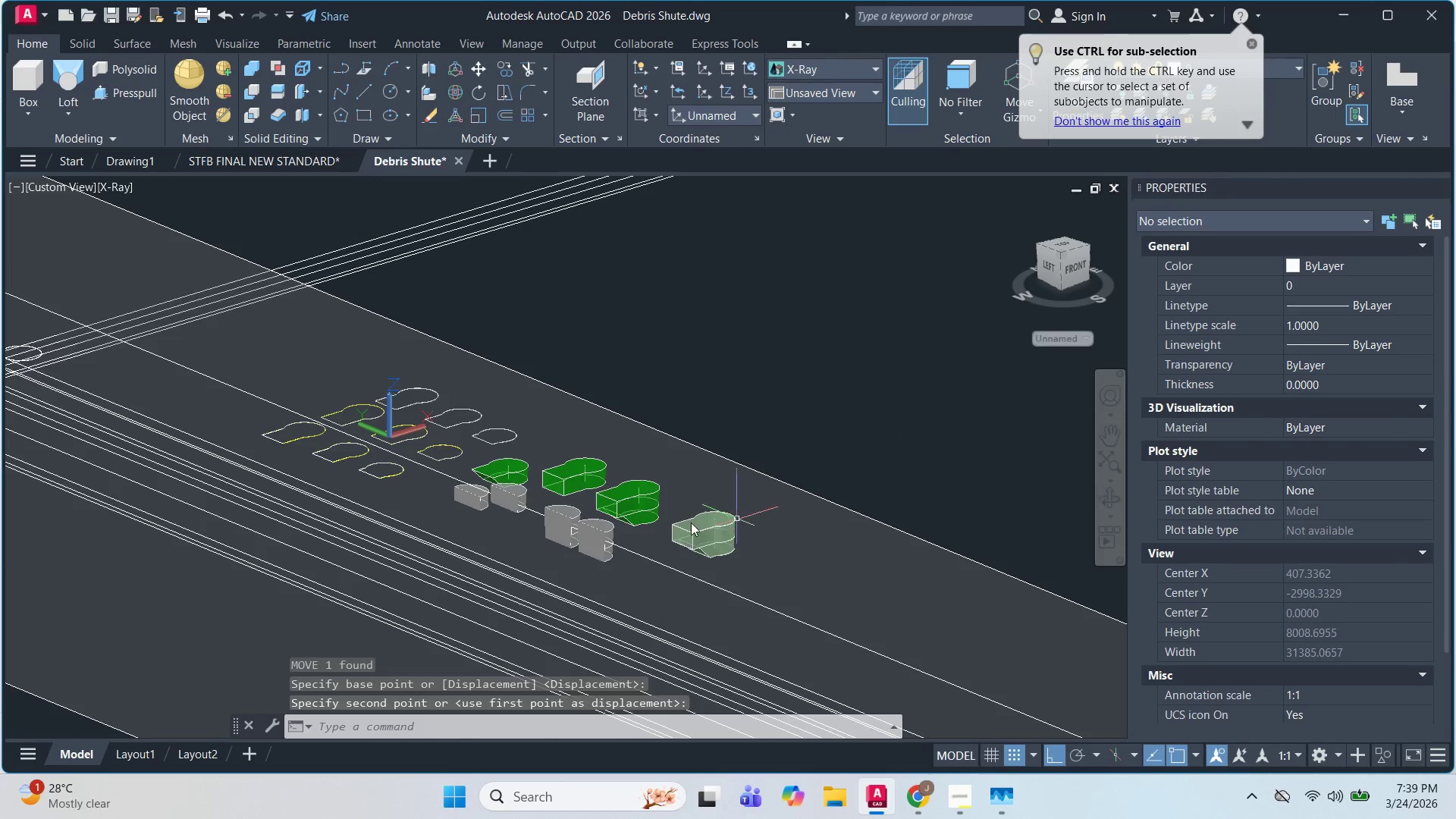 
hold_key(key=ShiftLeft, duration=0.7)
 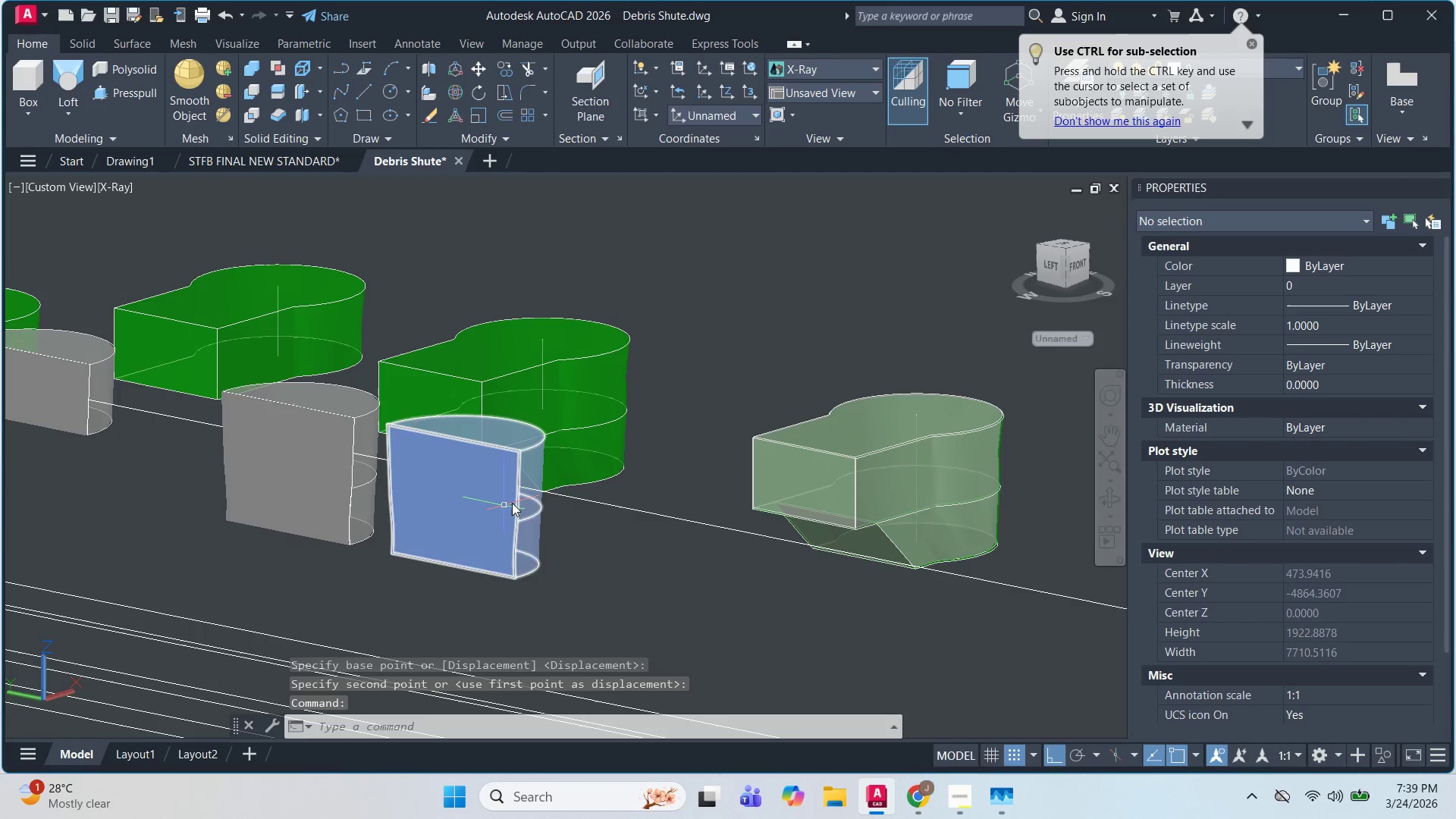 
scroll: coordinate [589, 578], scroll_direction: up, amount: 4.0
 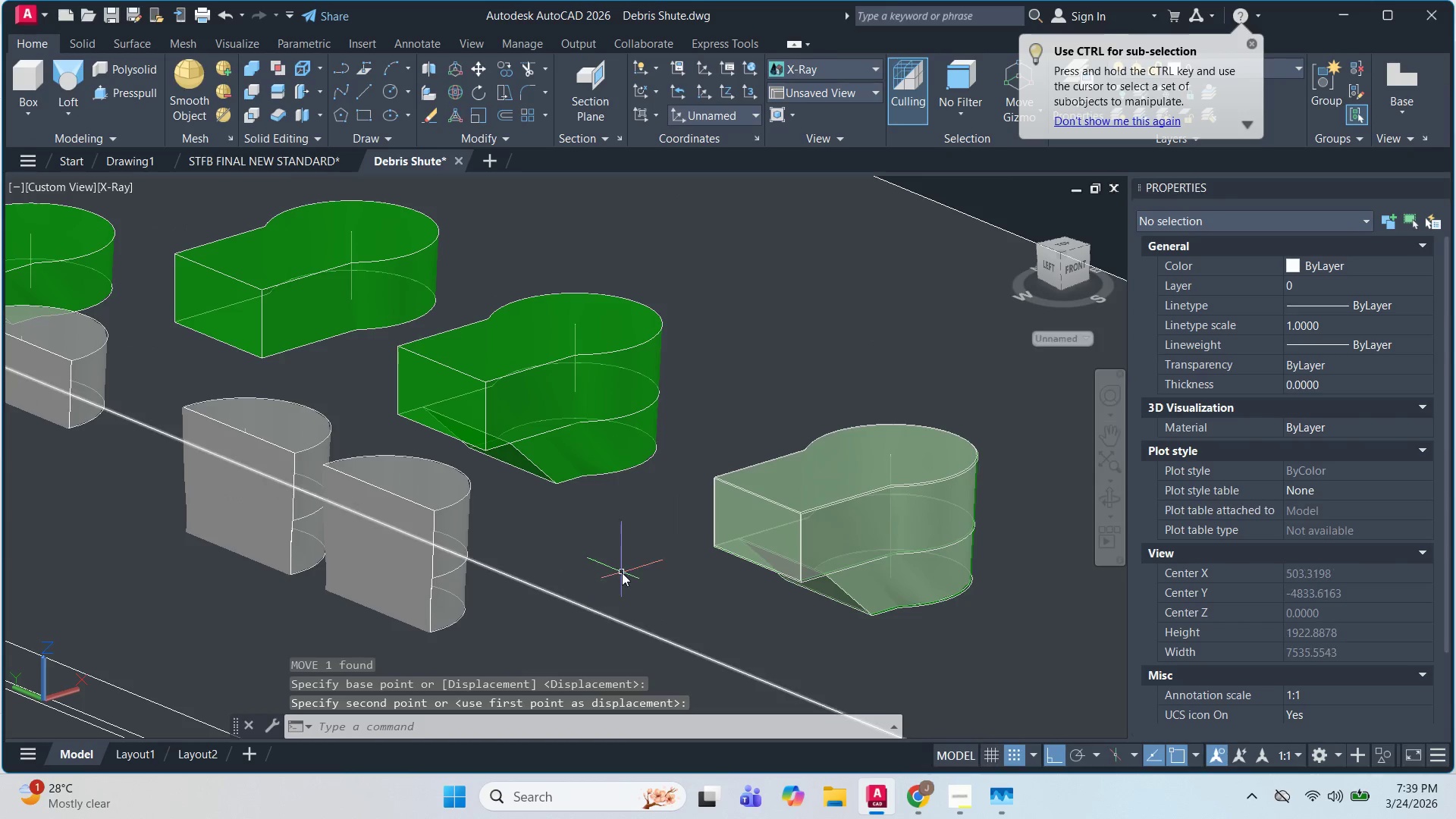 
key(Control+Z)
 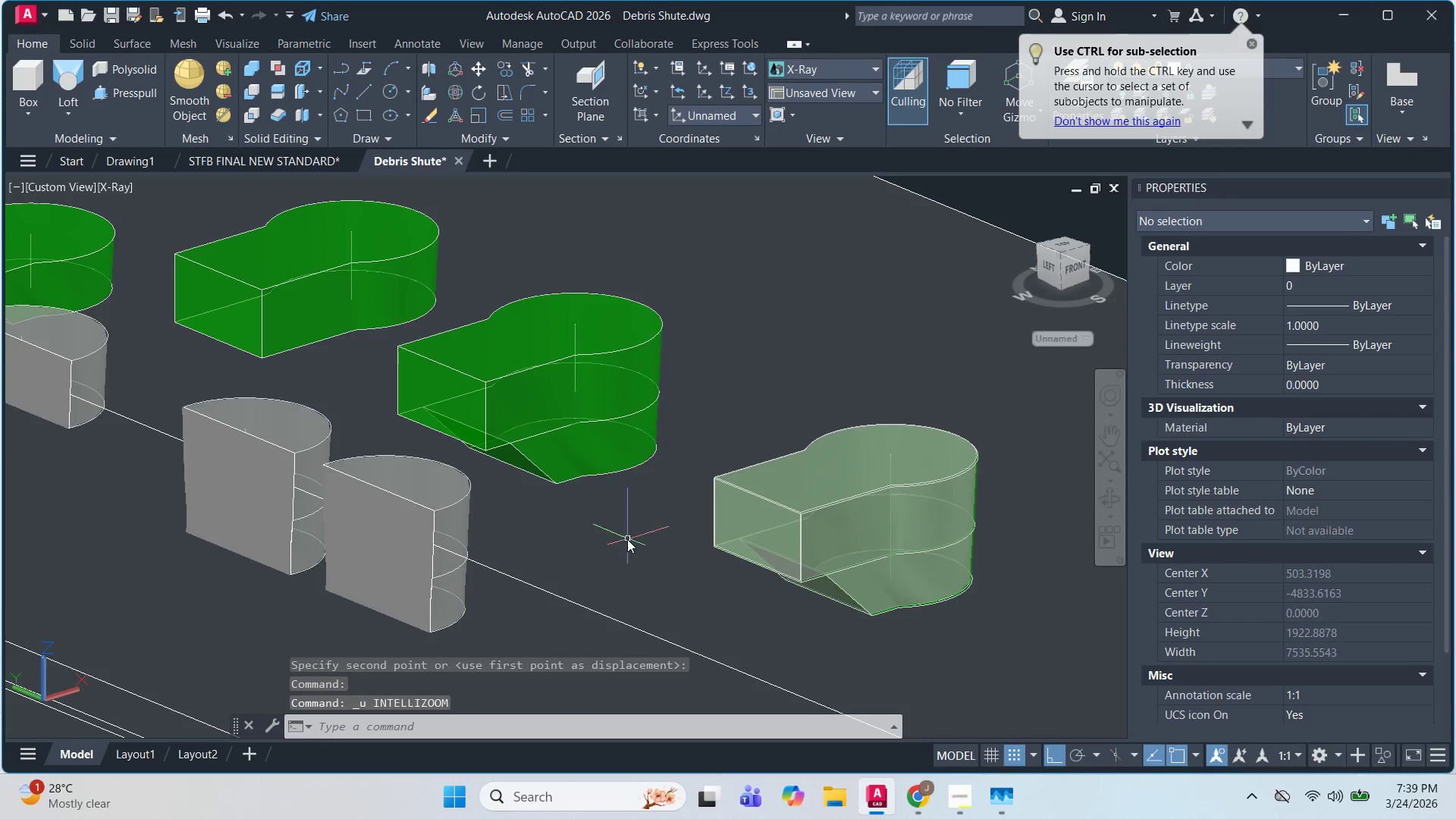 
key(Control+Z)
 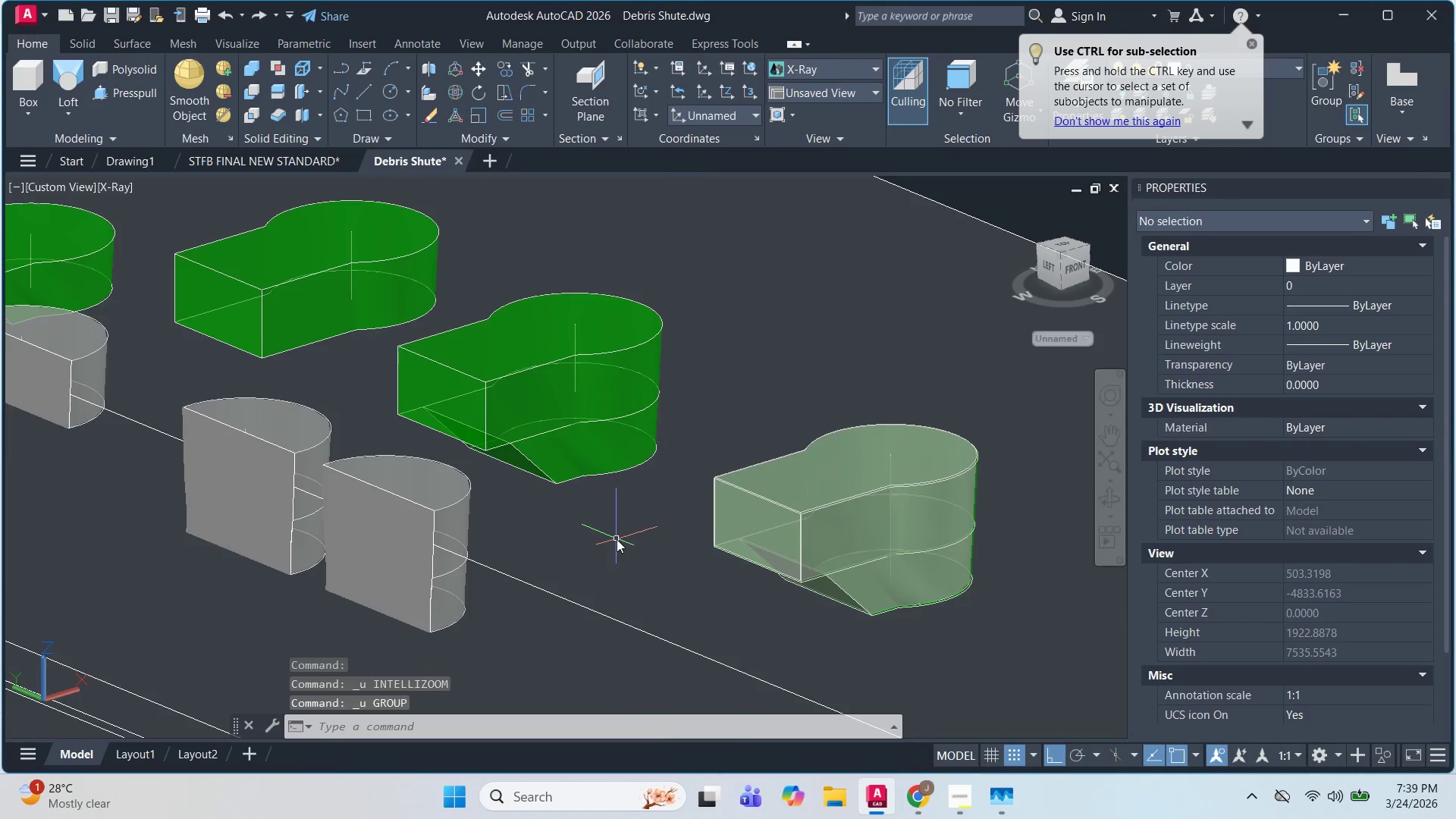 
key(Control+Z)
 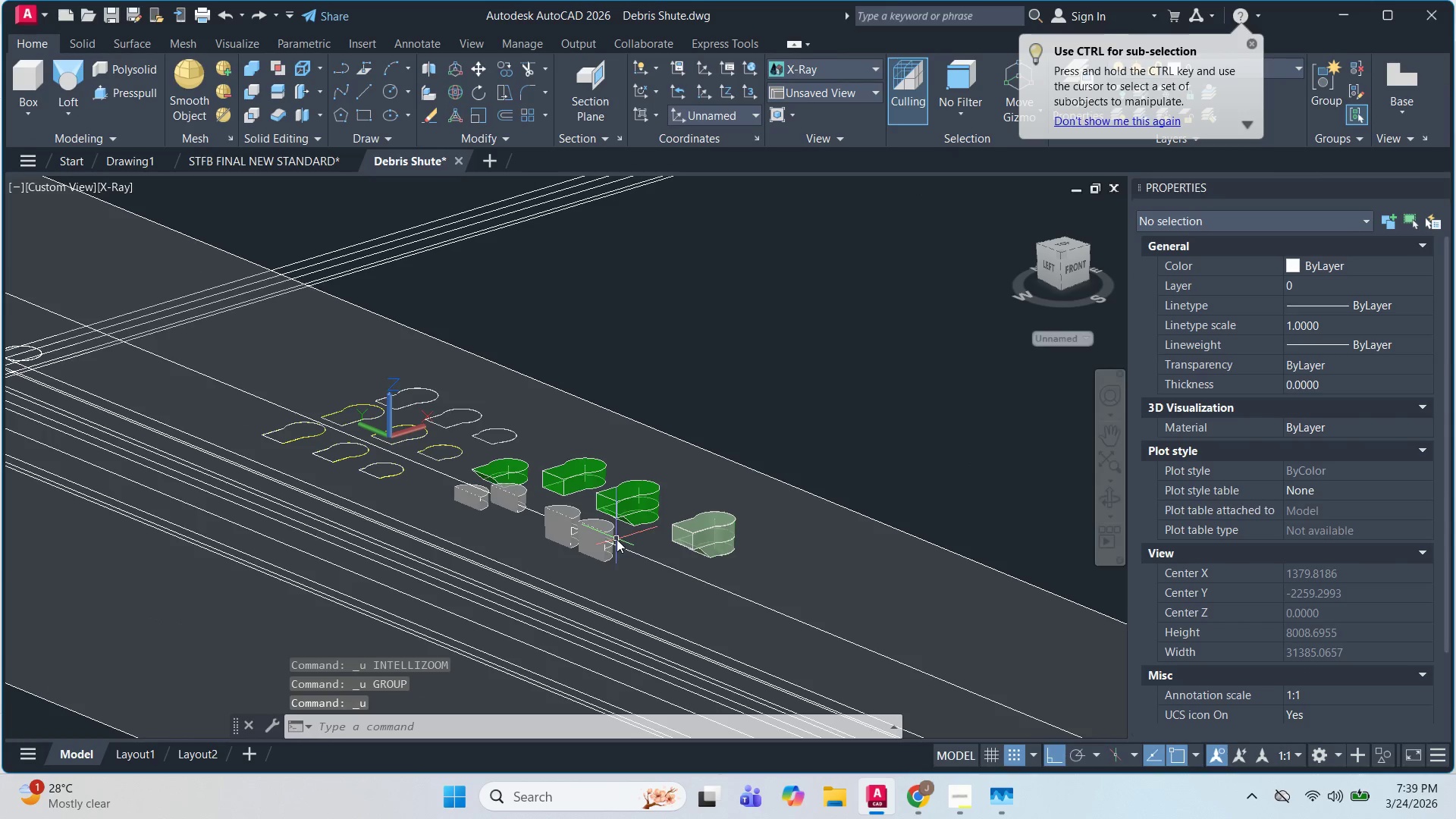 
key(Control+Z)
 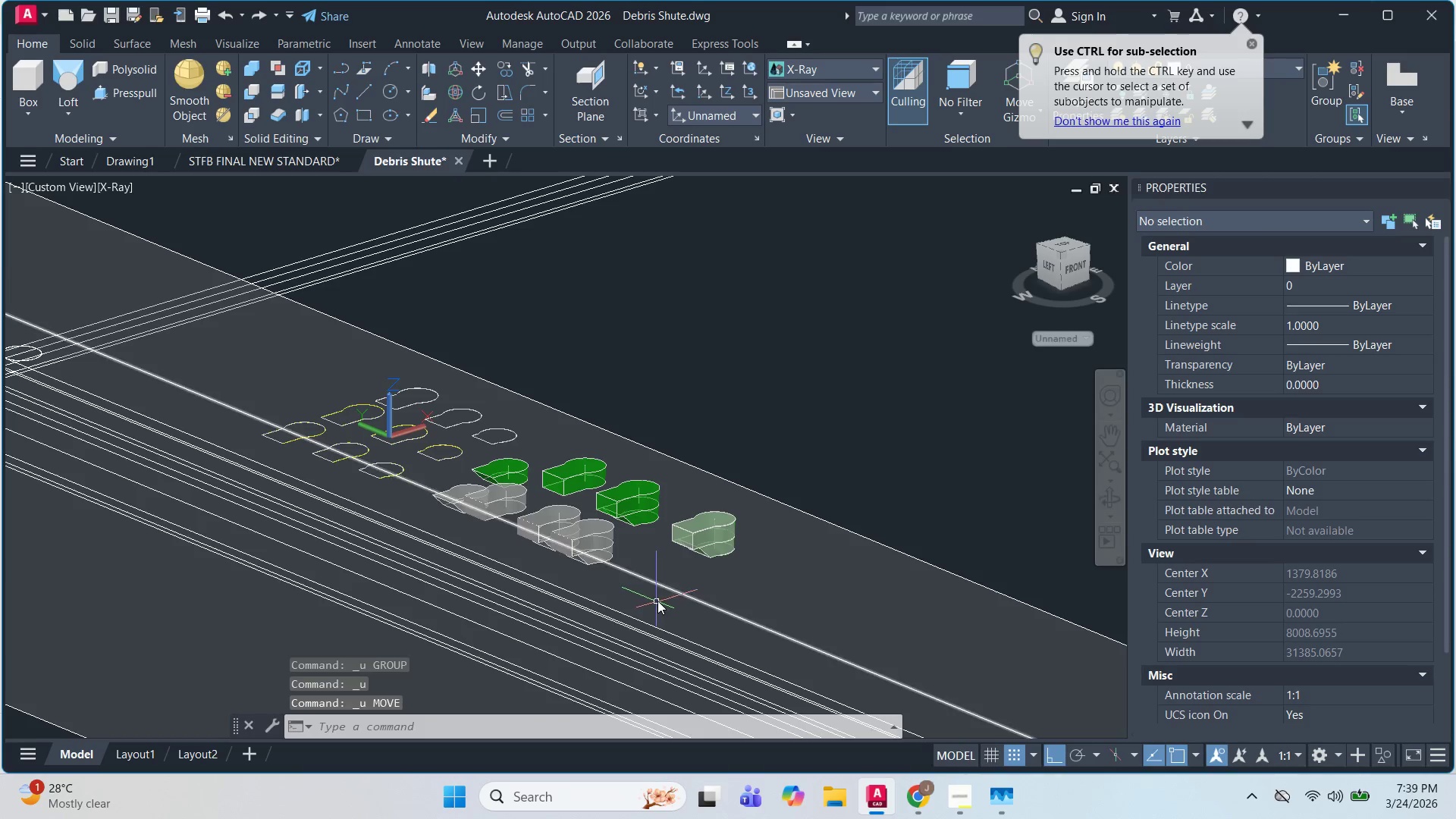 
key(Escape)
 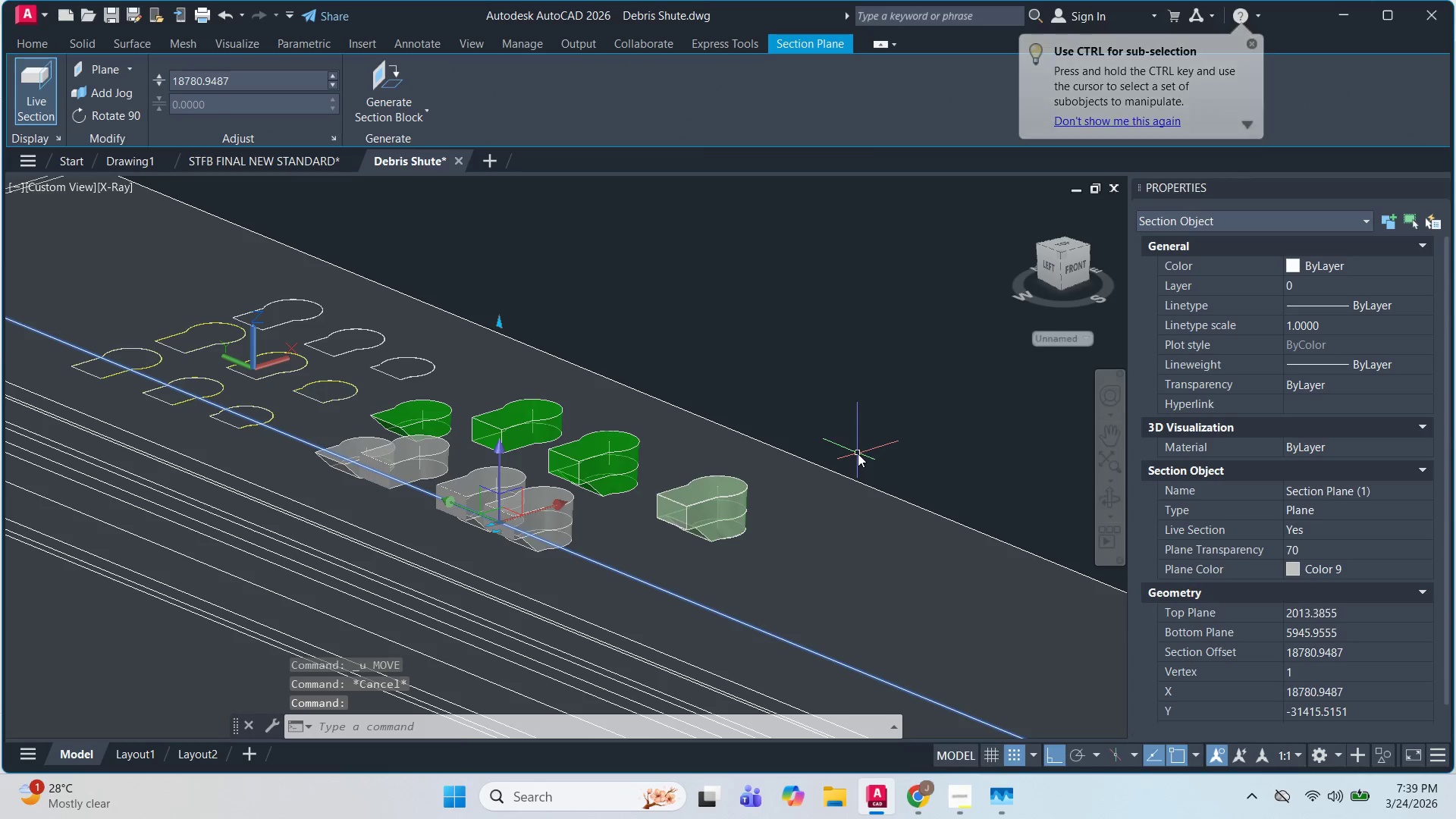 
scroll: coordinate [732, 592], scroll_direction: up, amount: 1.0
 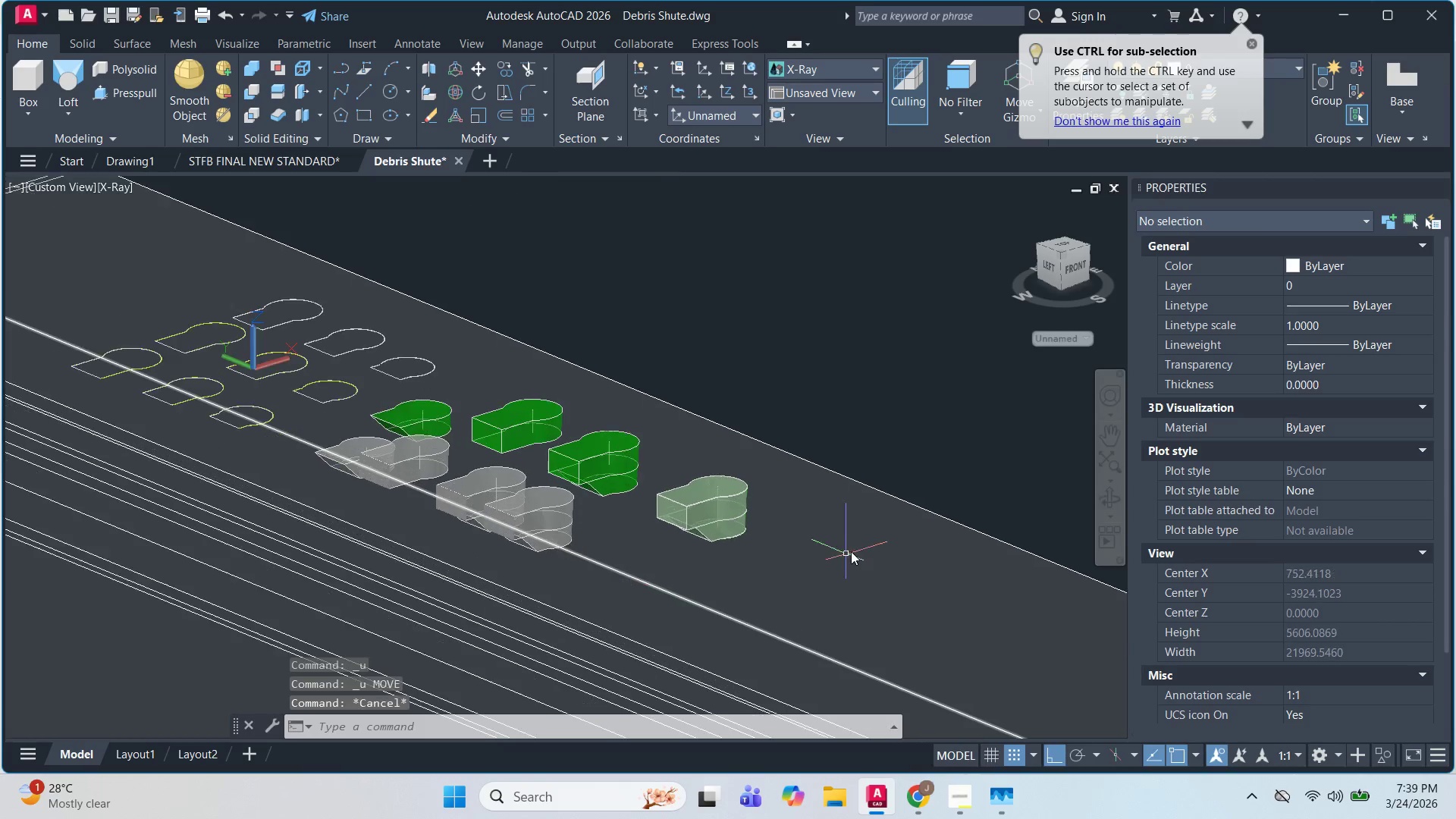 
double_click([833, 497])
 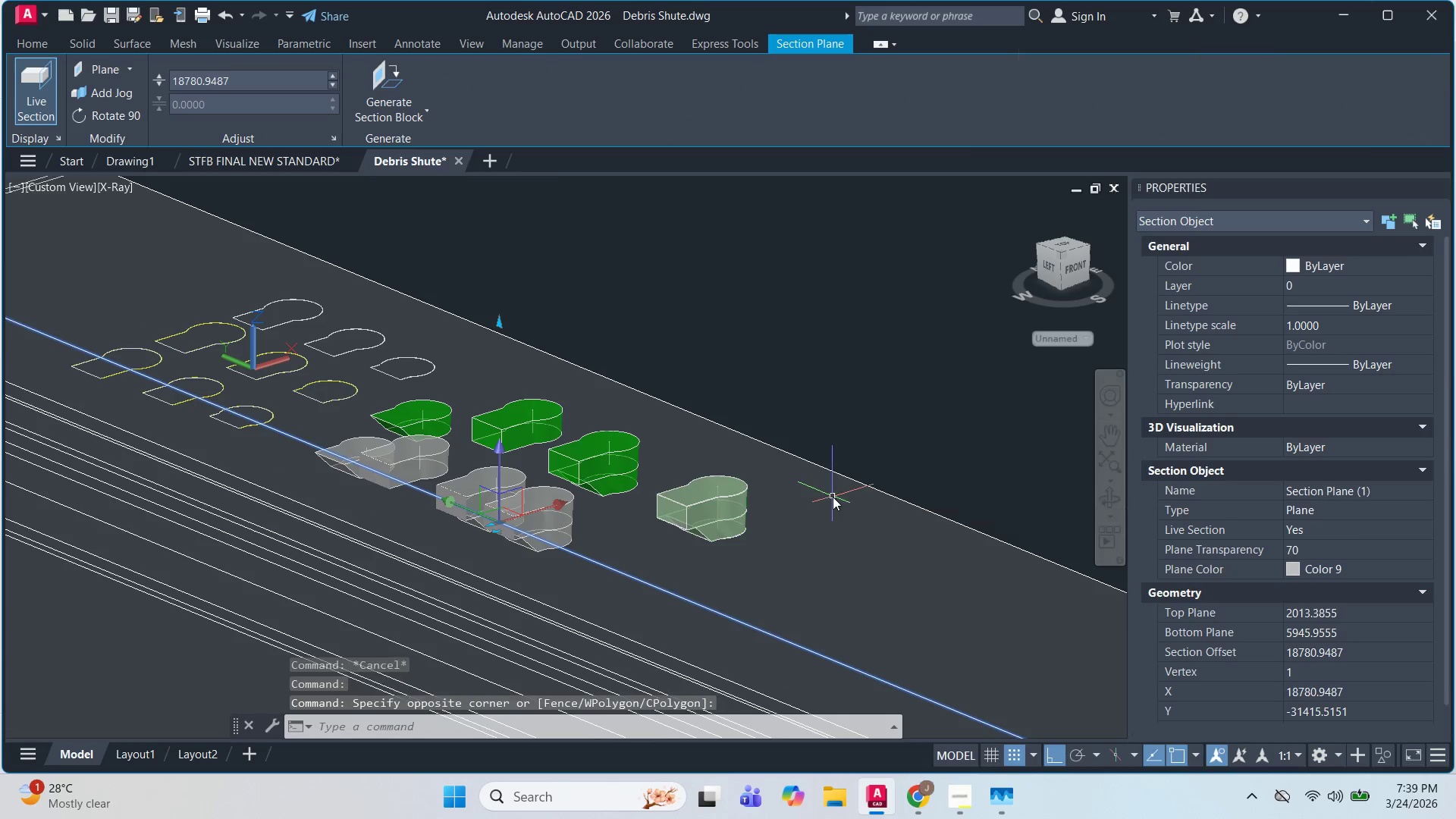 
key(Escape)
 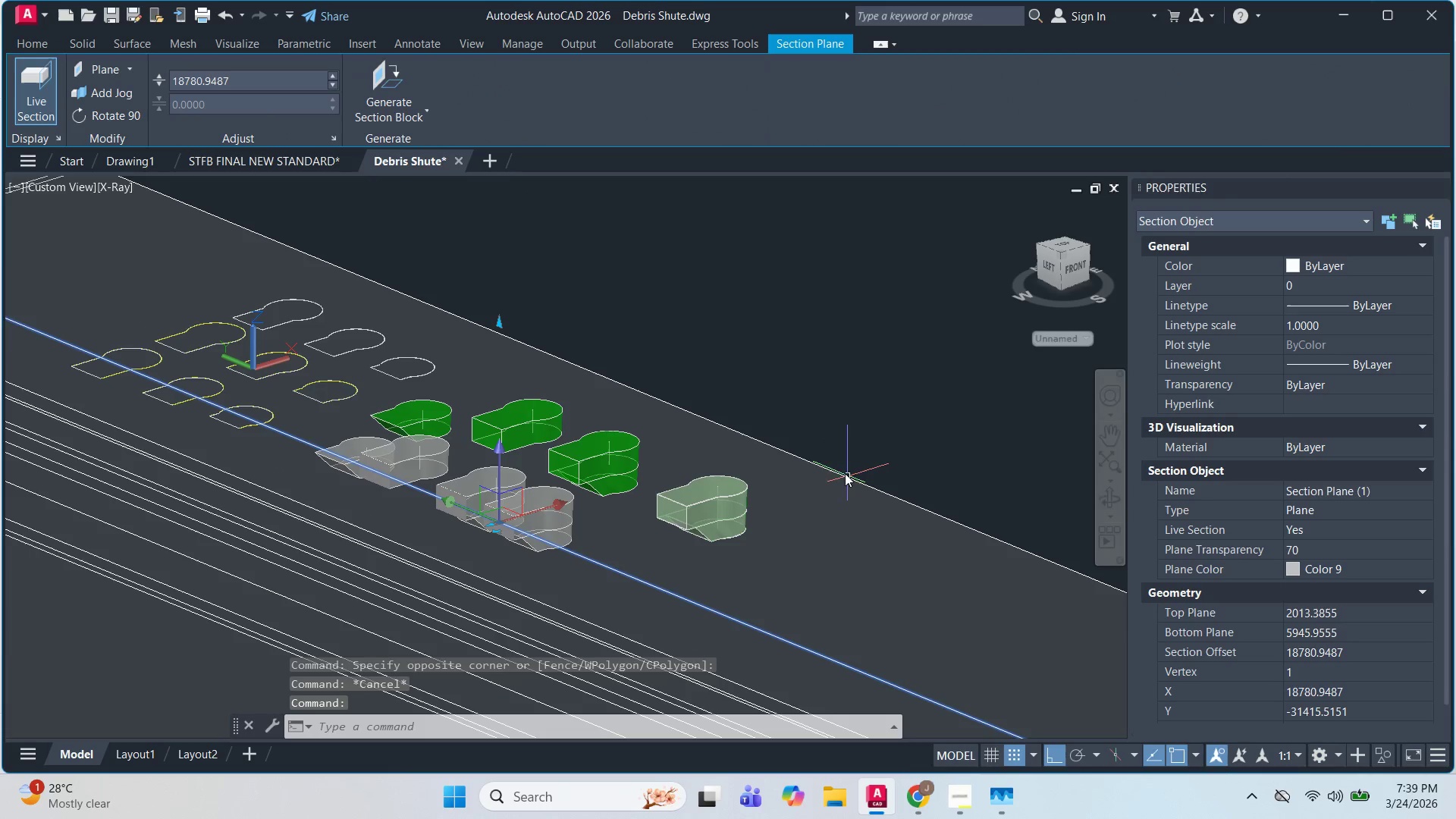 
key(E)
 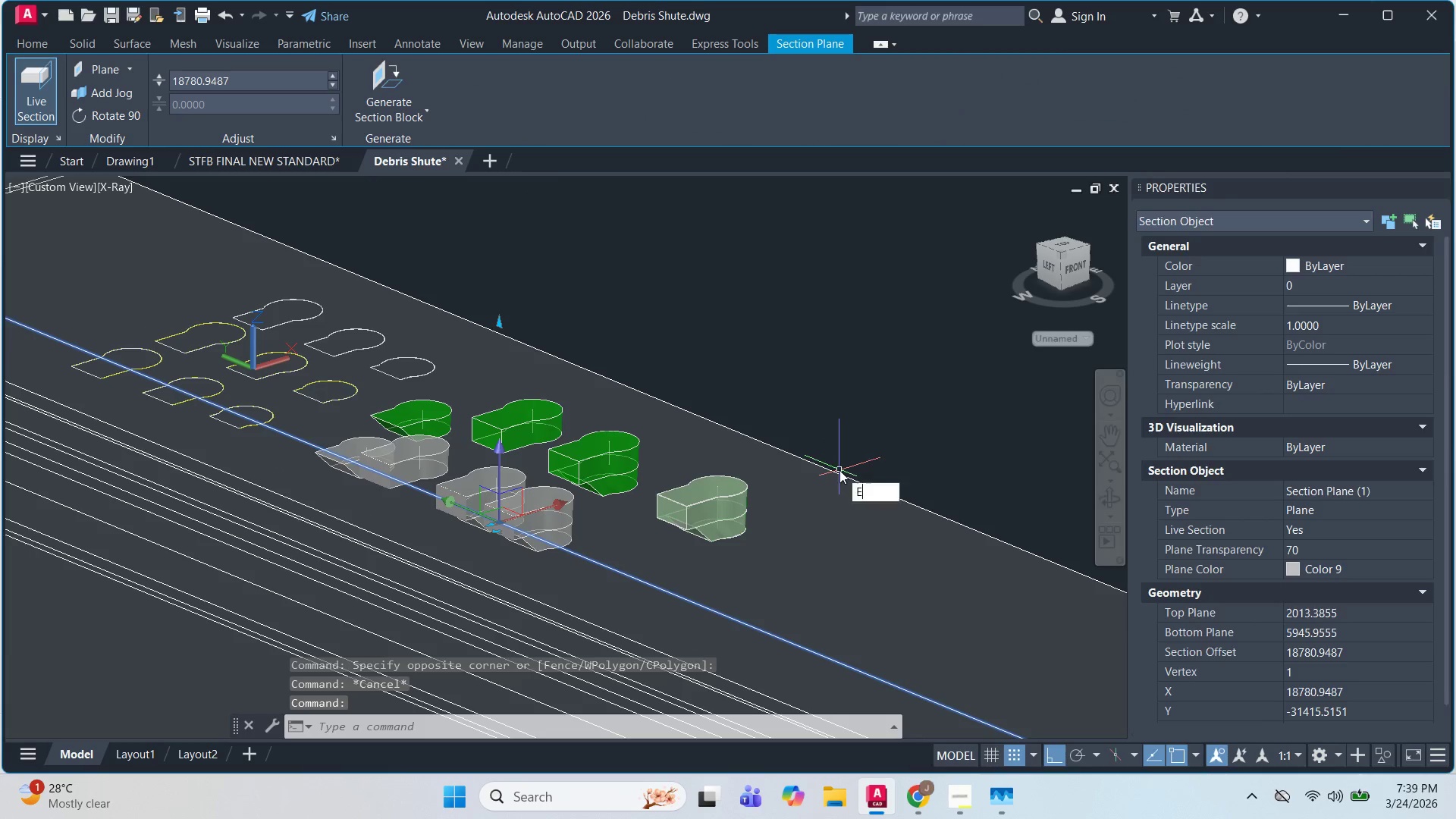 
key(Space)
 